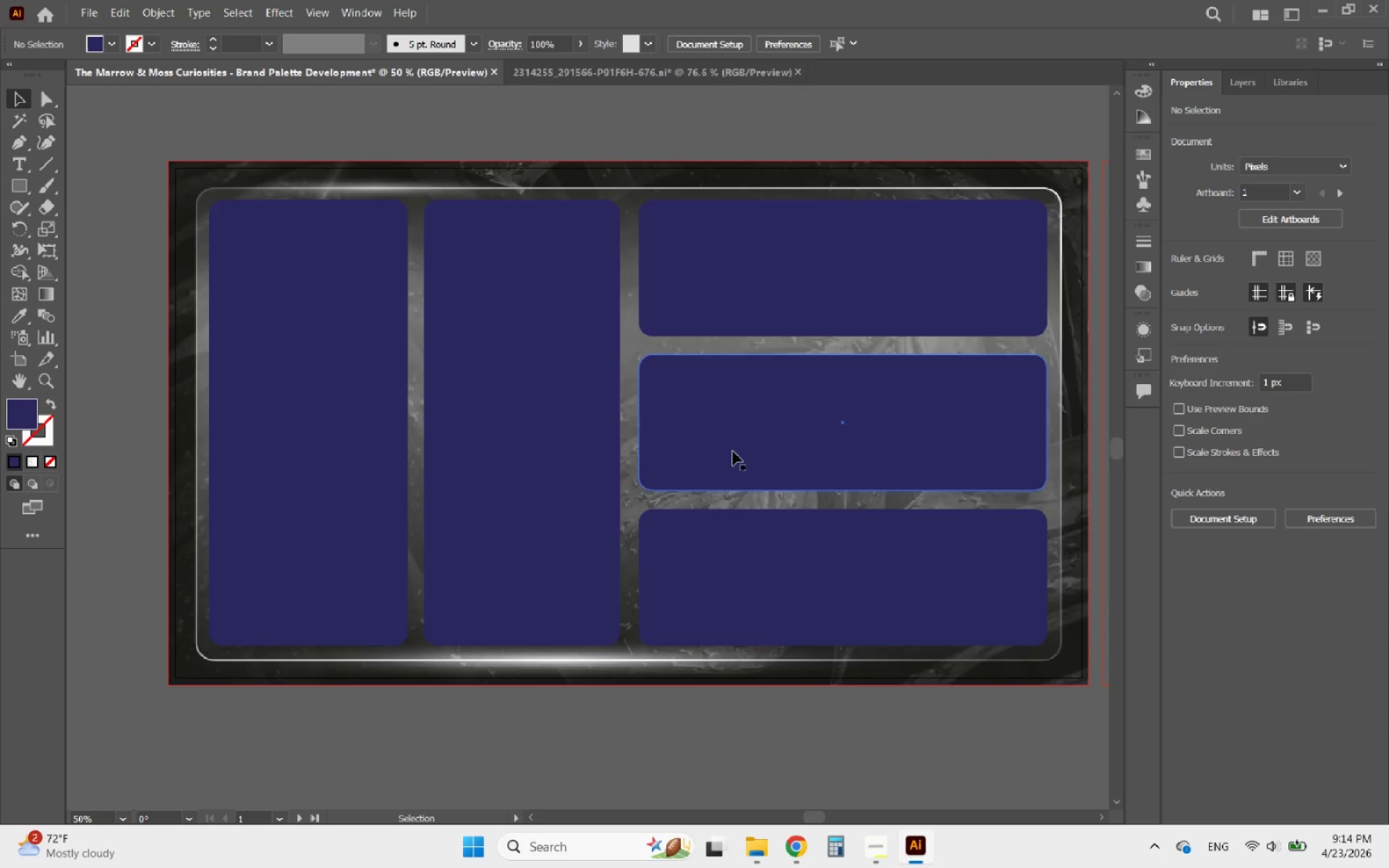 
hold_key(key=AltLeft, duration=0.48)
 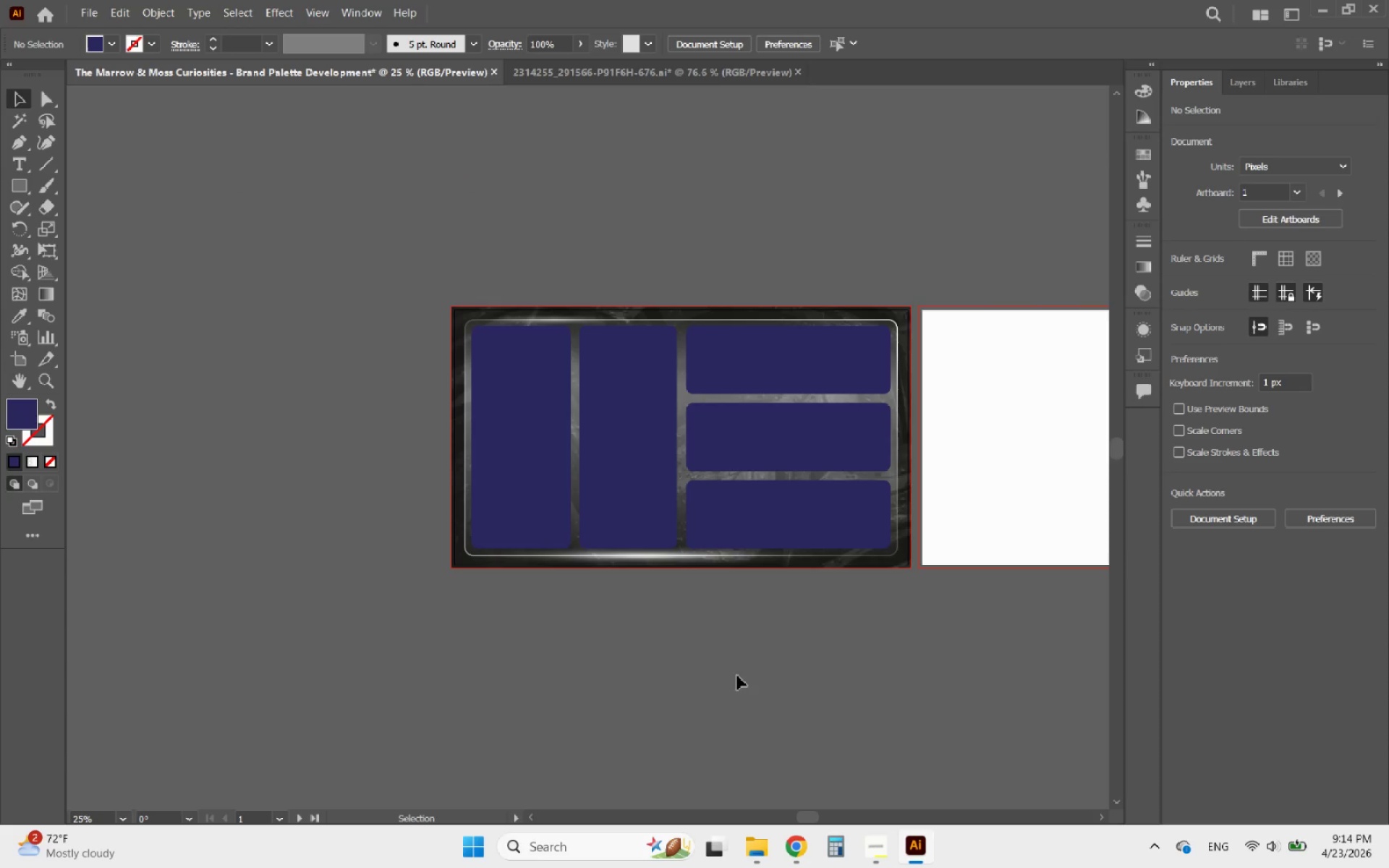 
scroll: coordinate [733, 451], scroll_direction: down, amount: 4.0
 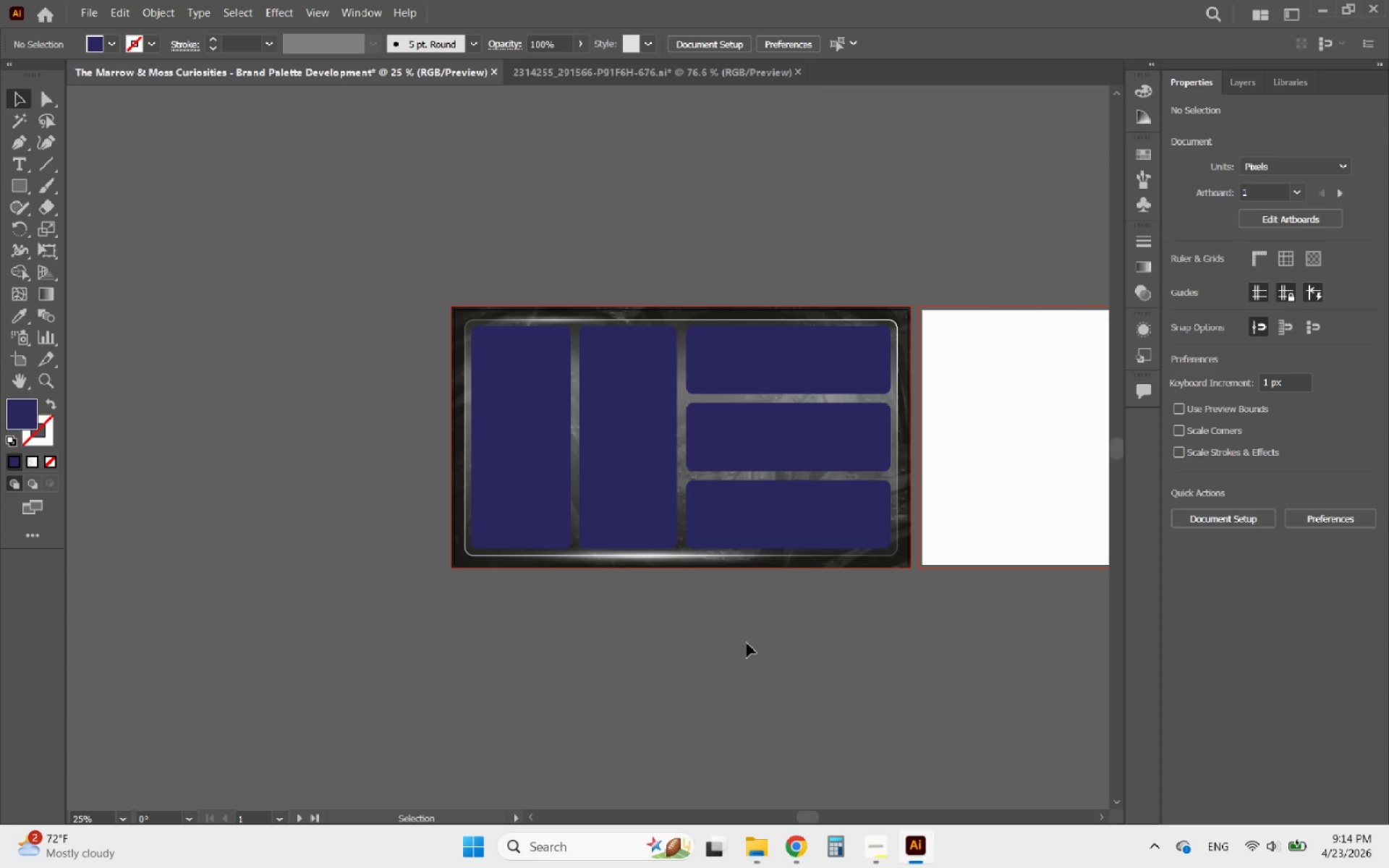 
left_click([737, 676])
 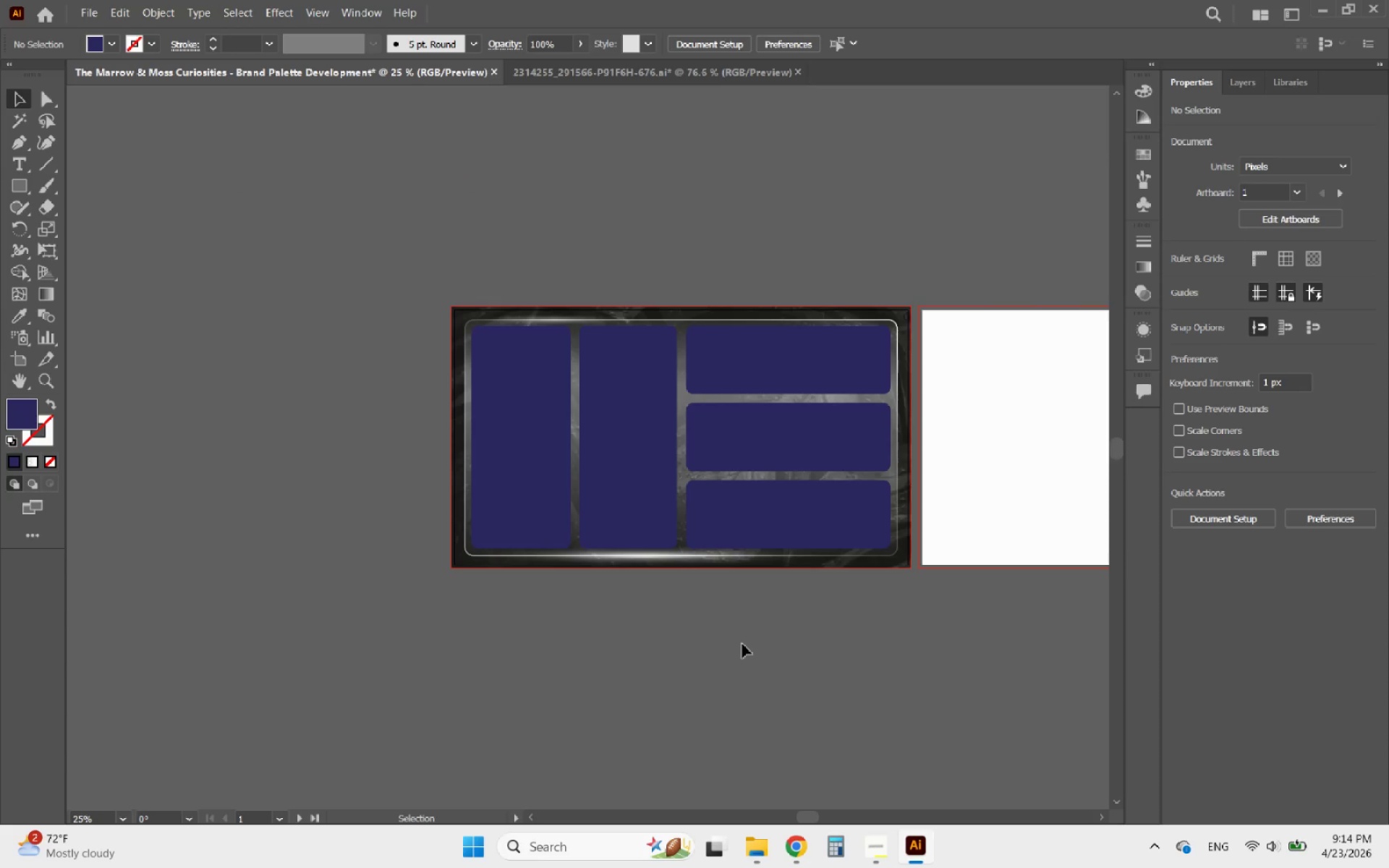 
hold_key(key=AltLeft, duration=2.16)
scroll: coordinate [594, 389], scroll_direction: up, amount: 1.0
 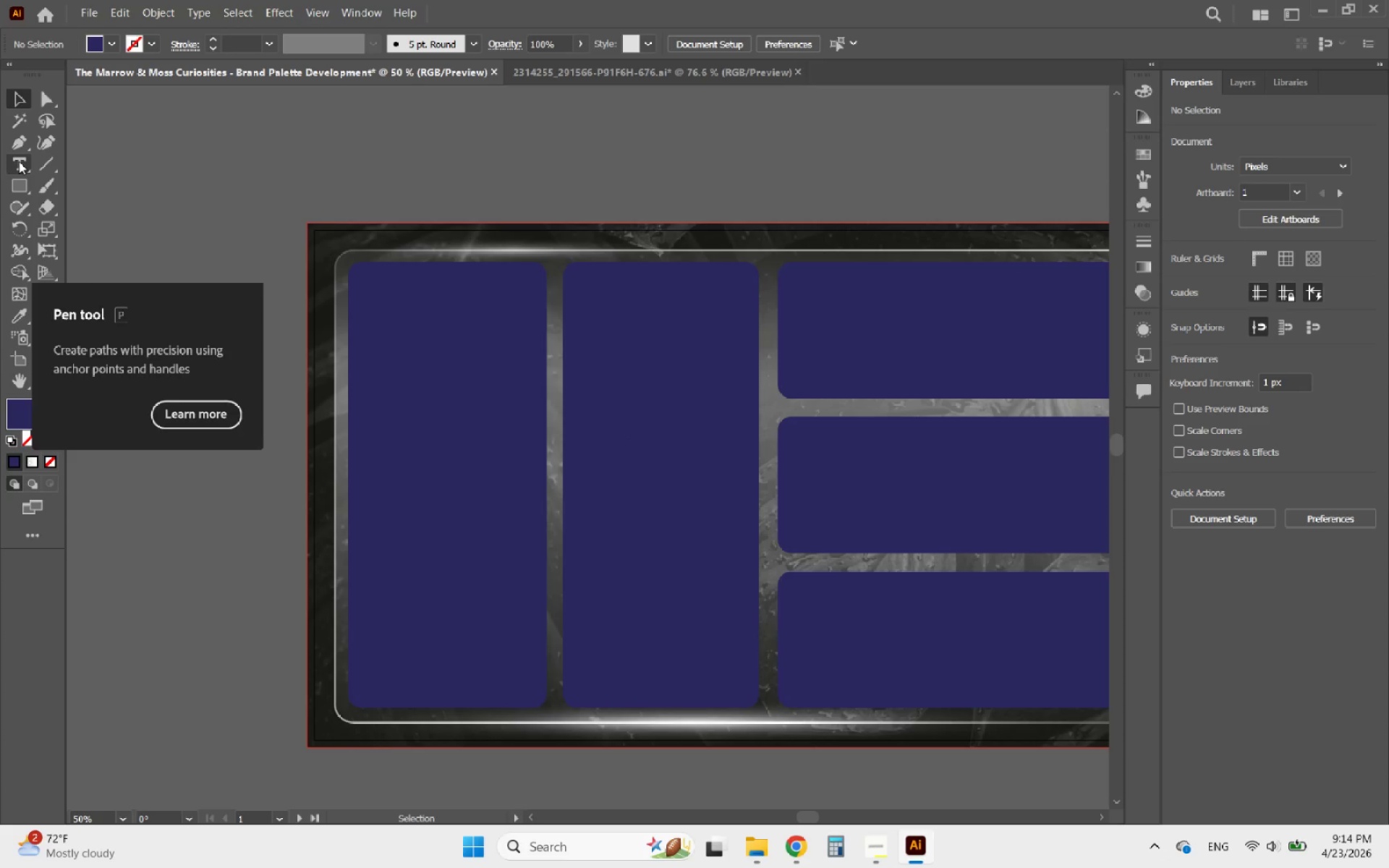 
left_click([1241, 92])
 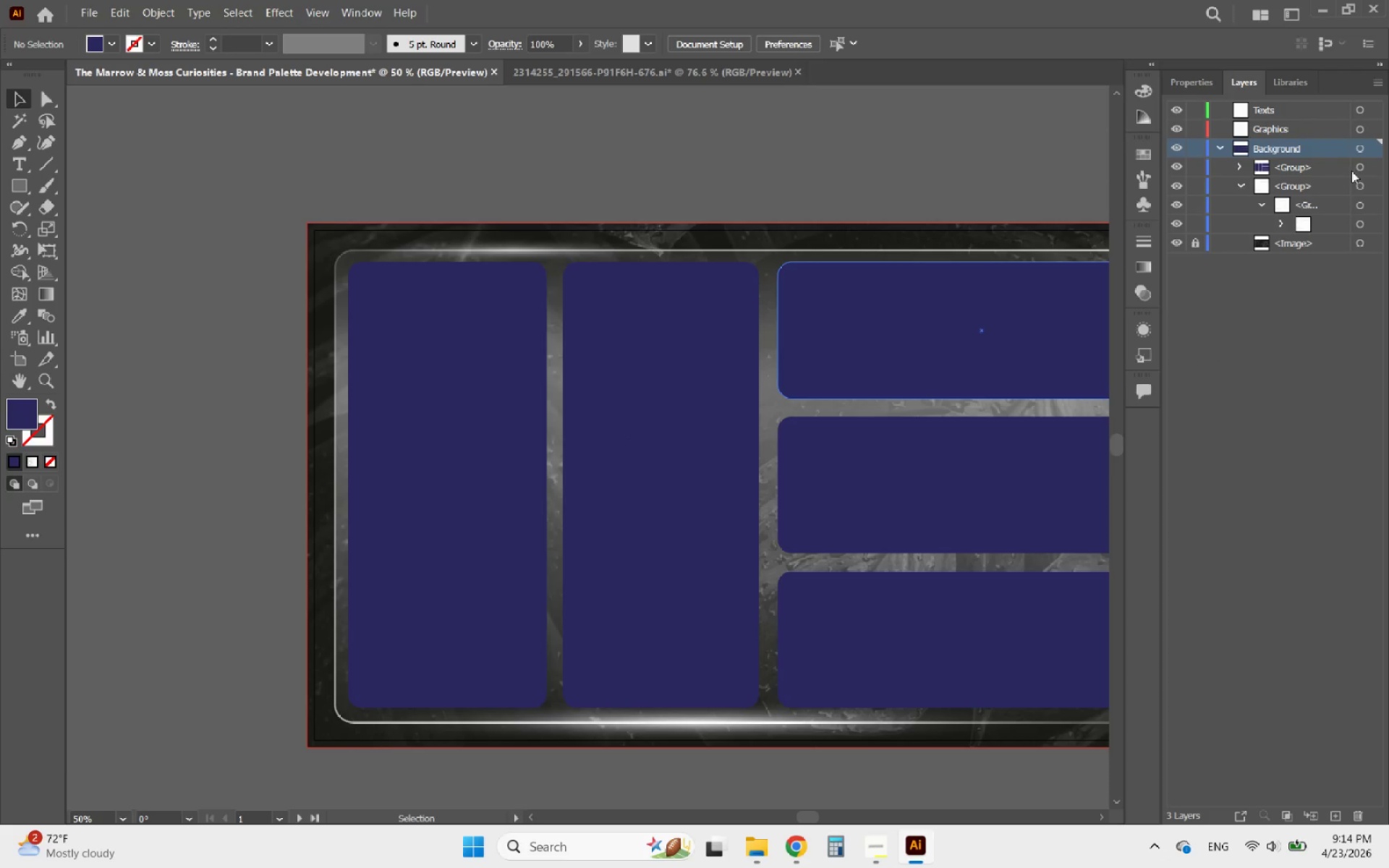 
left_click_drag(start_coordinate=[1373, 167], to_coordinate=[1314, 129])
 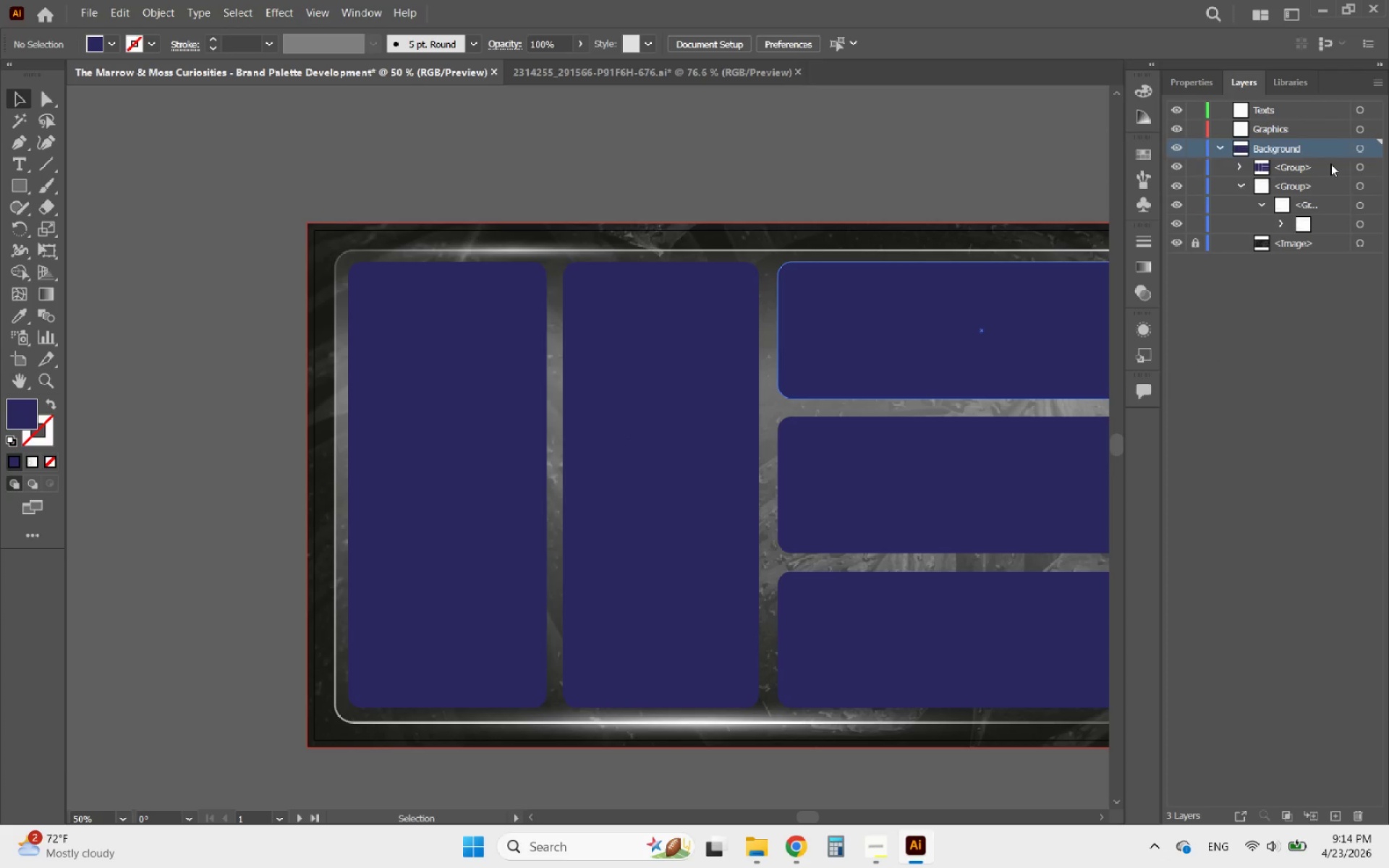 
left_click_drag(start_coordinate=[1330, 163], to_coordinate=[1299, 130])
 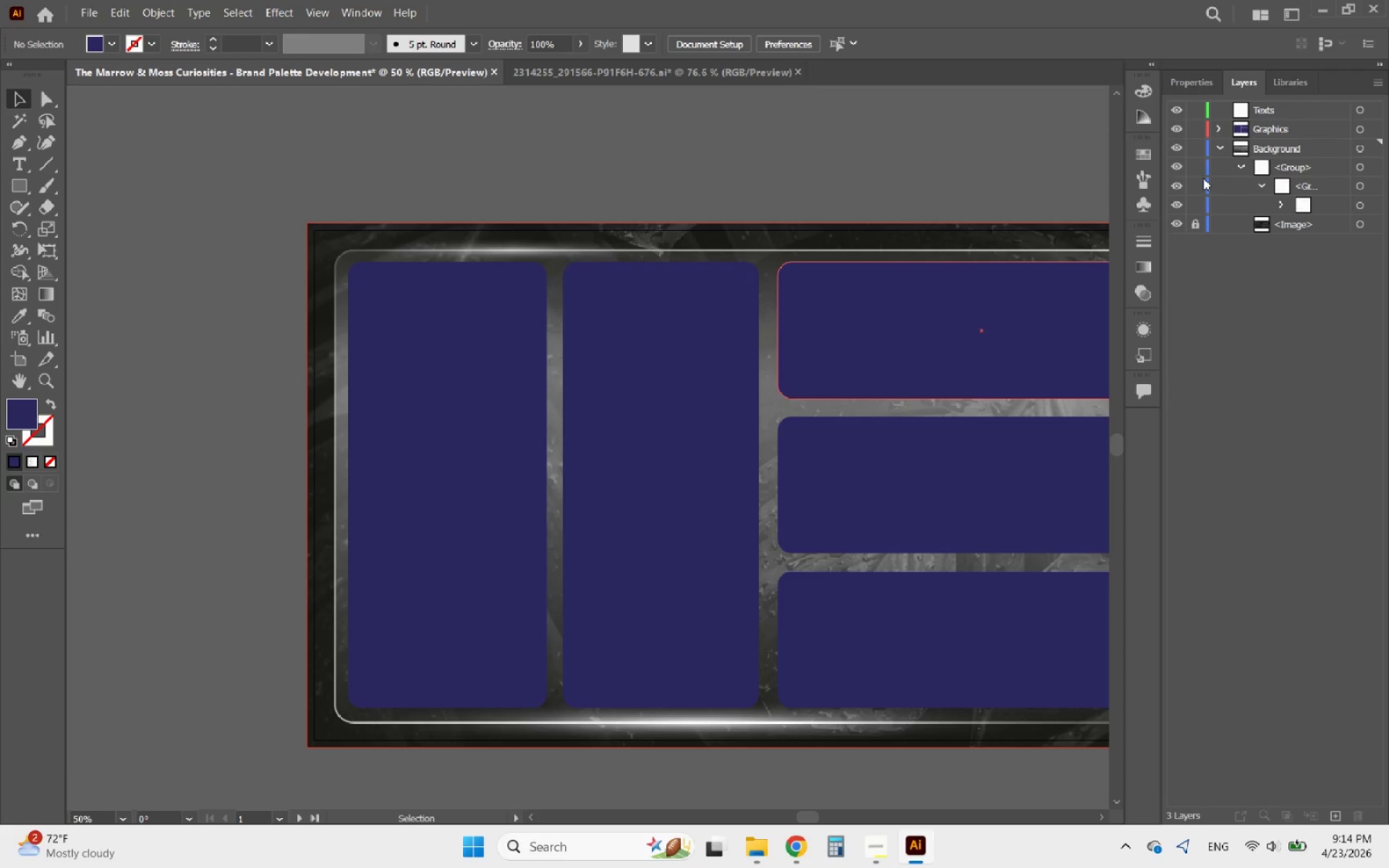 
left_click([1239, 168])
 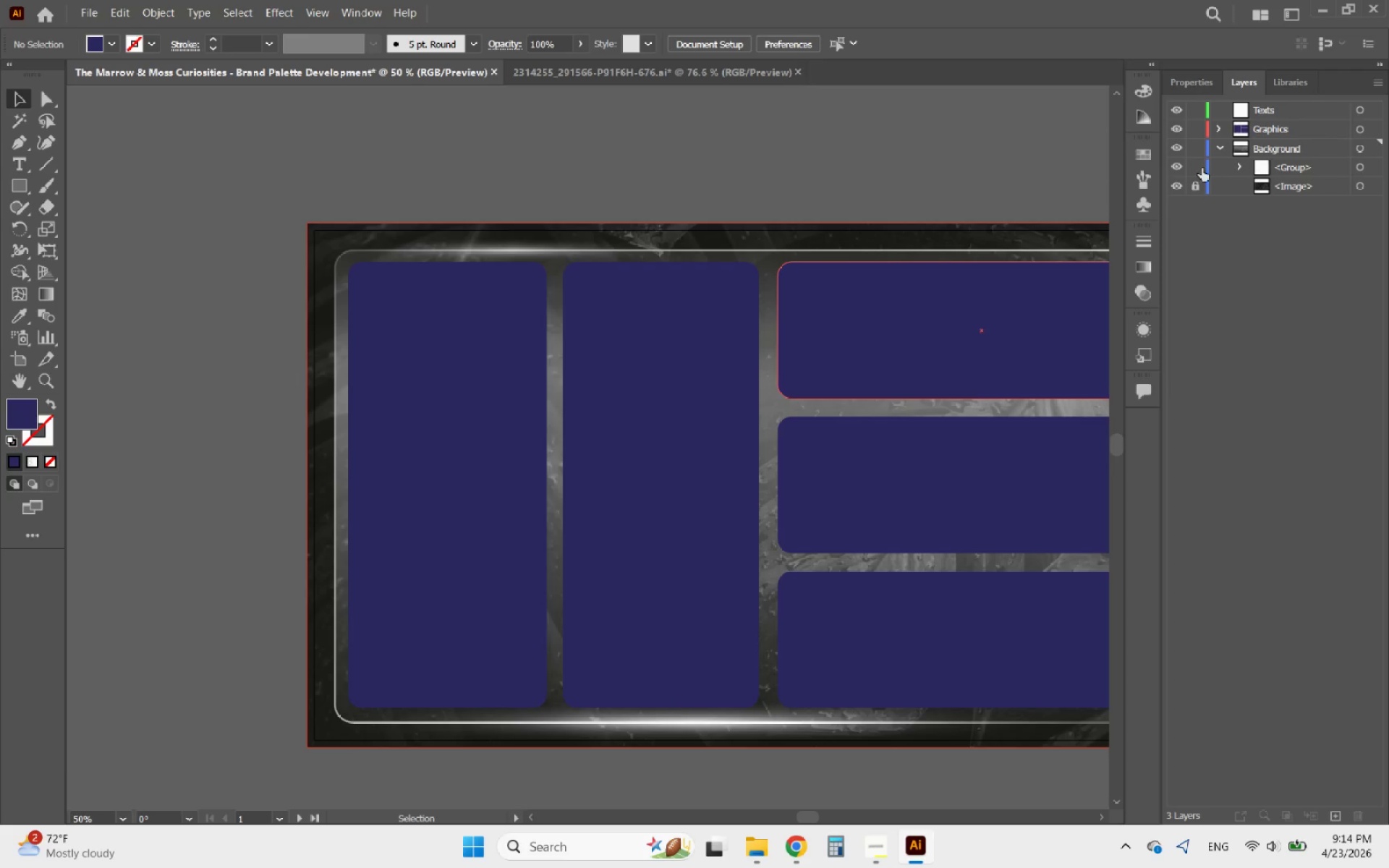 
left_click([1196, 166])
 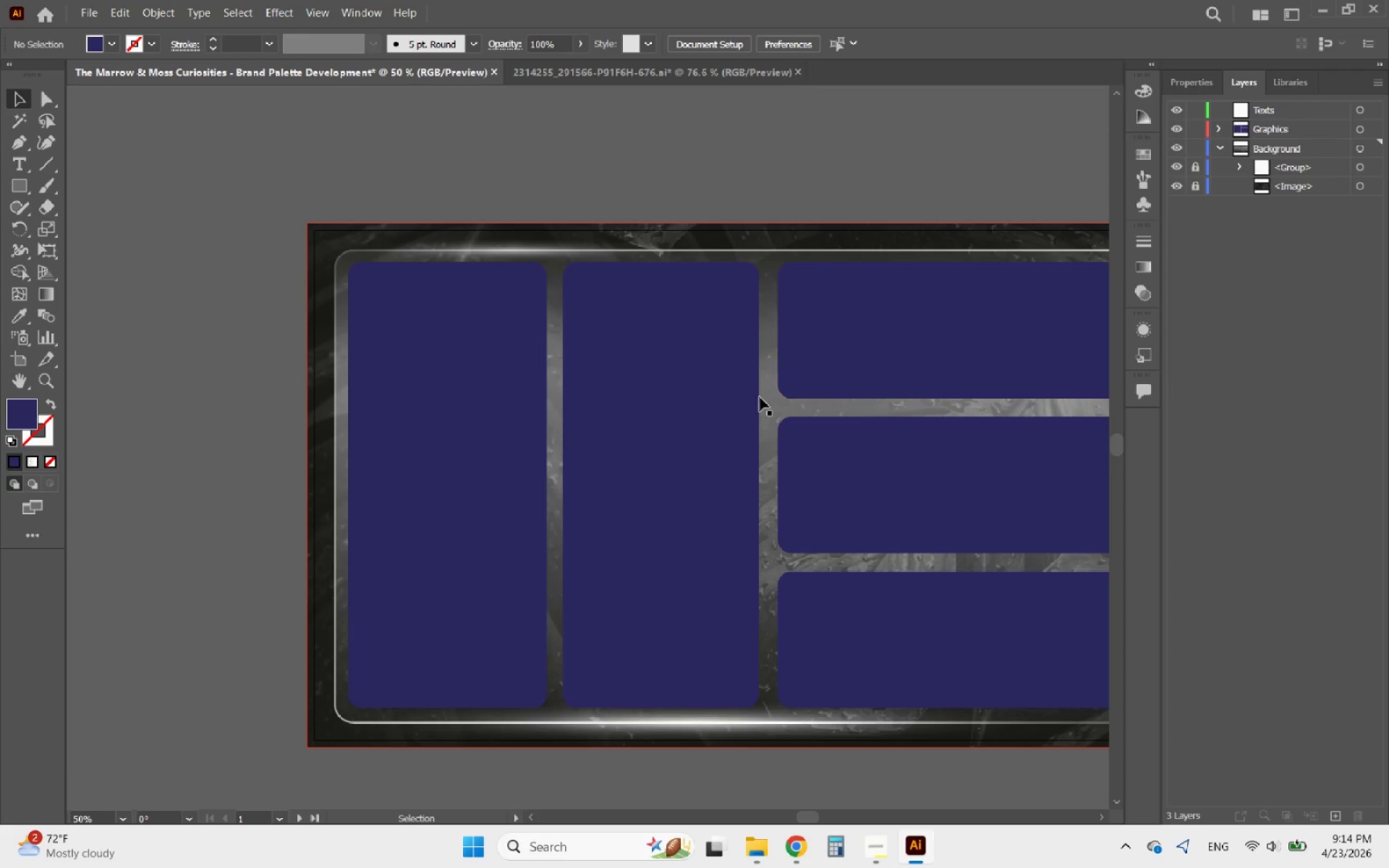 
hold_key(key=AltLeft, duration=2.64)
scroll: coordinate [454, 408], scroll_direction: down, amount: 1.0
 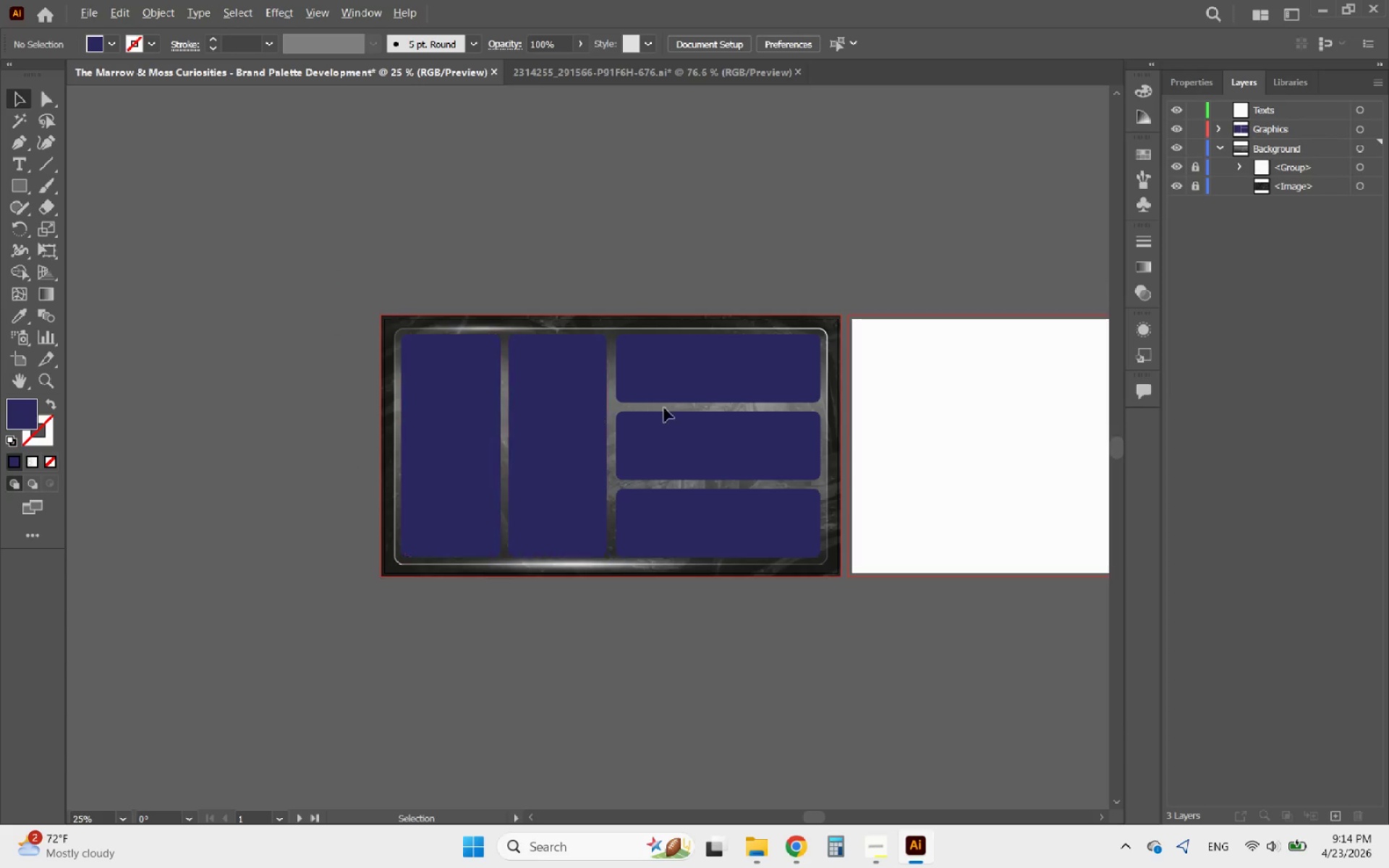 
scroll: coordinate [745, 405], scroll_direction: up, amount: 1.0
 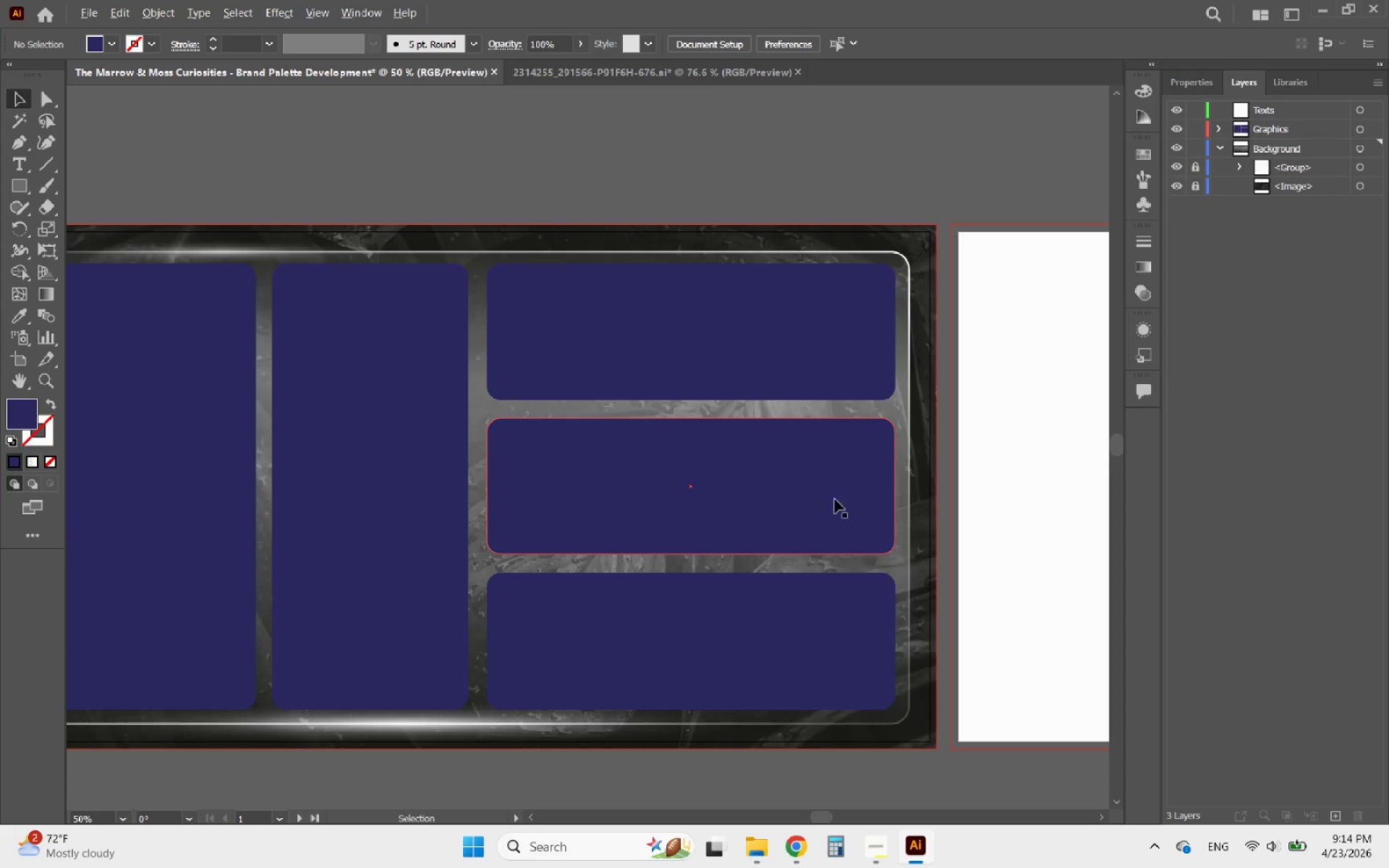 
scroll: coordinate [833, 515], scroll_direction: none, amount: 0.0
 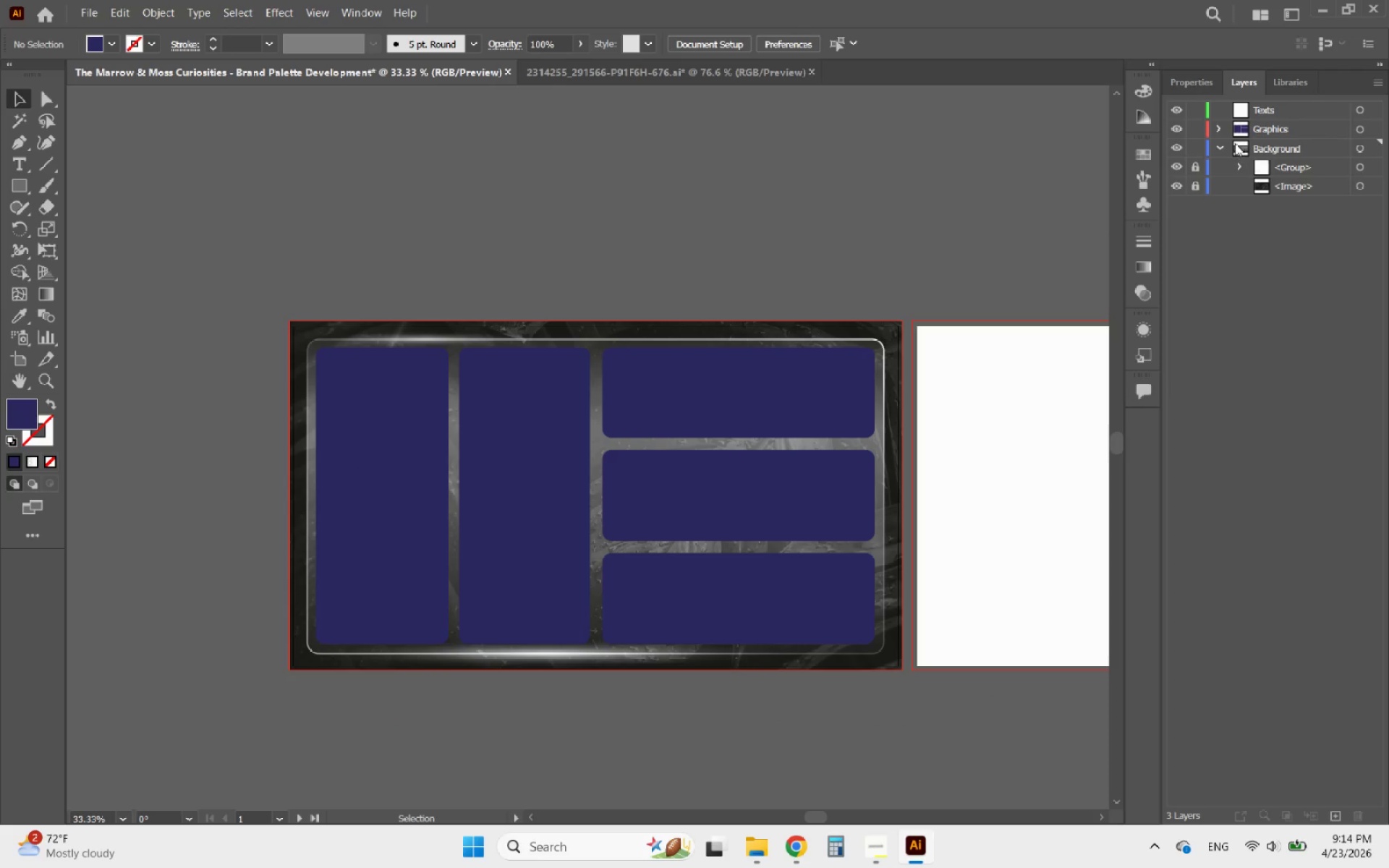 
left_click([1294, 109])
 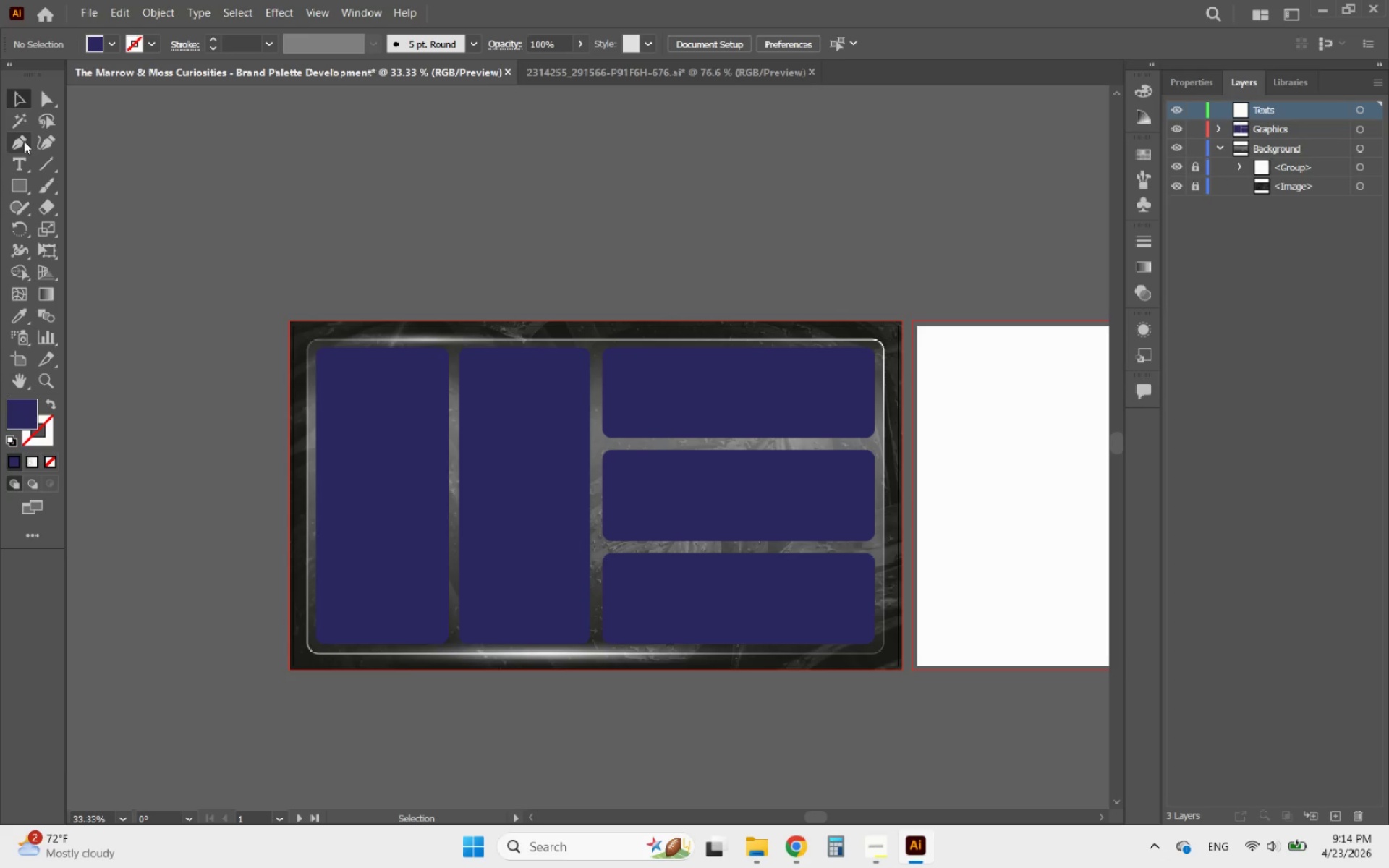 
left_click([22, 158])
 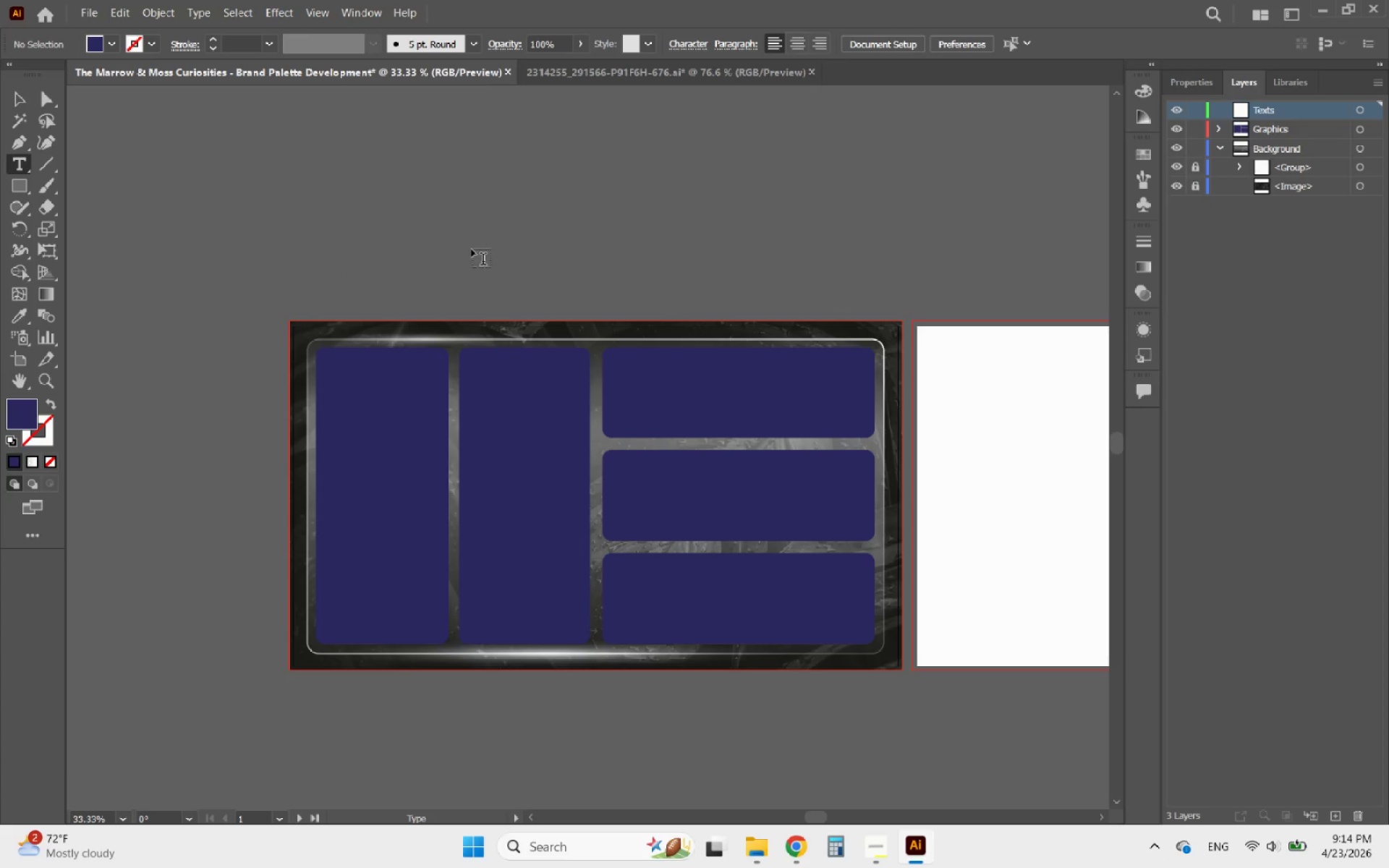 
left_click([464, 246])
 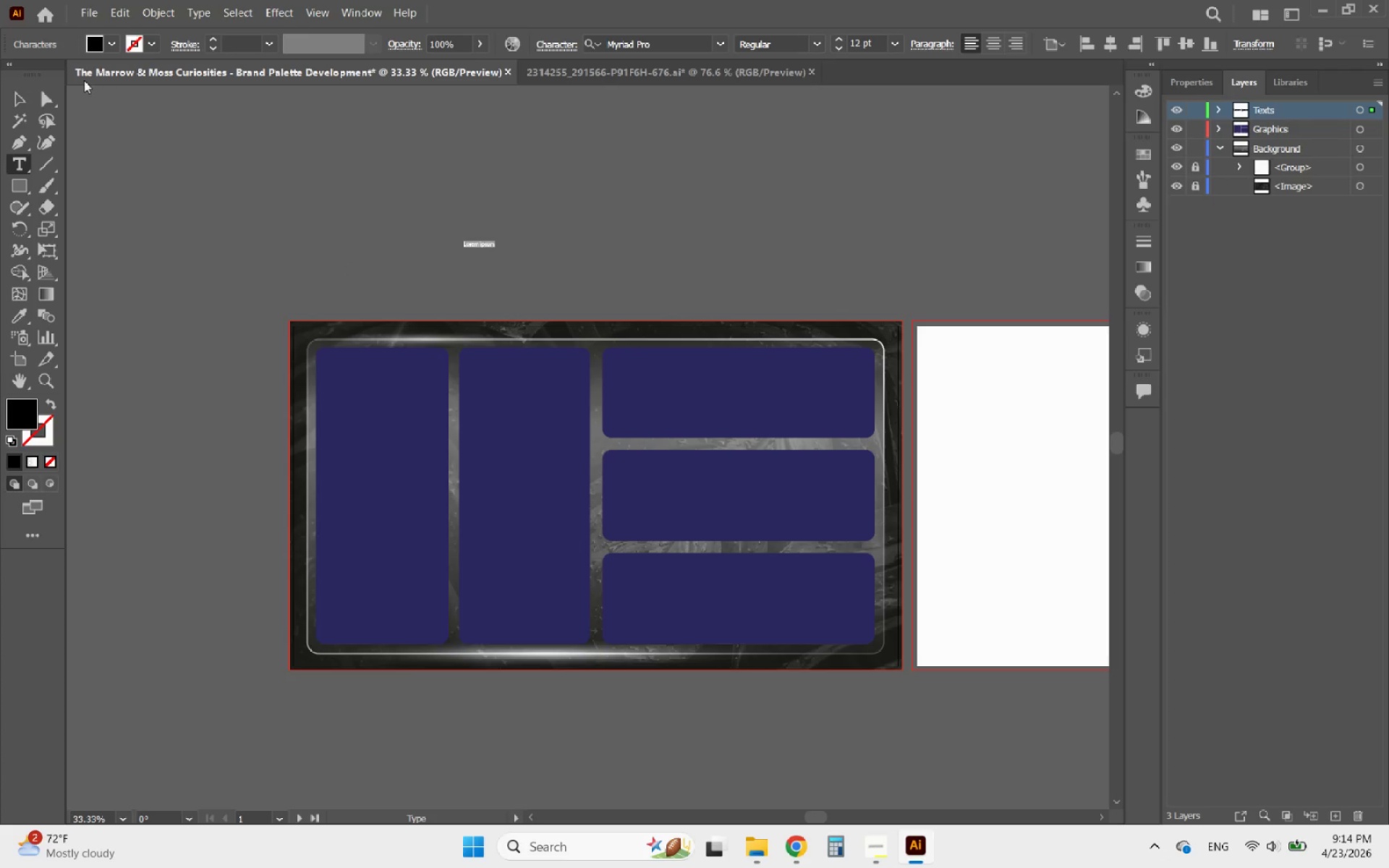 
left_click([23, 101])
 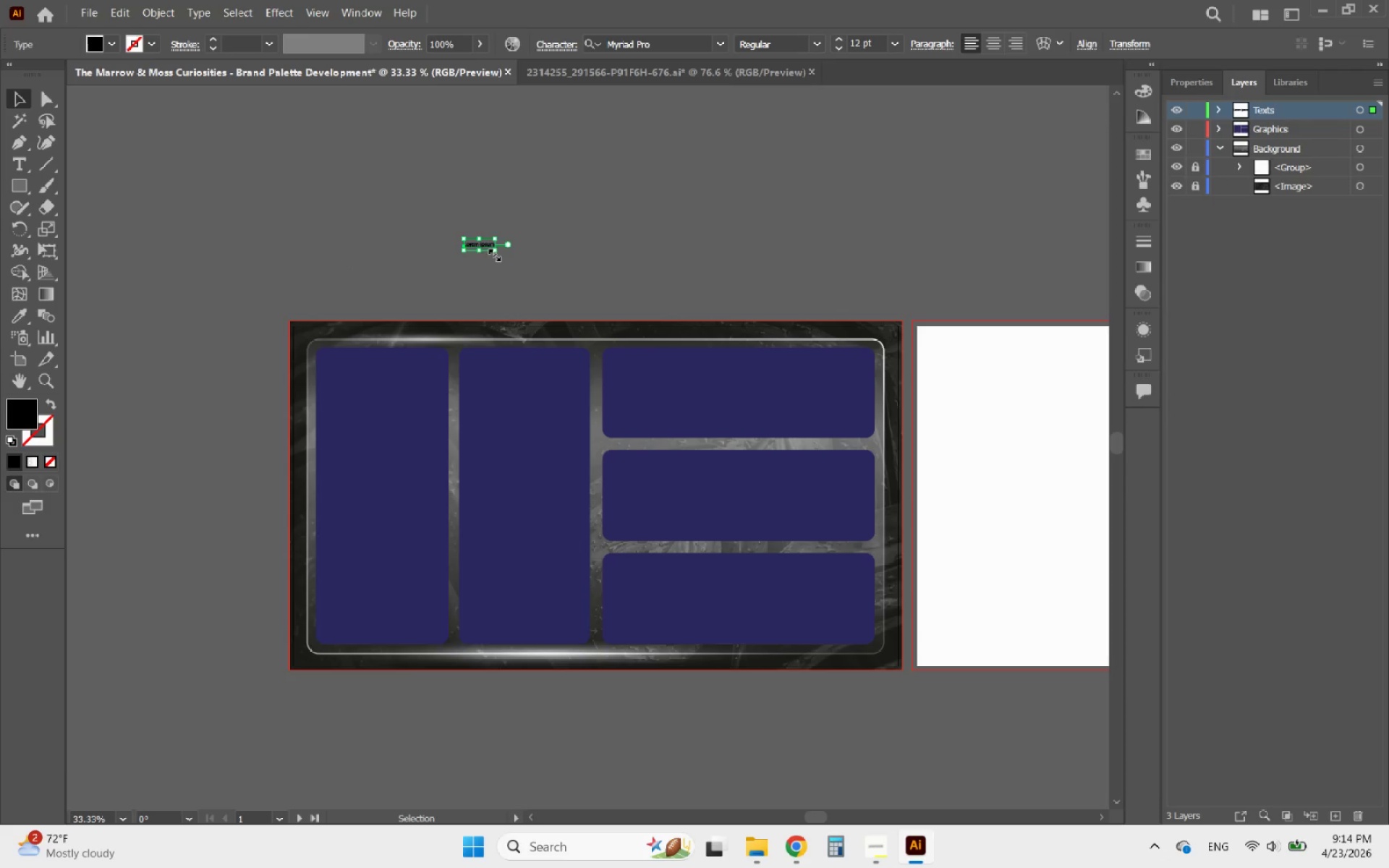 
hold_key(key=ShiftLeft, duration=1.5)
left_click_drag(start_coordinate=[493, 253], to_coordinate=[532, 265])
 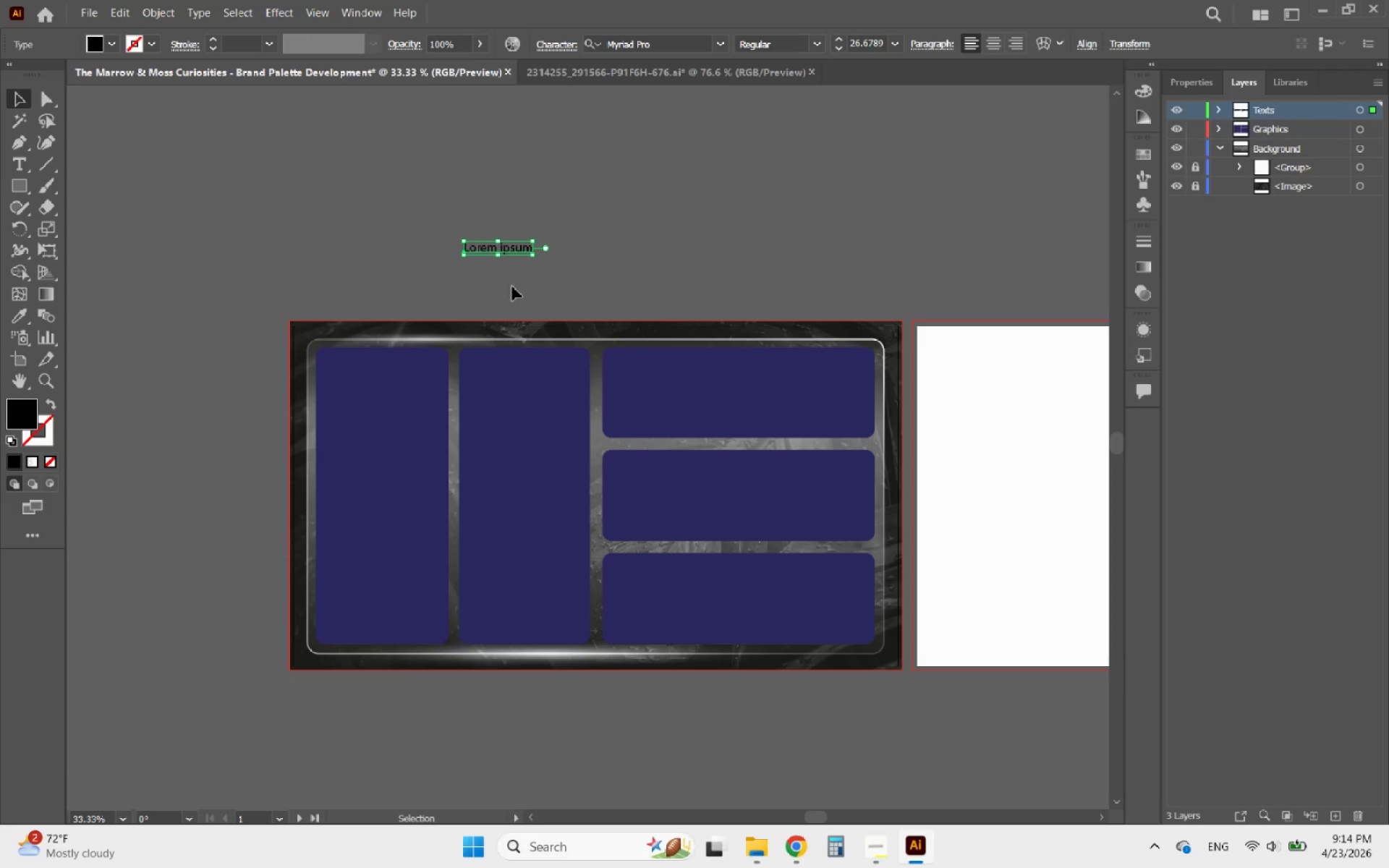 
hold_key(key=AltLeft, duration=0.97)
scroll: coordinate [358, 316], scroll_direction: none, amount: 0.0
 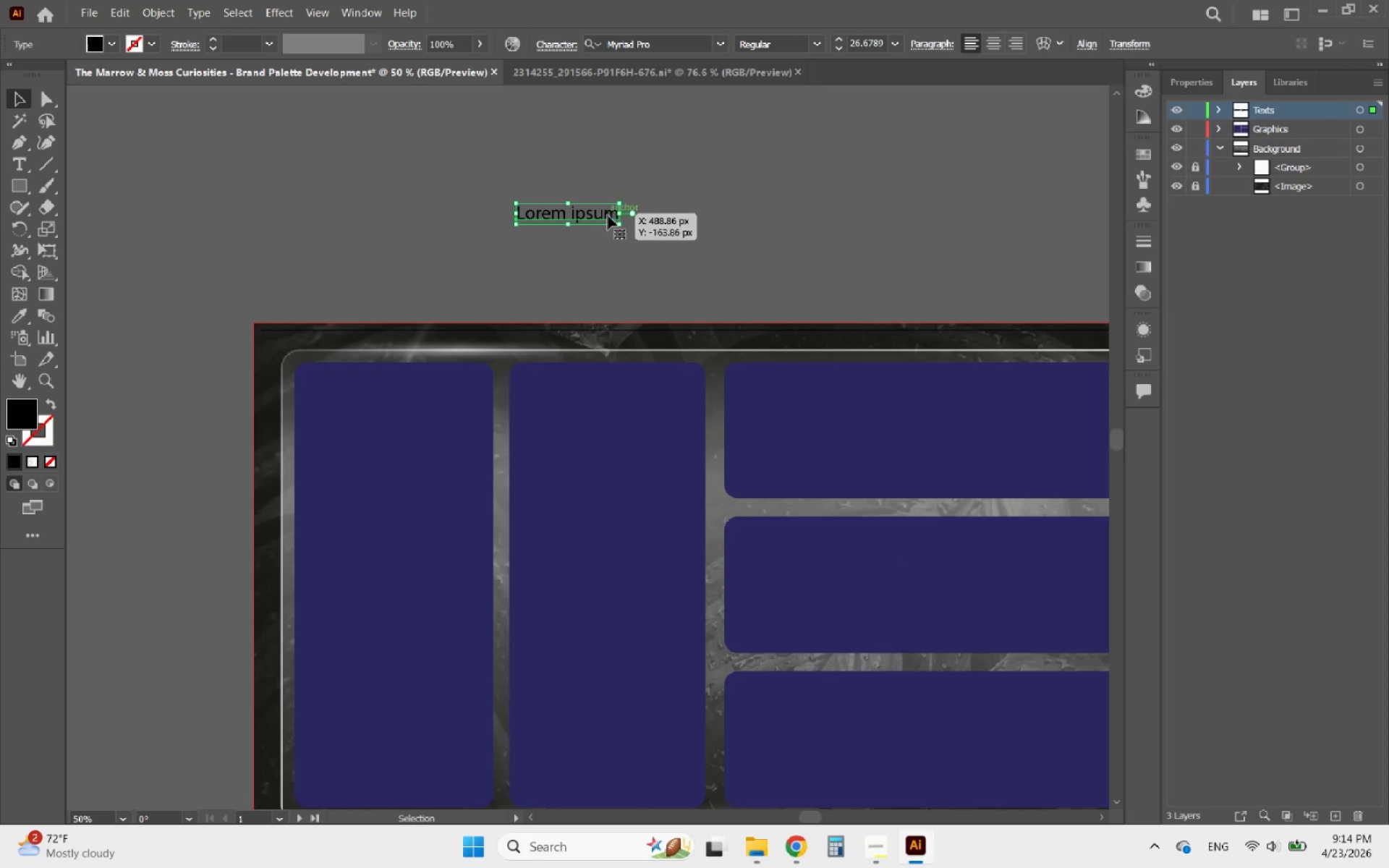 
left_click_drag(start_coordinate=[603, 216], to_coordinate=[467, 665])
 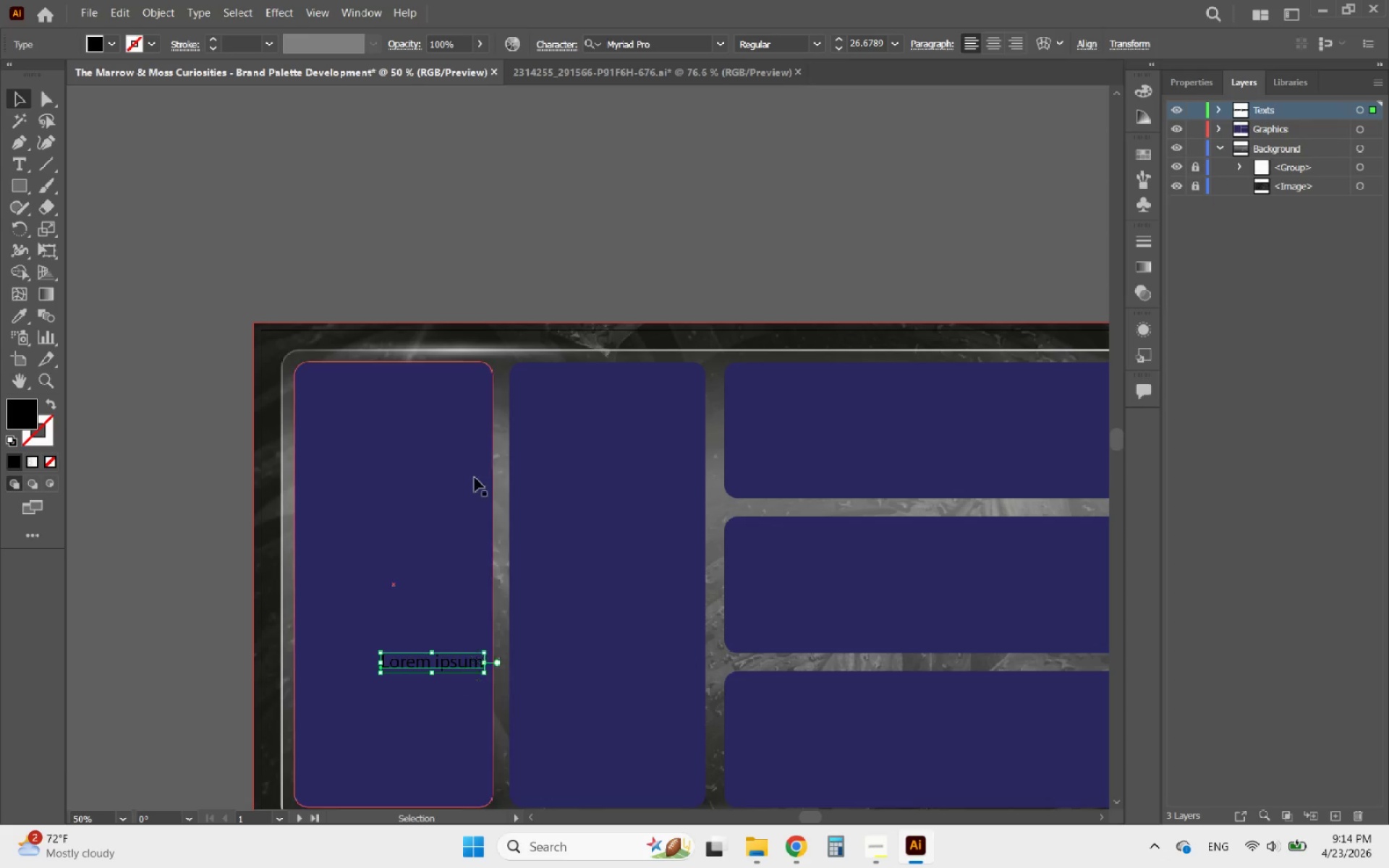 
scroll: coordinate [459, 482], scroll_direction: down, amount: 7.0
 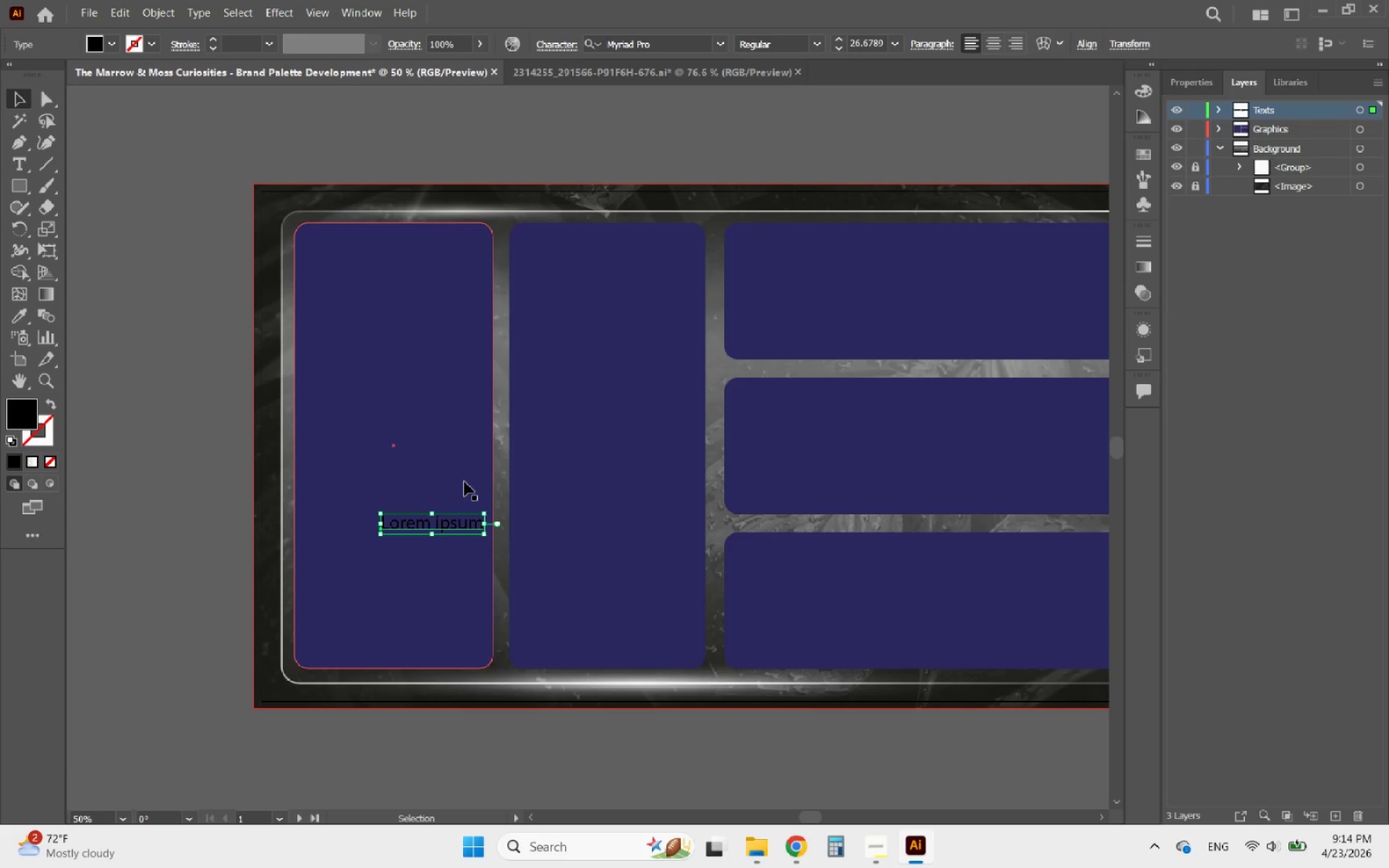 
hold_key(key=AltLeft, duration=1.97)
scroll: coordinate [328, 571], scroll_direction: up, amount: 1.0
 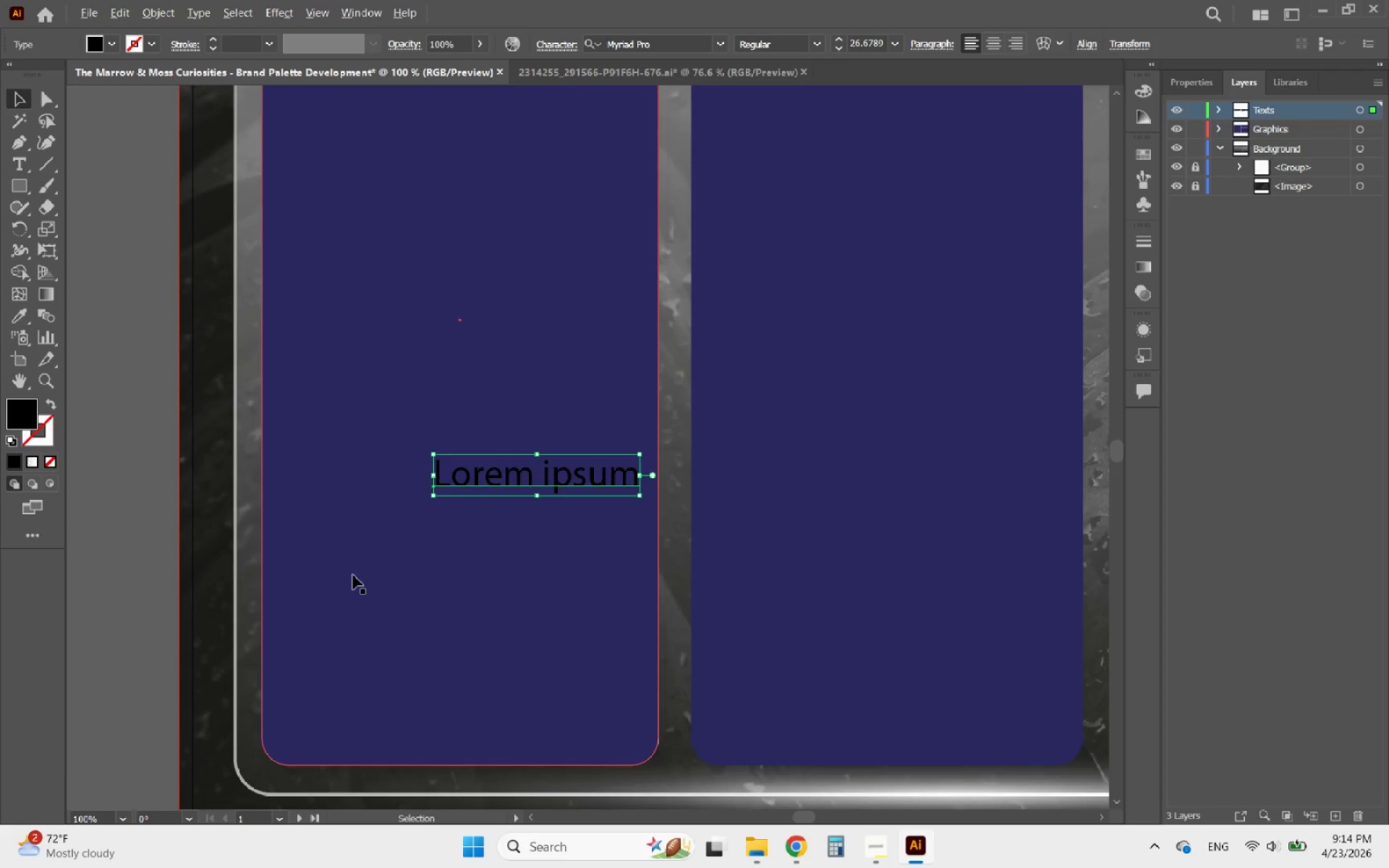 
scroll: coordinate [354, 575], scroll_direction: down, amount: 4.0
 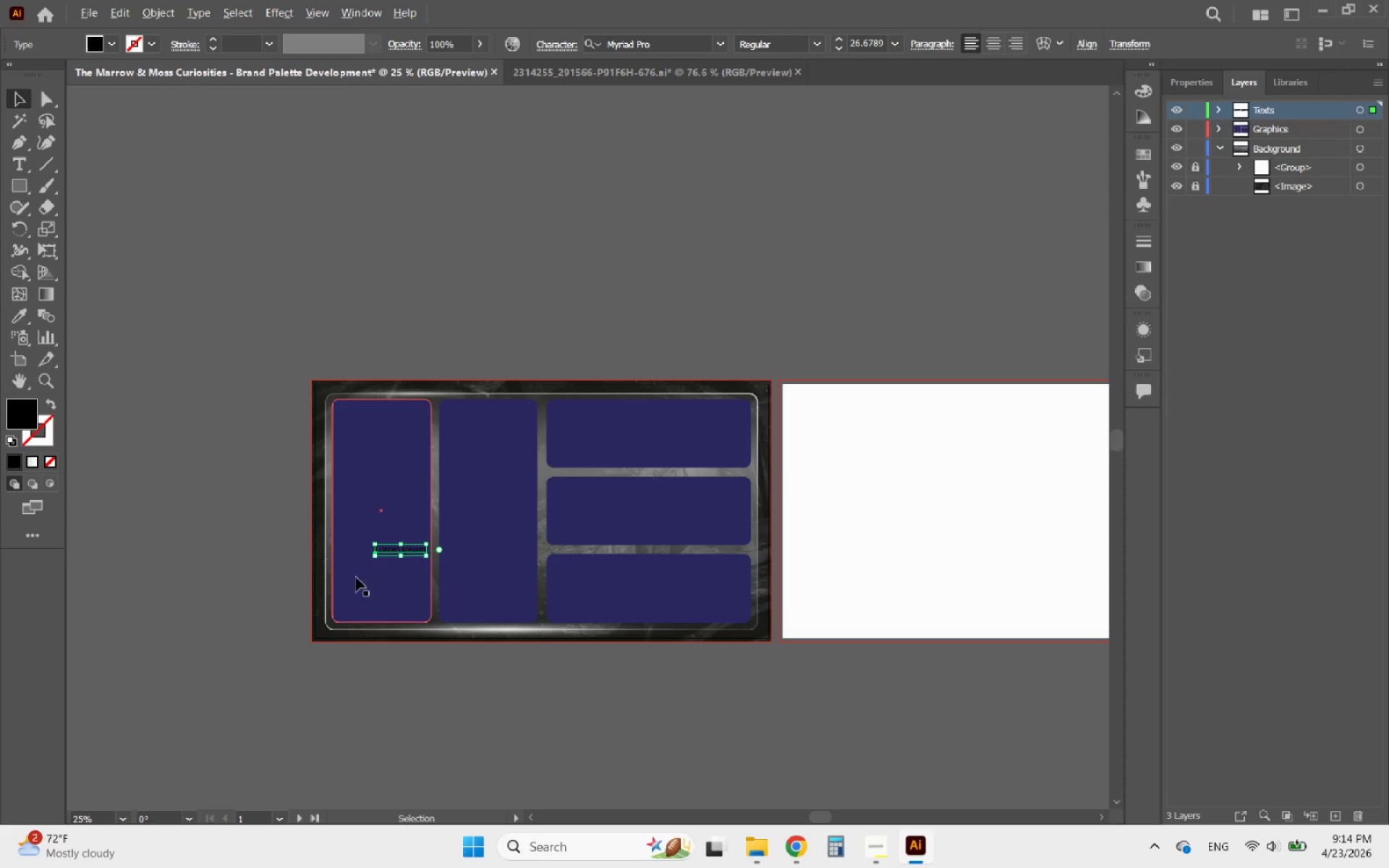 
hold_key(key=AltLeft, duration=0.81)
scroll: coordinate [368, 555], scroll_direction: up, amount: 1.0
 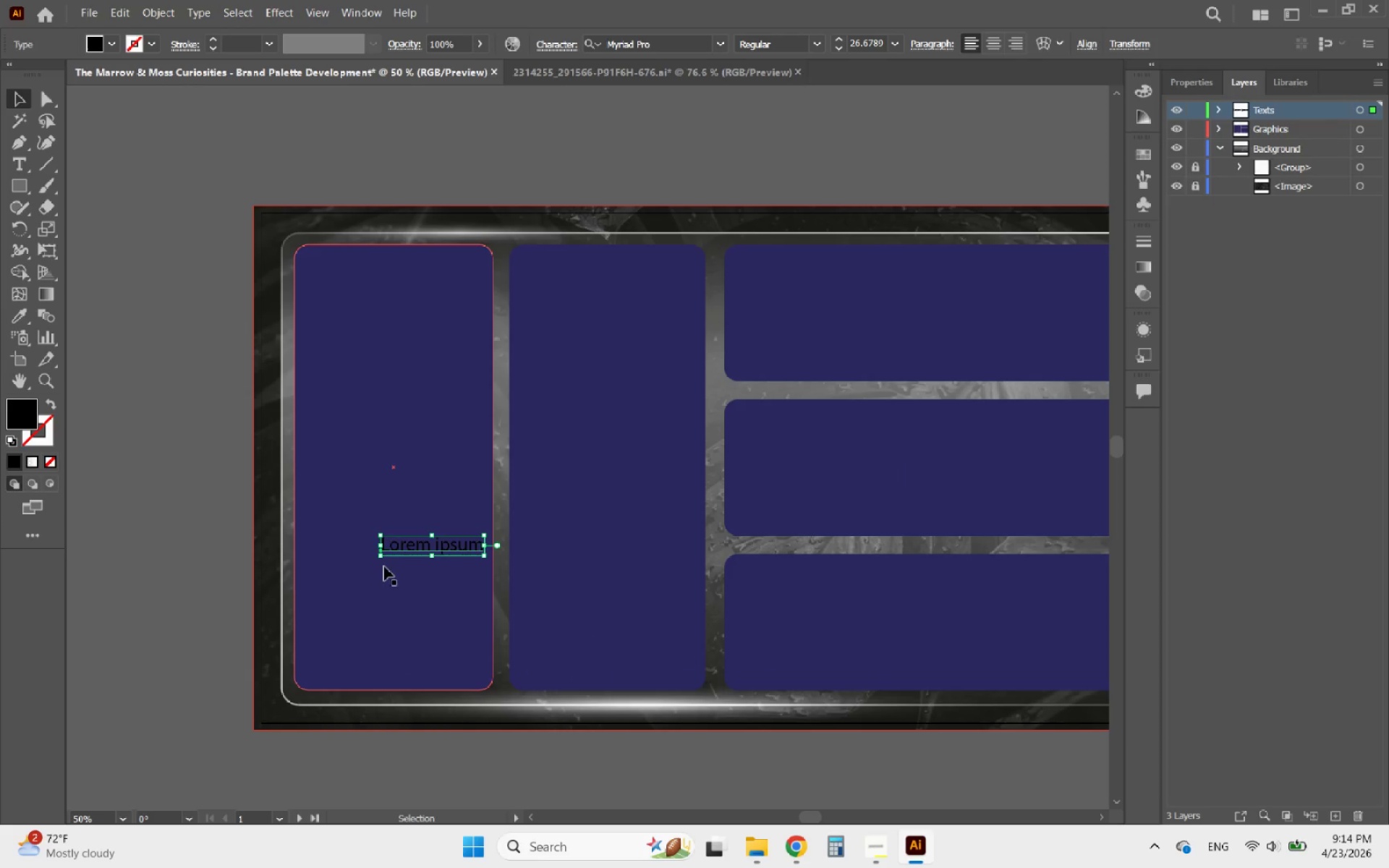 
hold_key(key=AltLeft, duration=0.83)
scroll: coordinate [415, 637], scroll_direction: up, amount: 1.0
 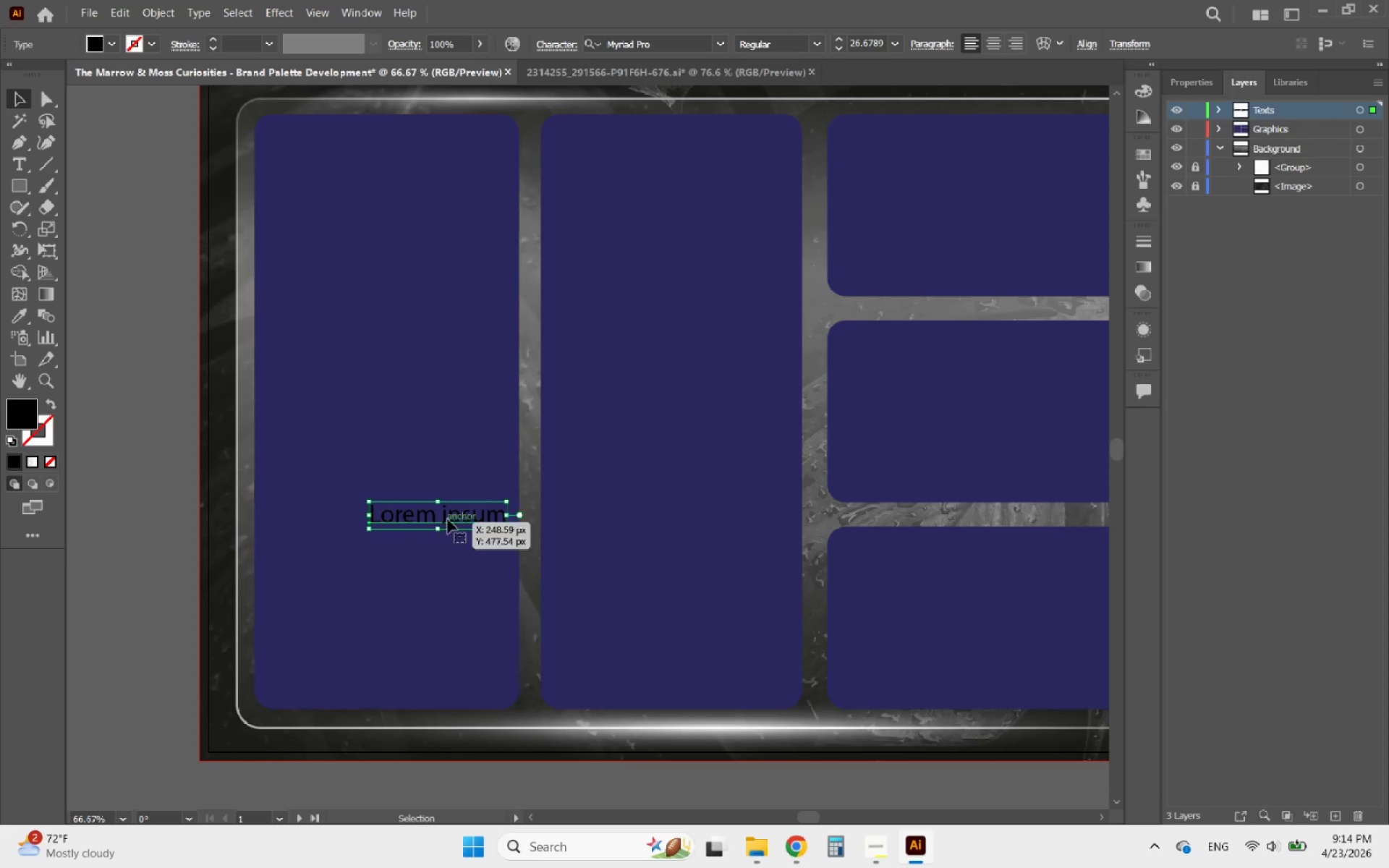 
left_click_drag(start_coordinate=[454, 515], to_coordinate=[426, 569])
 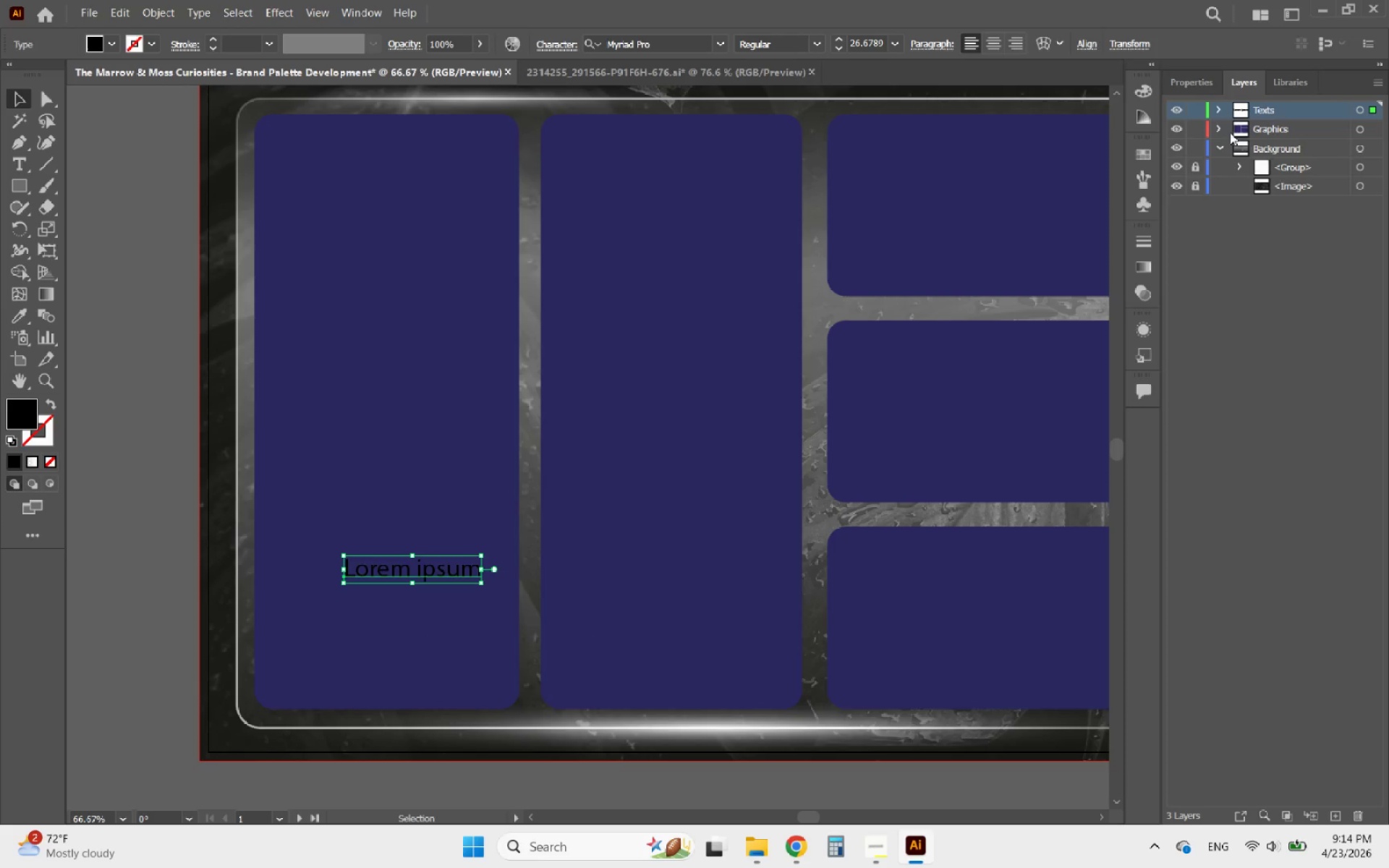 
left_click([1202, 86])
 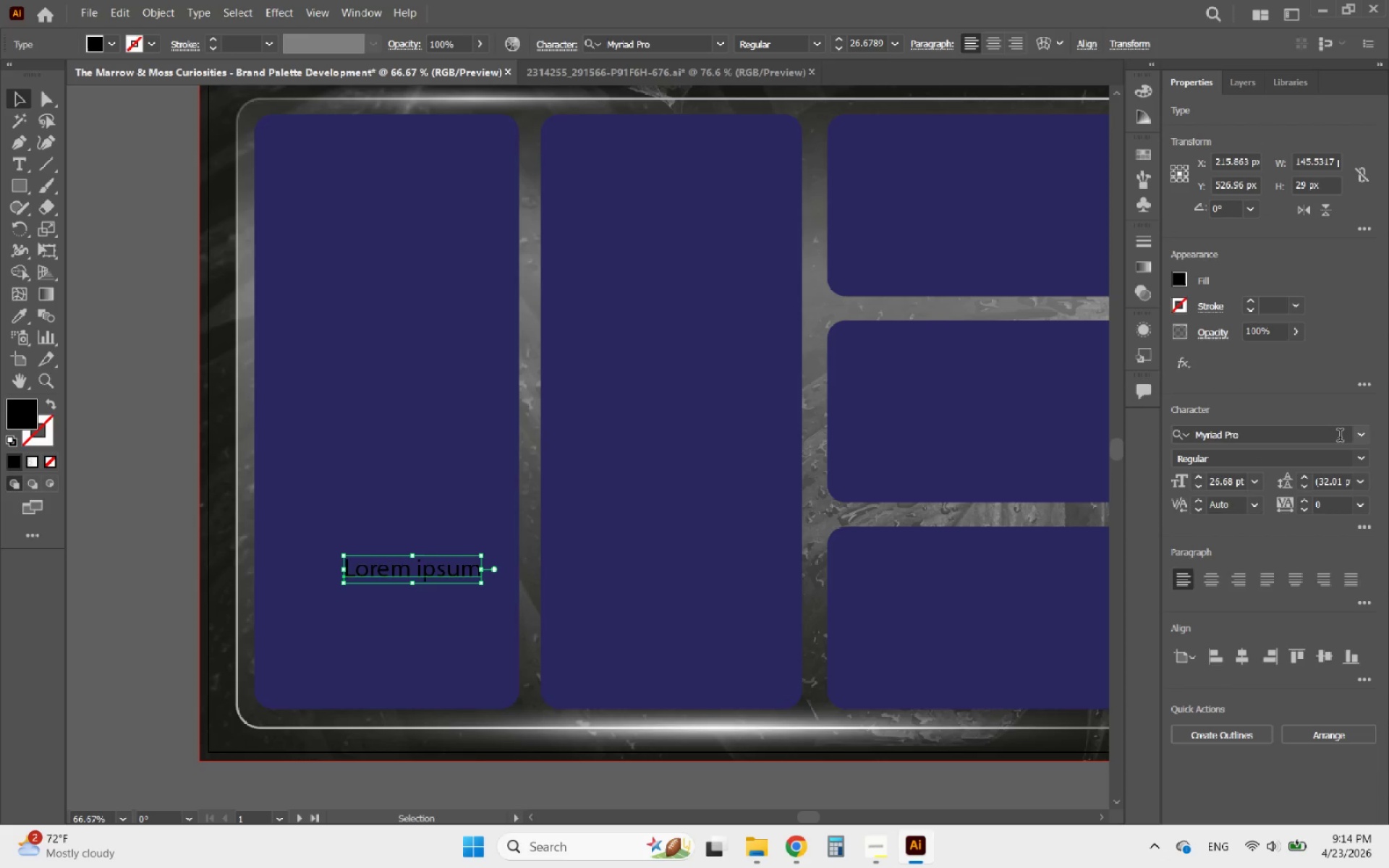 
left_click([1362, 436])
 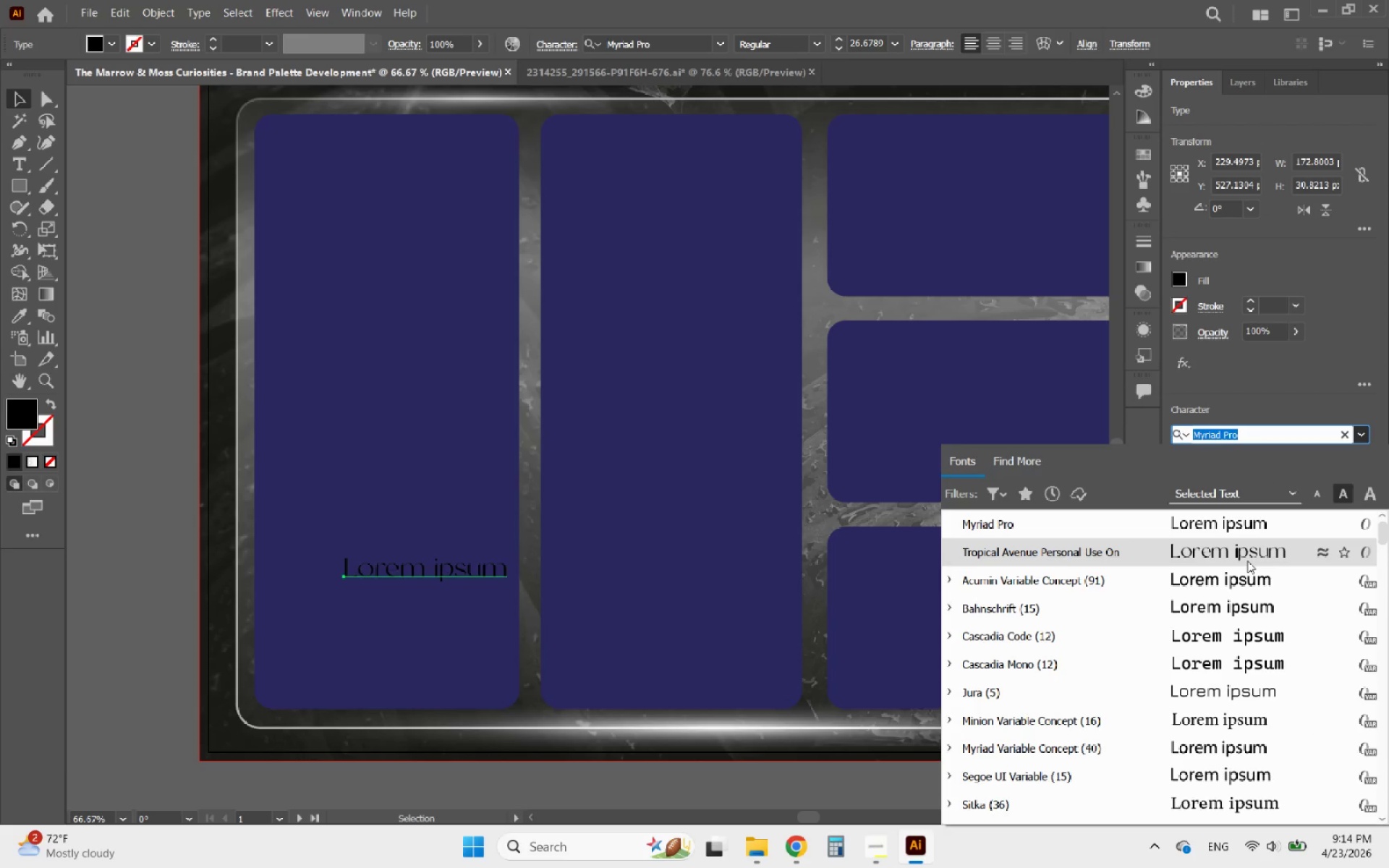 
scroll: coordinate [1246, 561], scroll_direction: up, amount: 6.0
 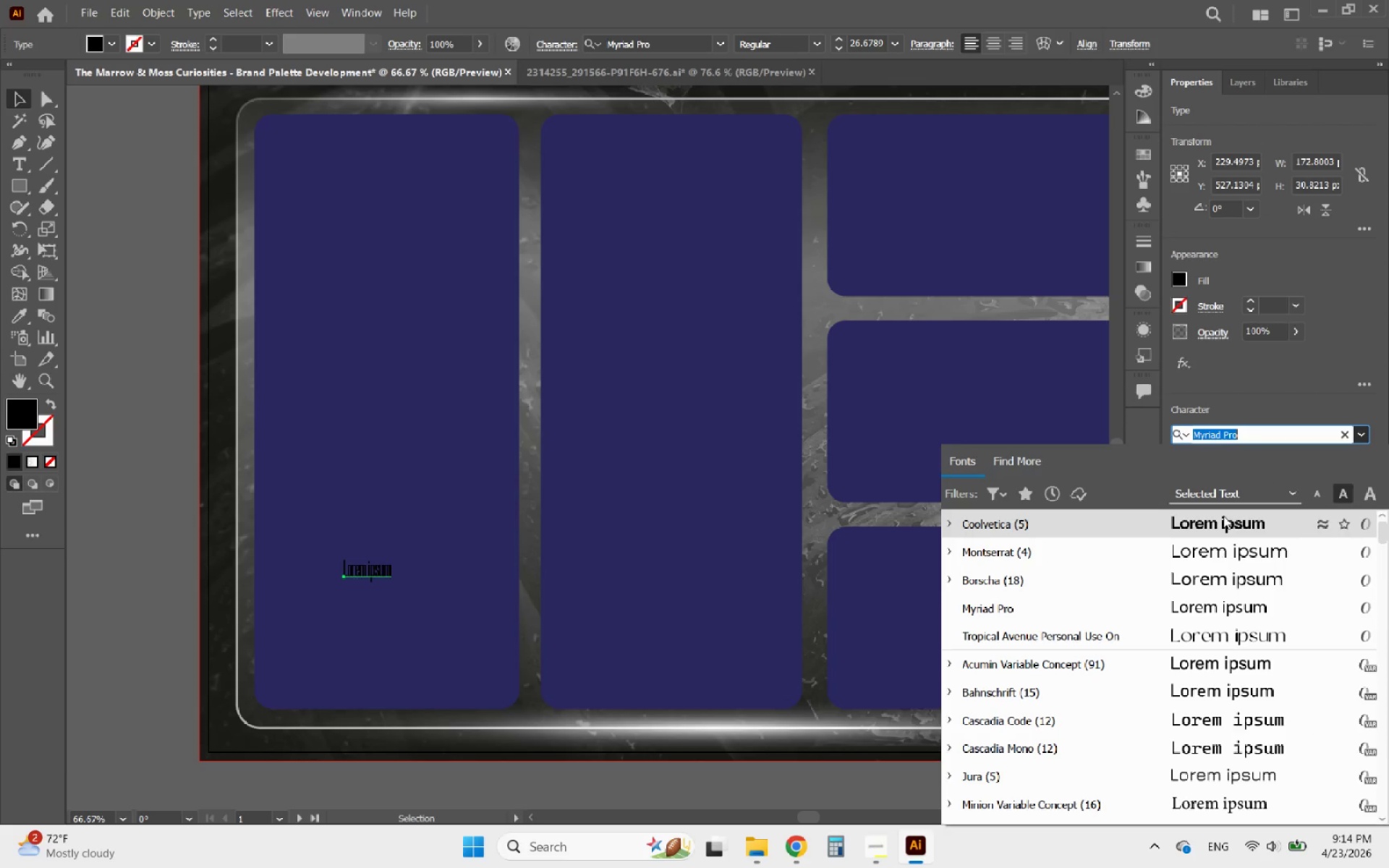 
left_click([1223, 516])
 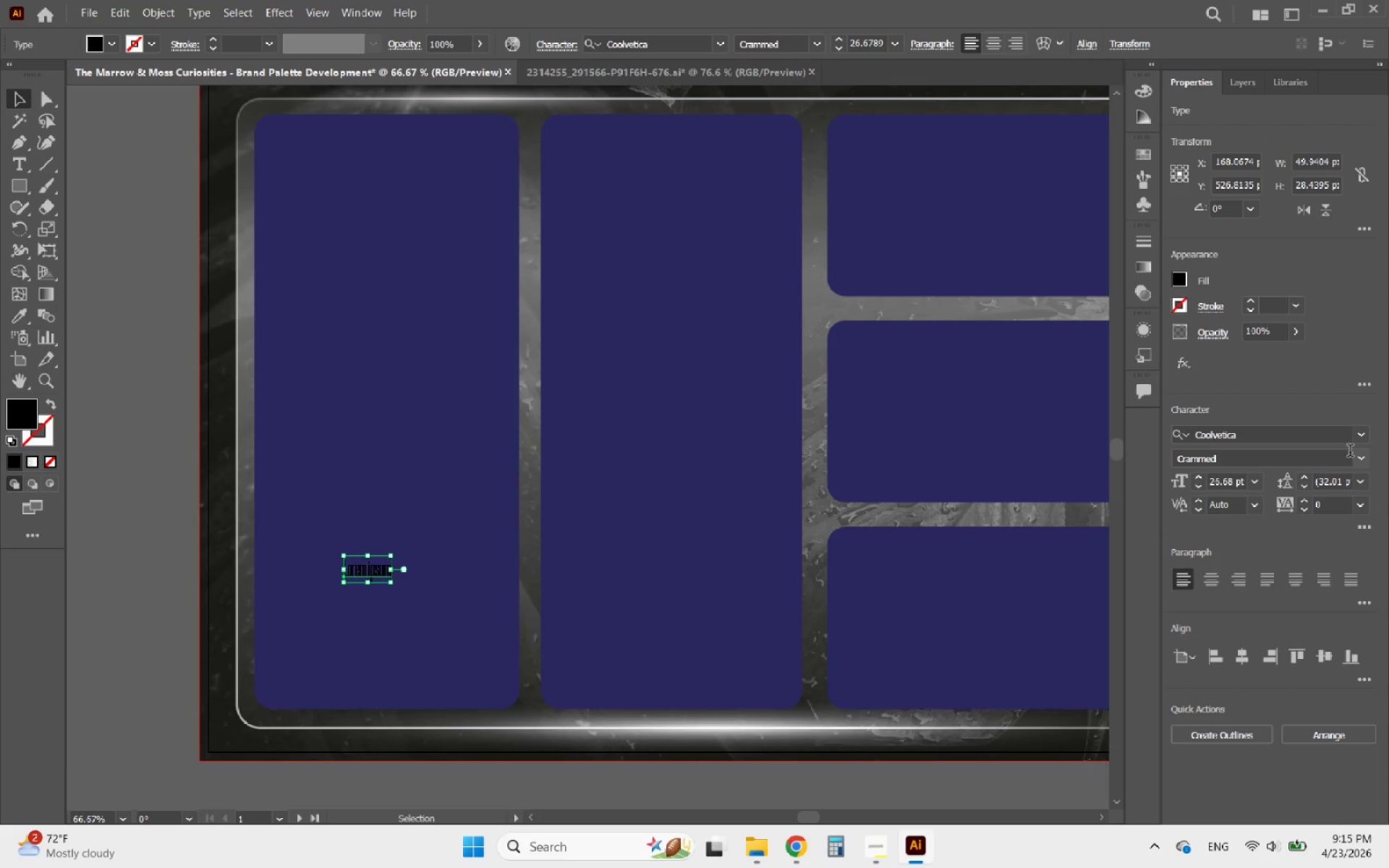 
left_click([1362, 452])
 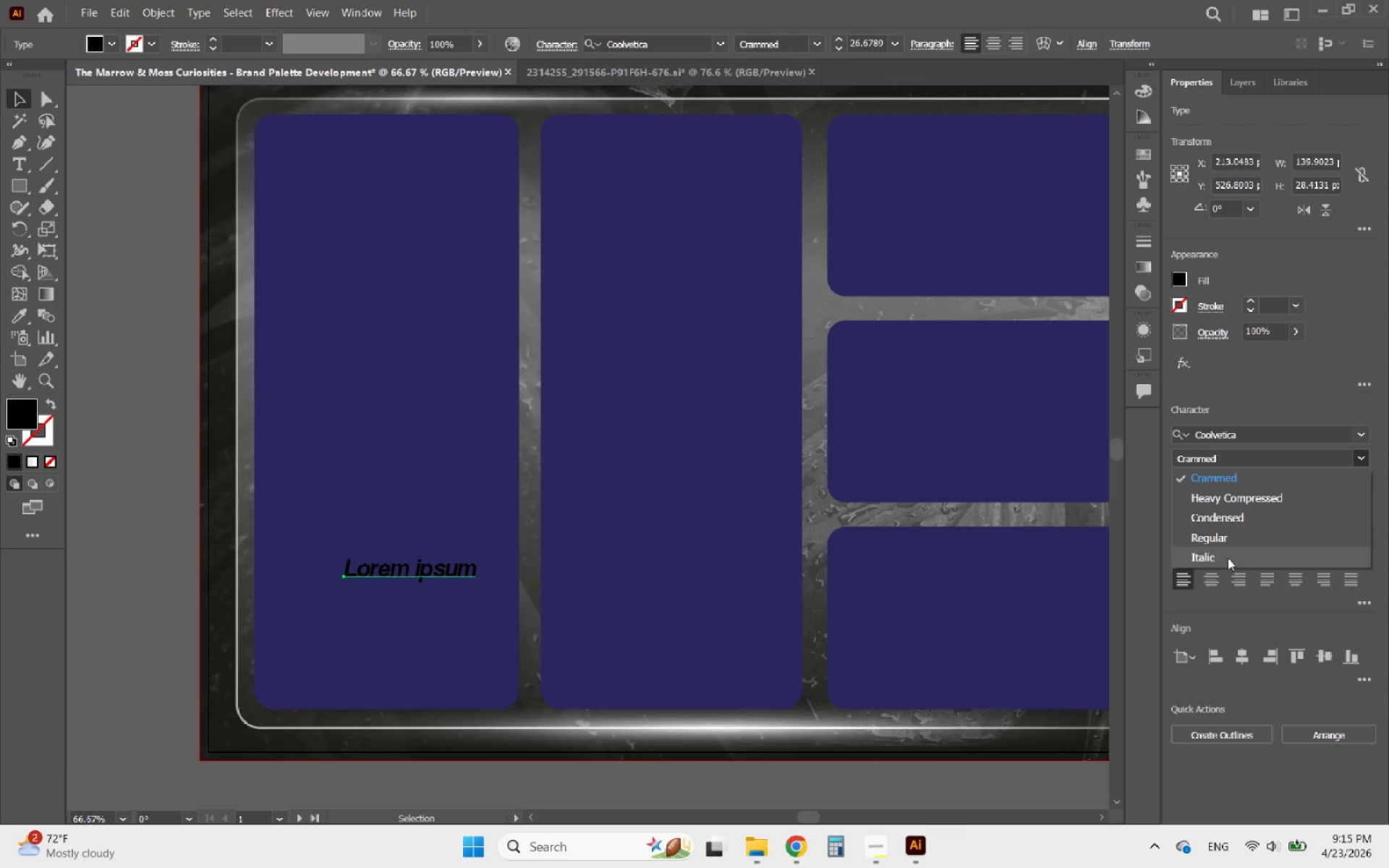 
left_click([1220, 545])
 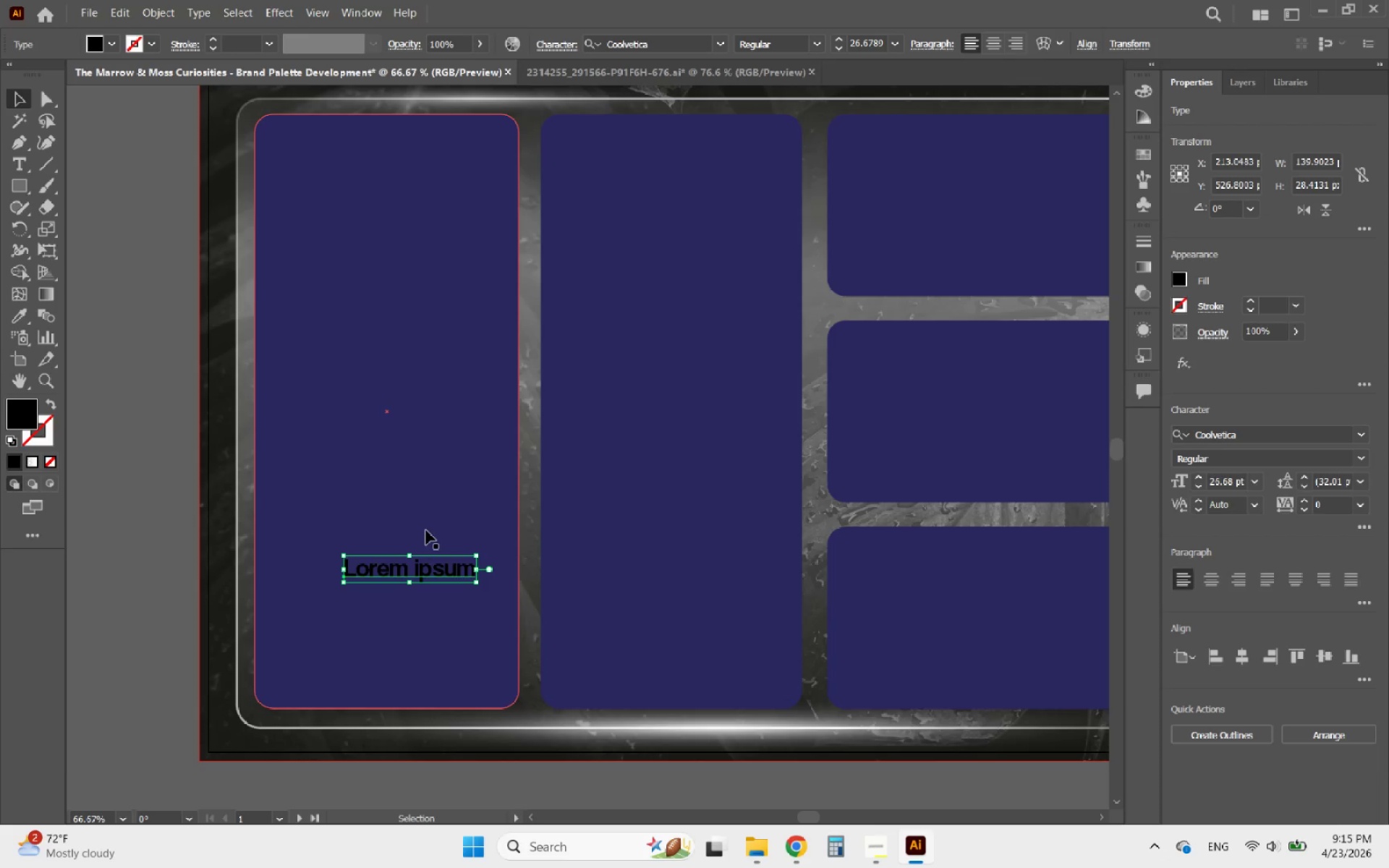 
hold_key(key=AltLeft, duration=1.67)
scroll: coordinate [329, 607], scroll_direction: up, amount: 4.0
 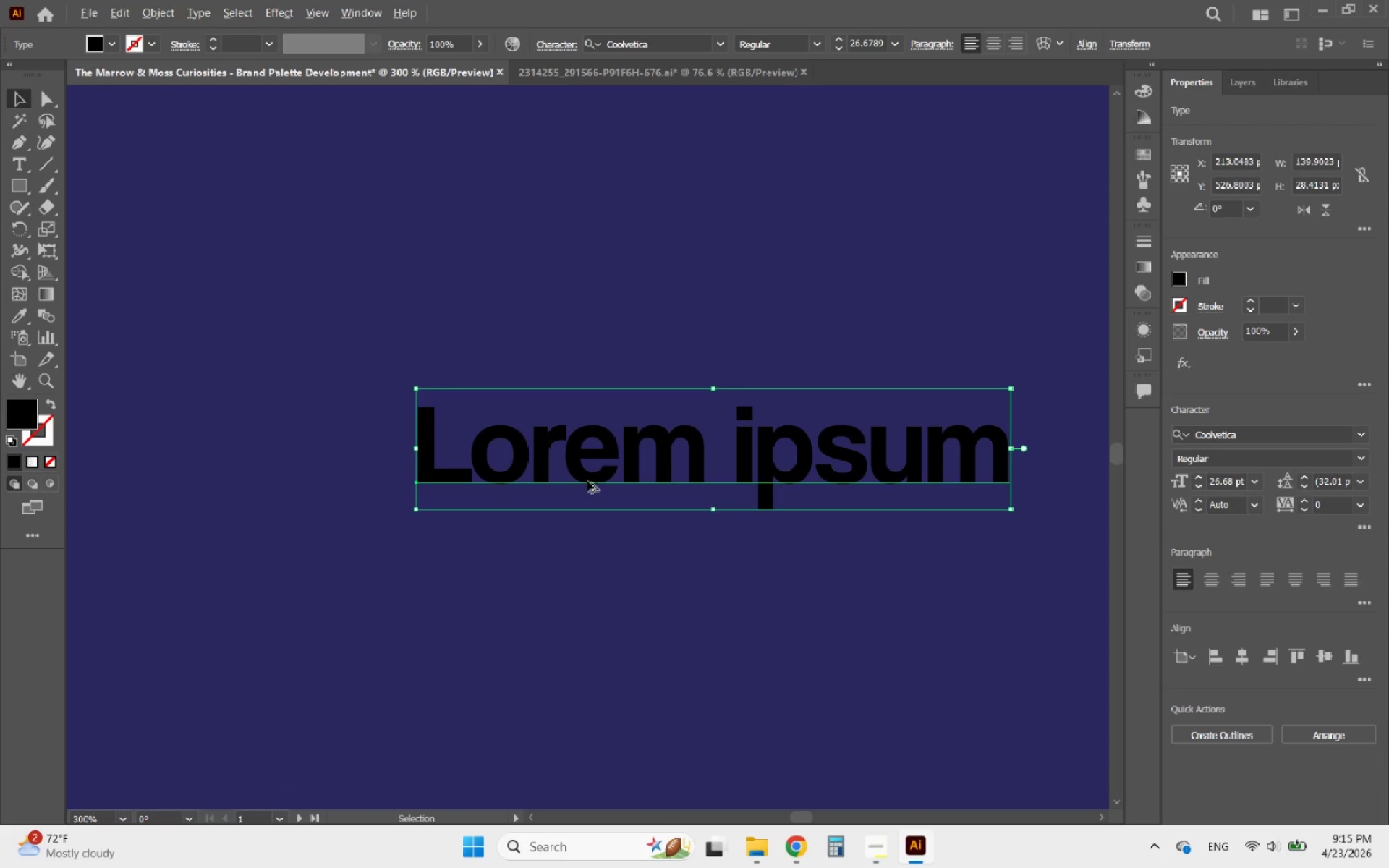 
scroll: coordinate [574, 462], scroll_direction: down, amount: 2.0
 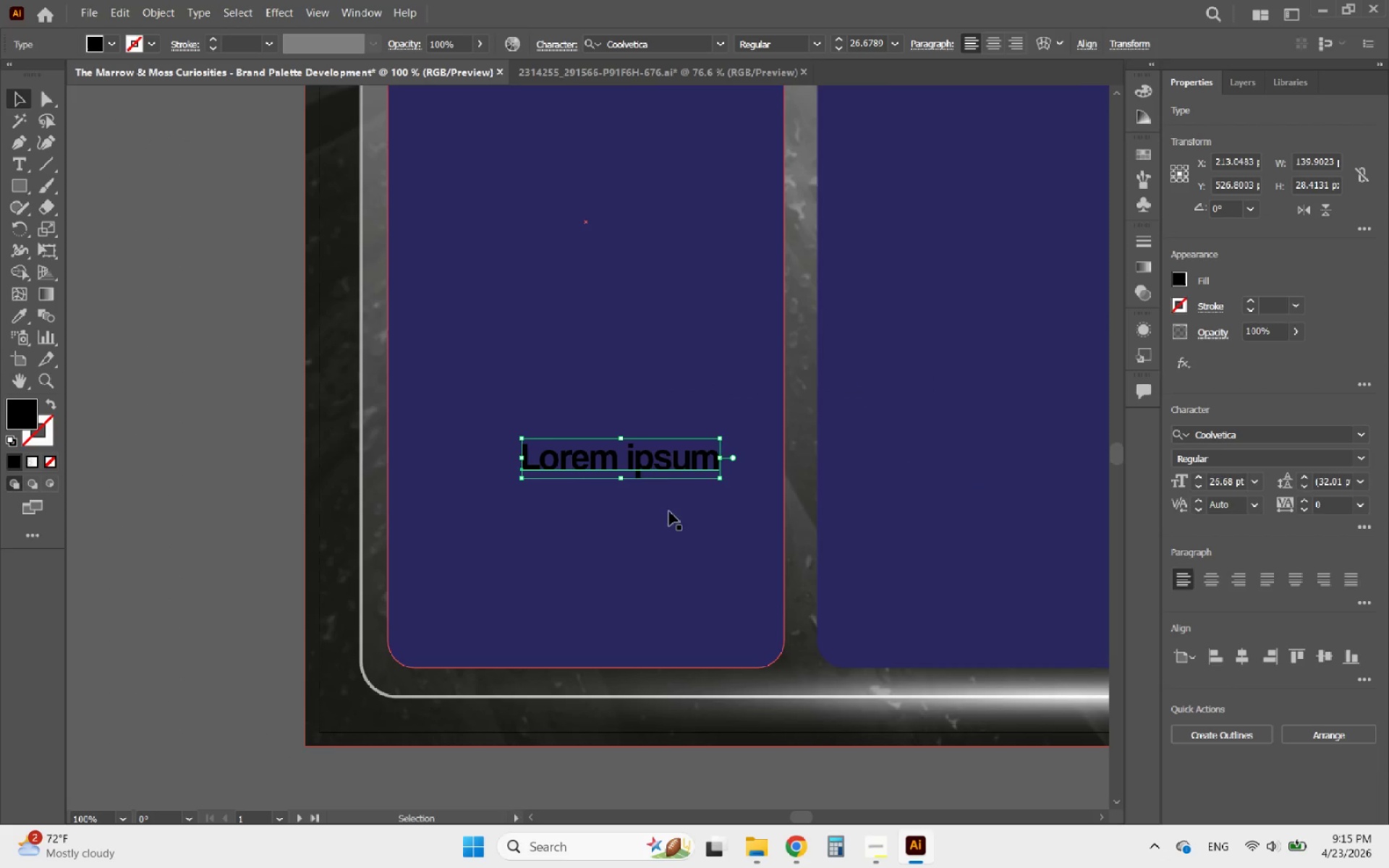 
left_click_drag(start_coordinate=[677, 470], to_coordinate=[710, 503])
 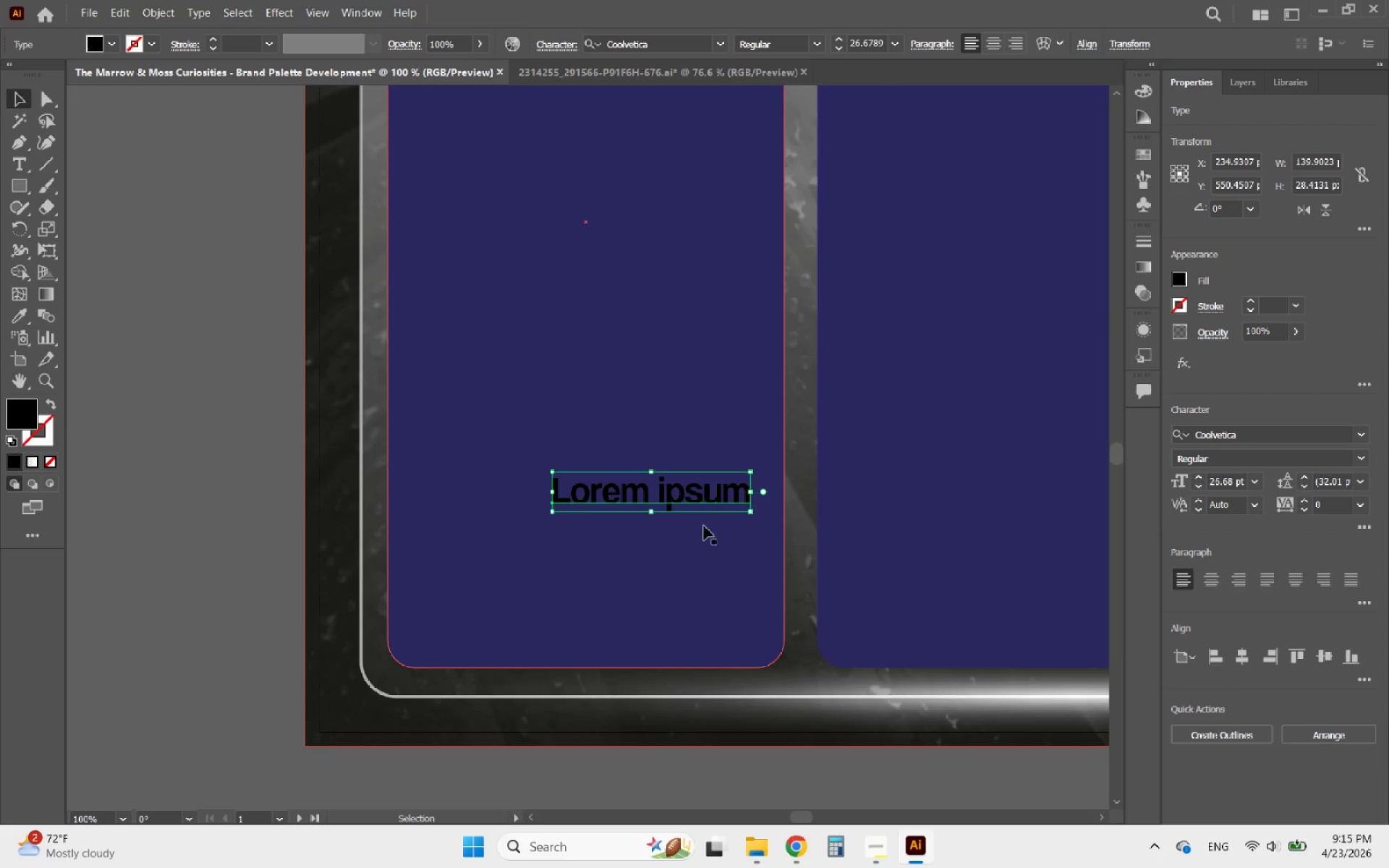 
hold_key(key=AltLeft, duration=1.56)
scroll: coordinate [674, 602], scroll_direction: down, amount: 3.0
 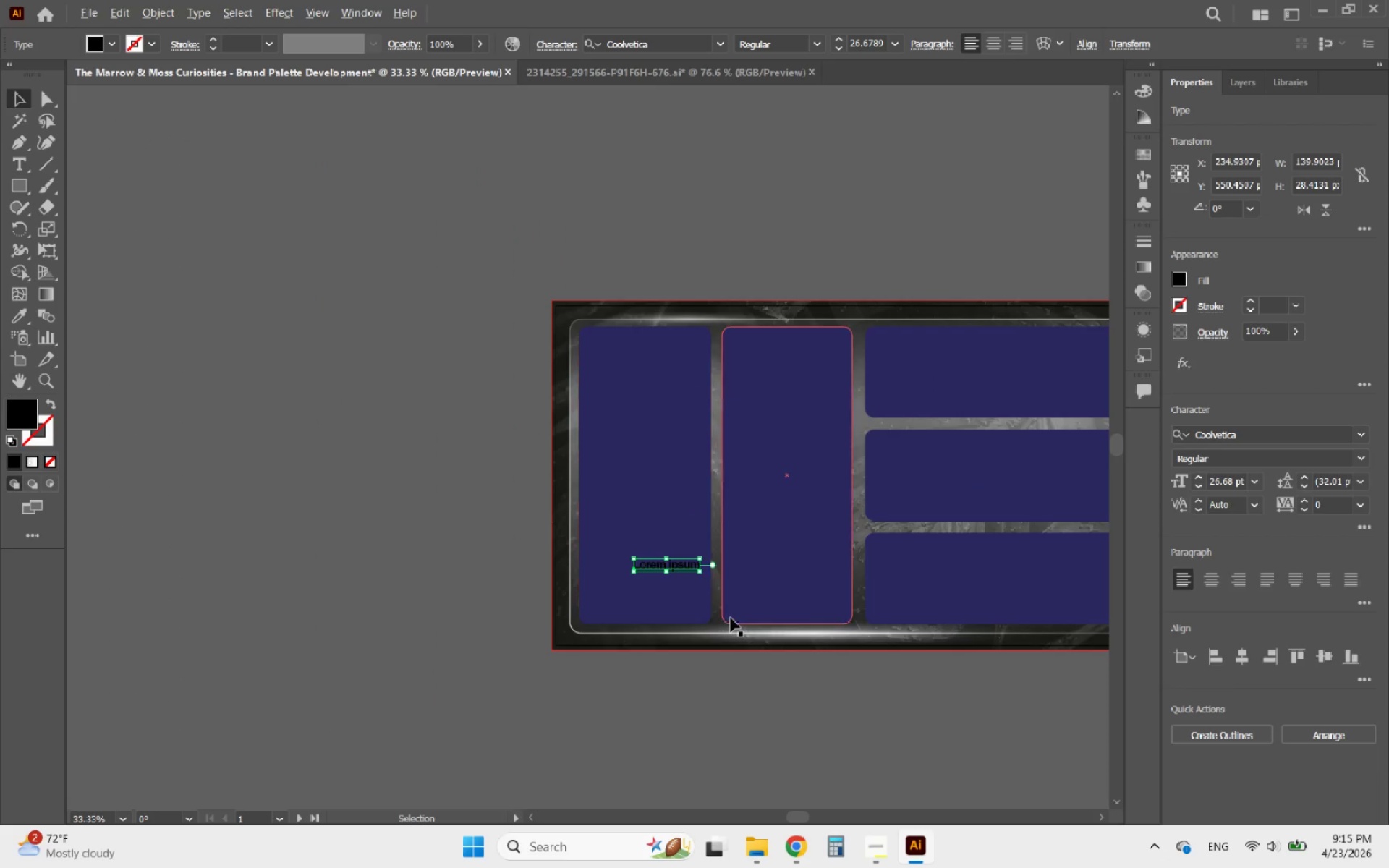 
scroll: coordinate [698, 600], scroll_direction: up, amount: 1.0
 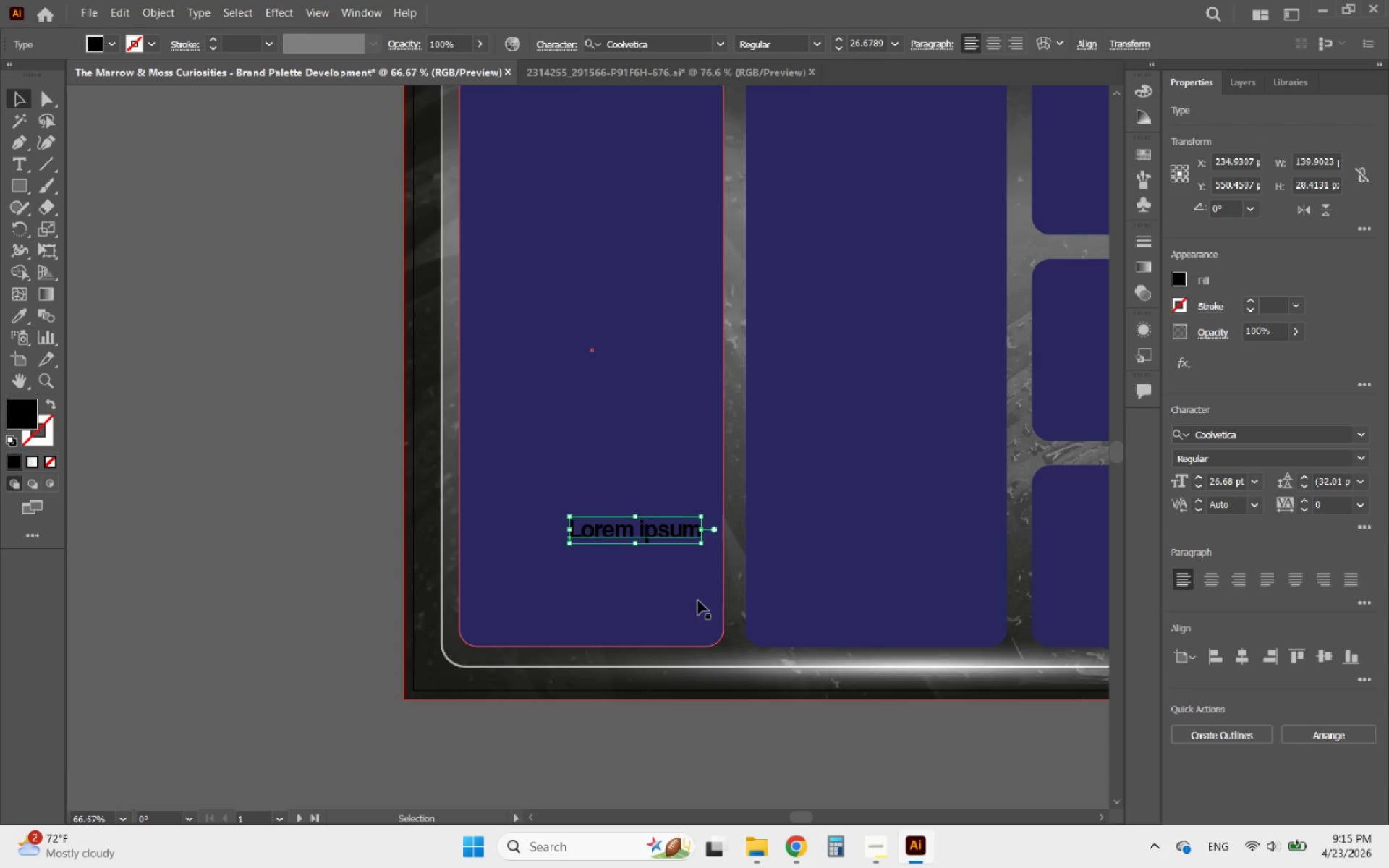 
hold_key(key=AltLeft, duration=1.39)
scroll: coordinate [697, 603], scroll_direction: down, amount: 1.0
 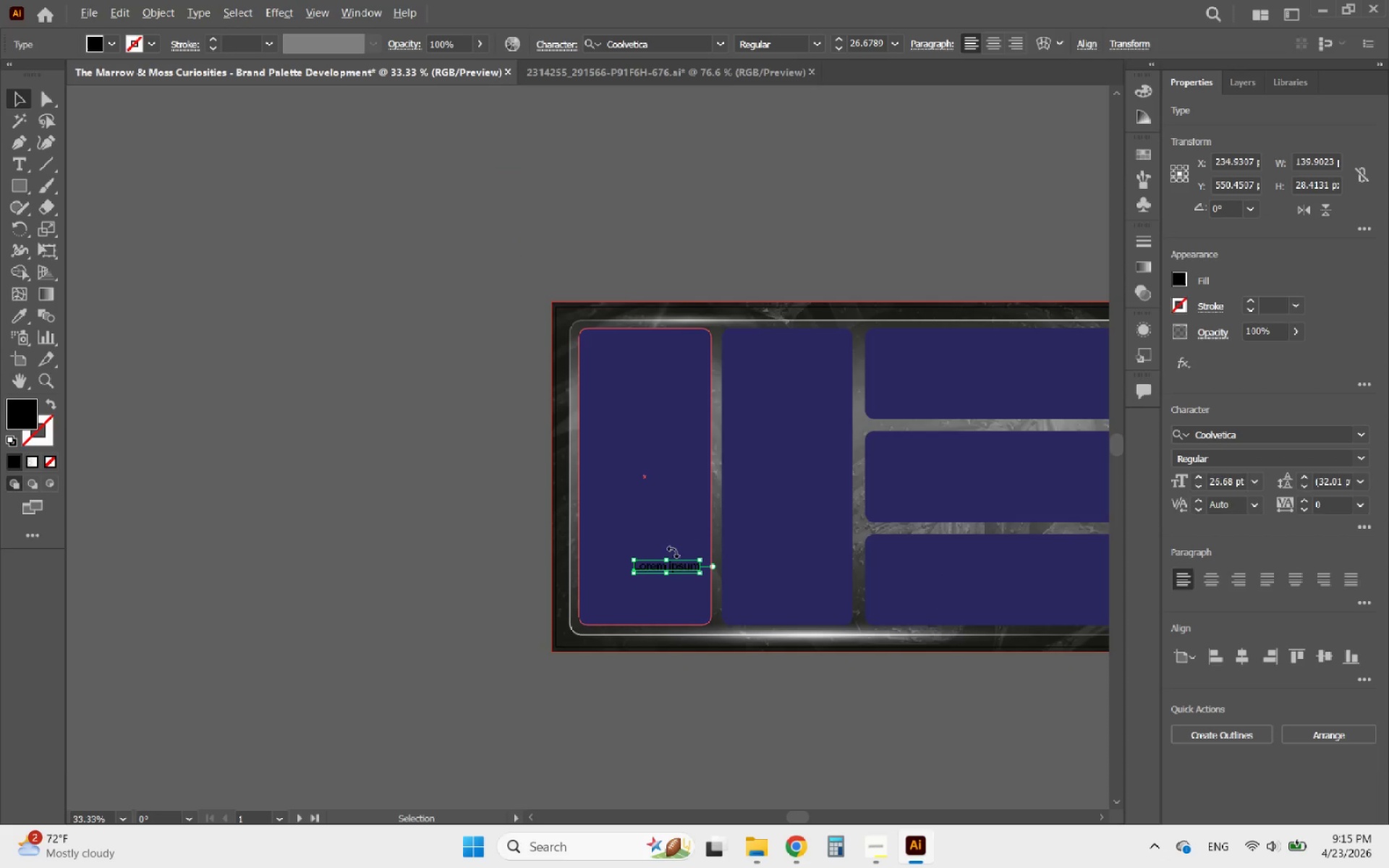 
scroll: coordinate [670, 544], scroll_direction: up, amount: 1.0
 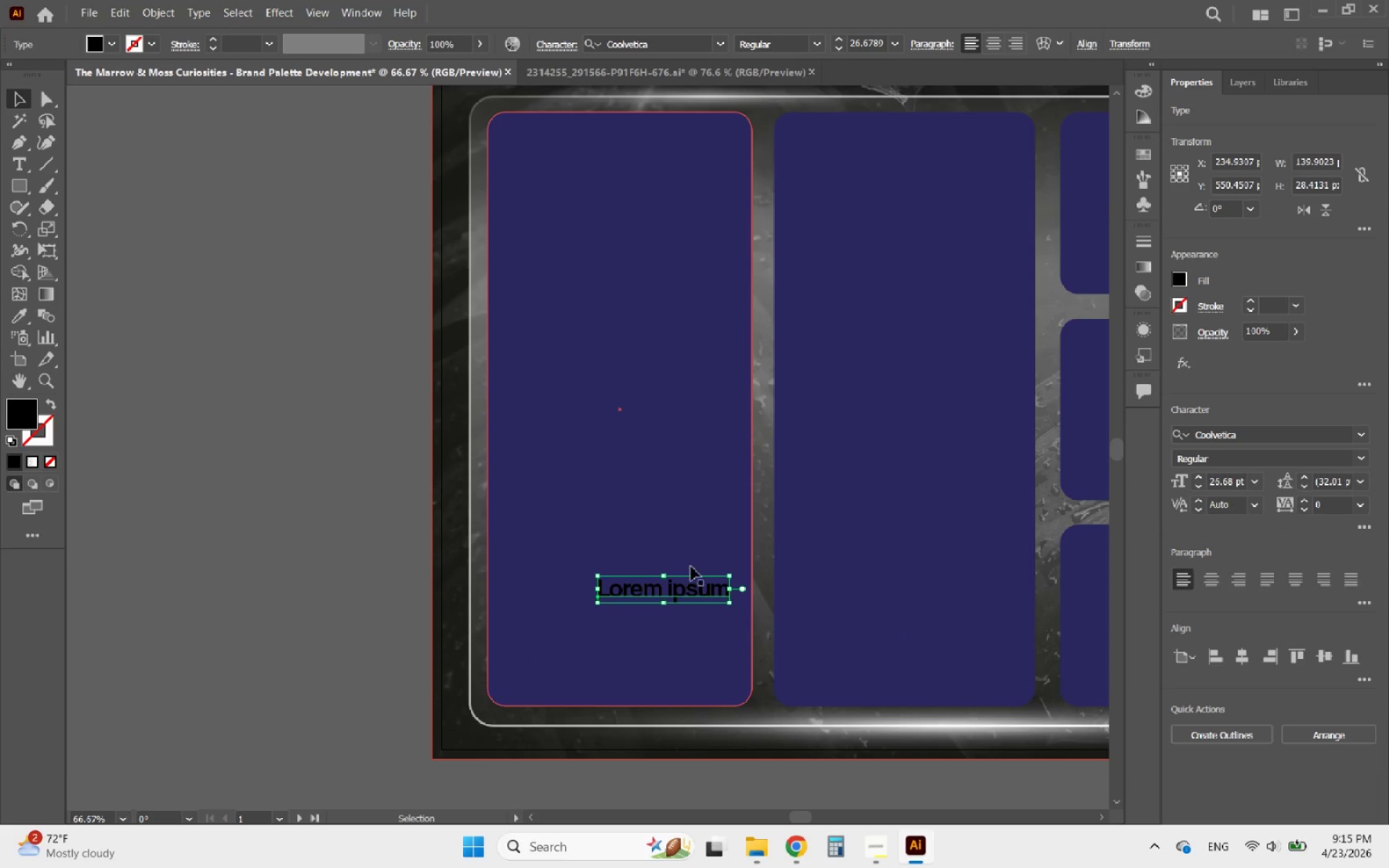 
hold_key(key=AltLeft, duration=1.27)
 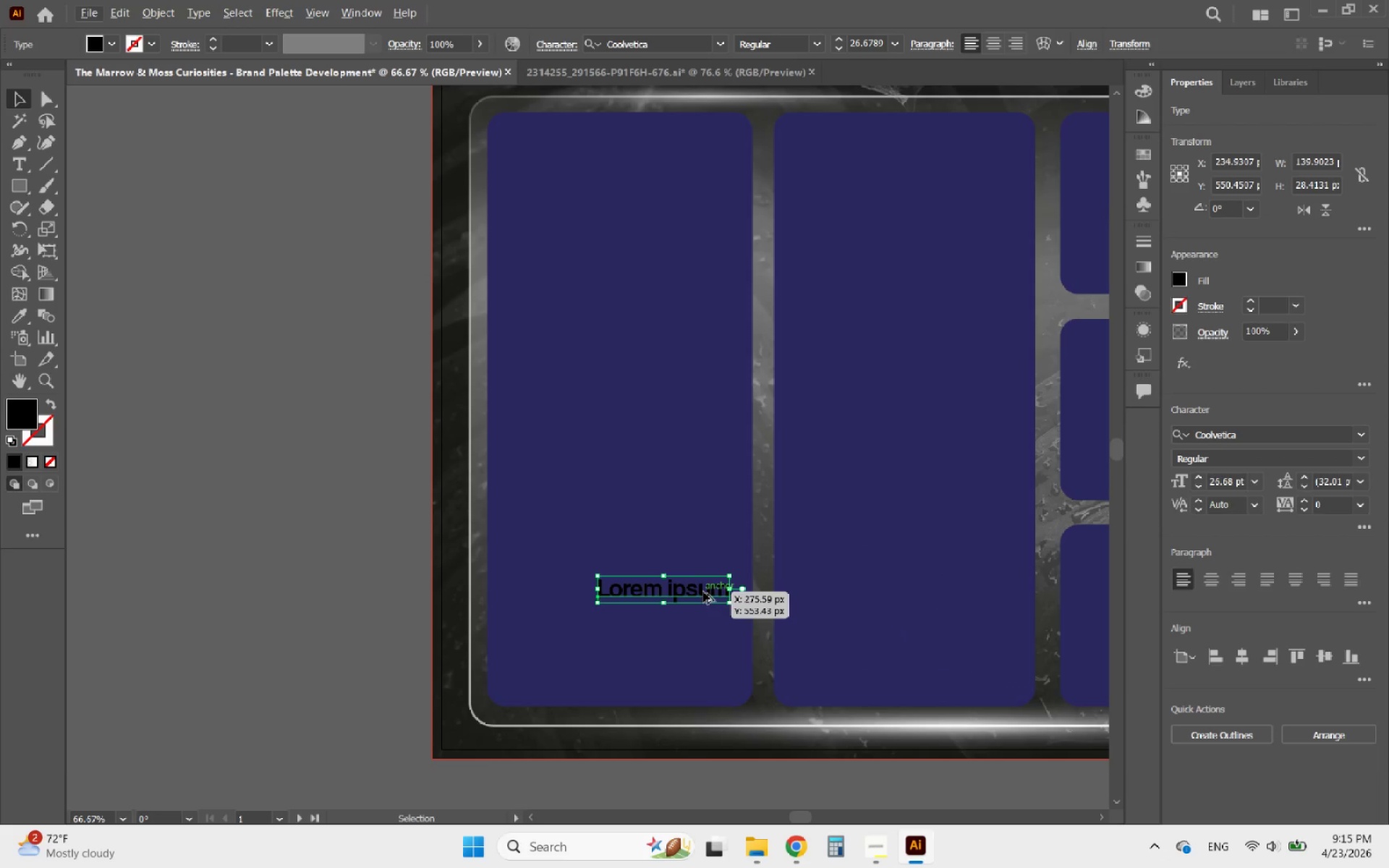 
hold_key(key=AltLeft, duration=2.08)
 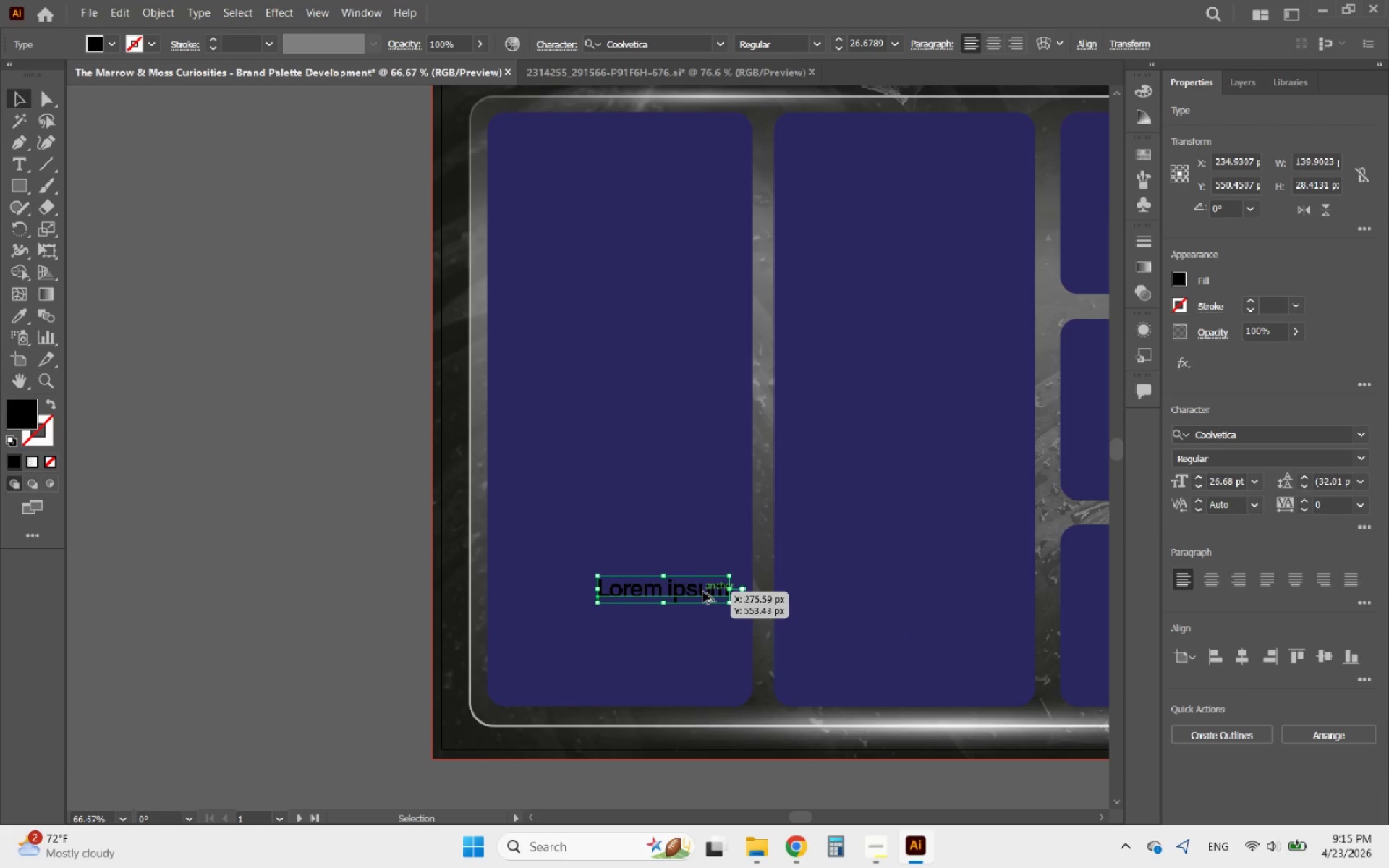 
hold_key(key=AltLeft, duration=1.8)
scroll: coordinate [607, 608], scroll_direction: down, amount: 3.0
 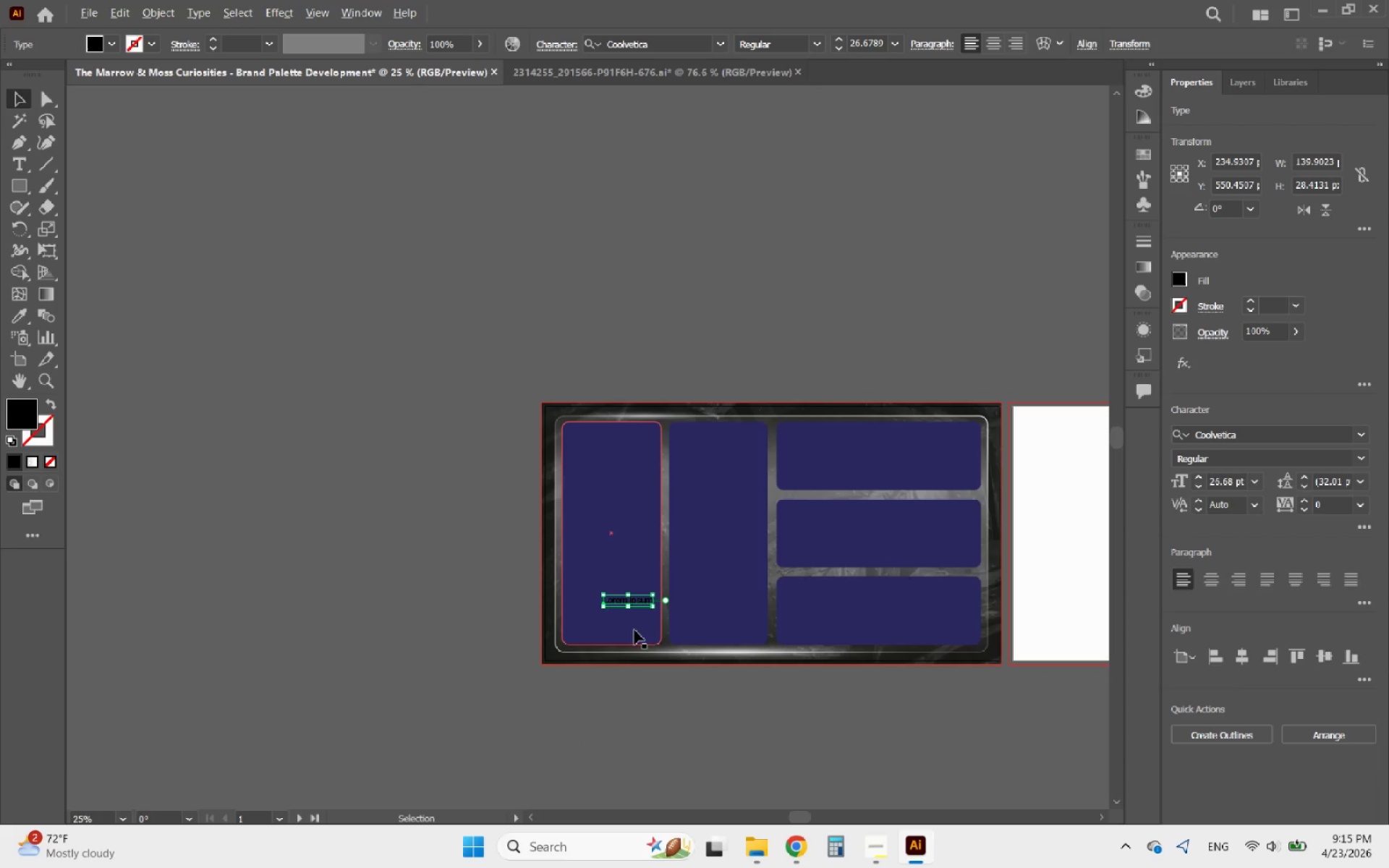 
scroll: coordinate [641, 636], scroll_direction: up, amount: 1.0
 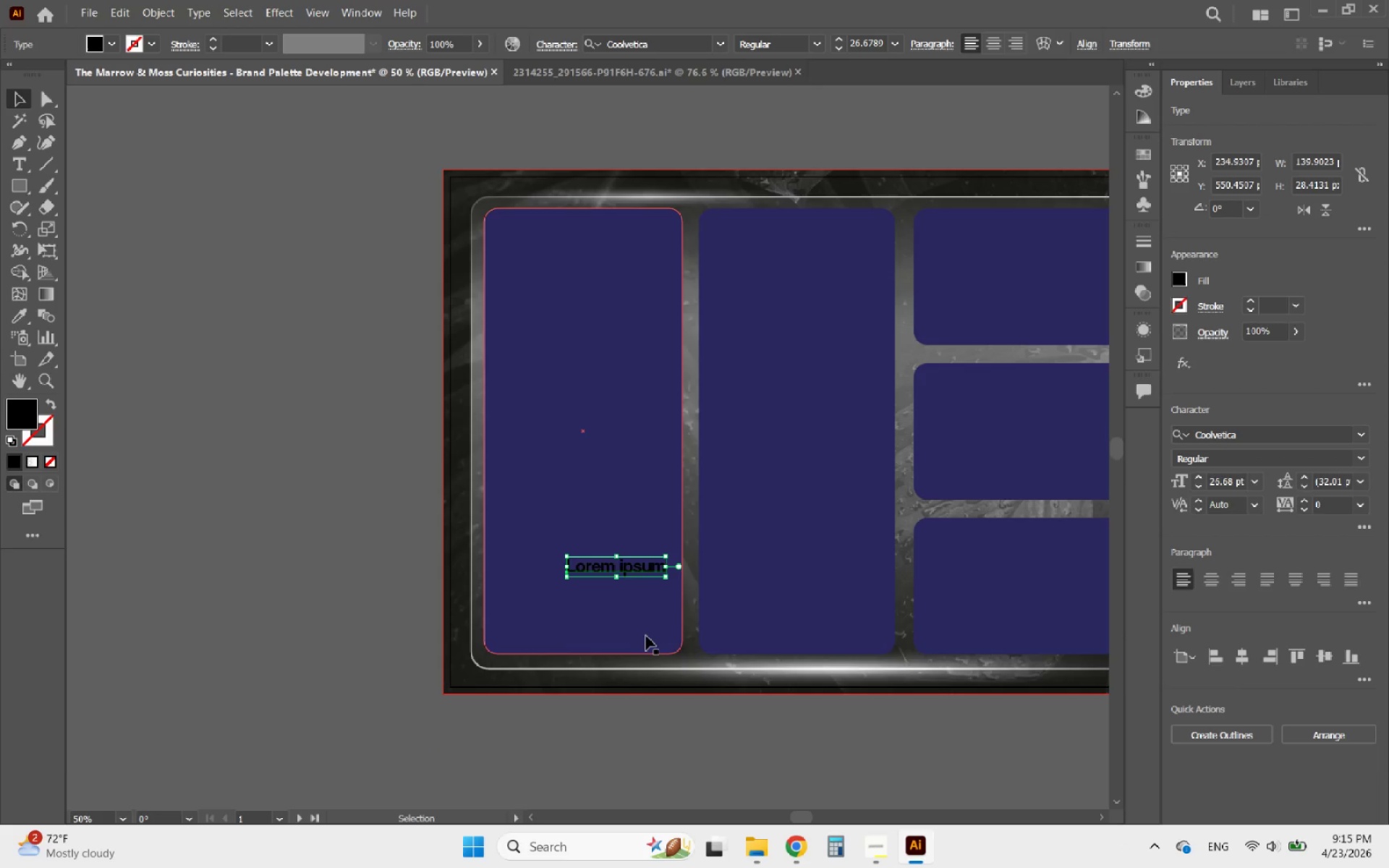 
hold_key(key=AltLeft, duration=0.42)
scroll: coordinate [635, 639], scroll_direction: up, amount: 3.0
 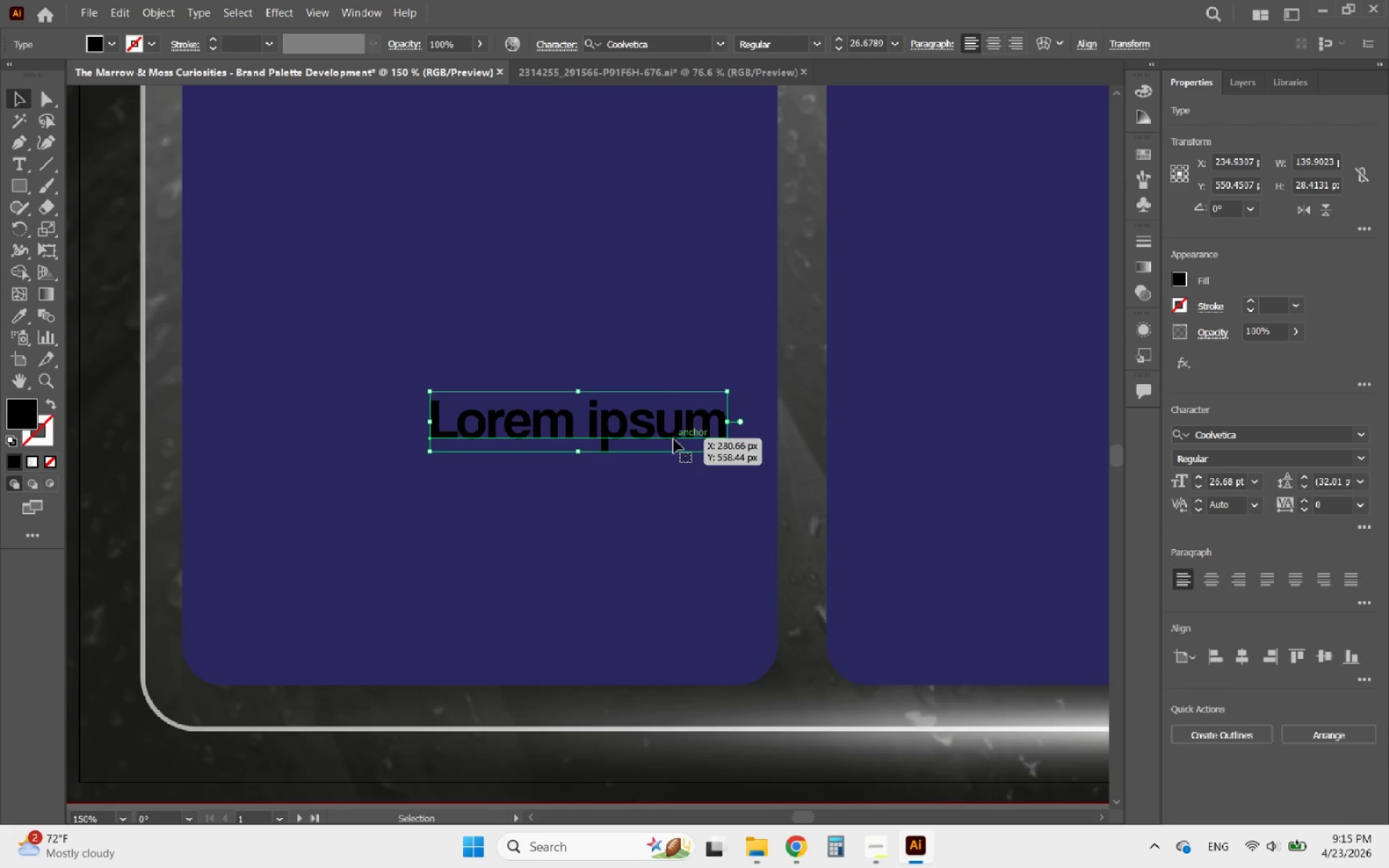 
left_click_drag(start_coordinate=[674, 439], to_coordinate=[686, 500])
 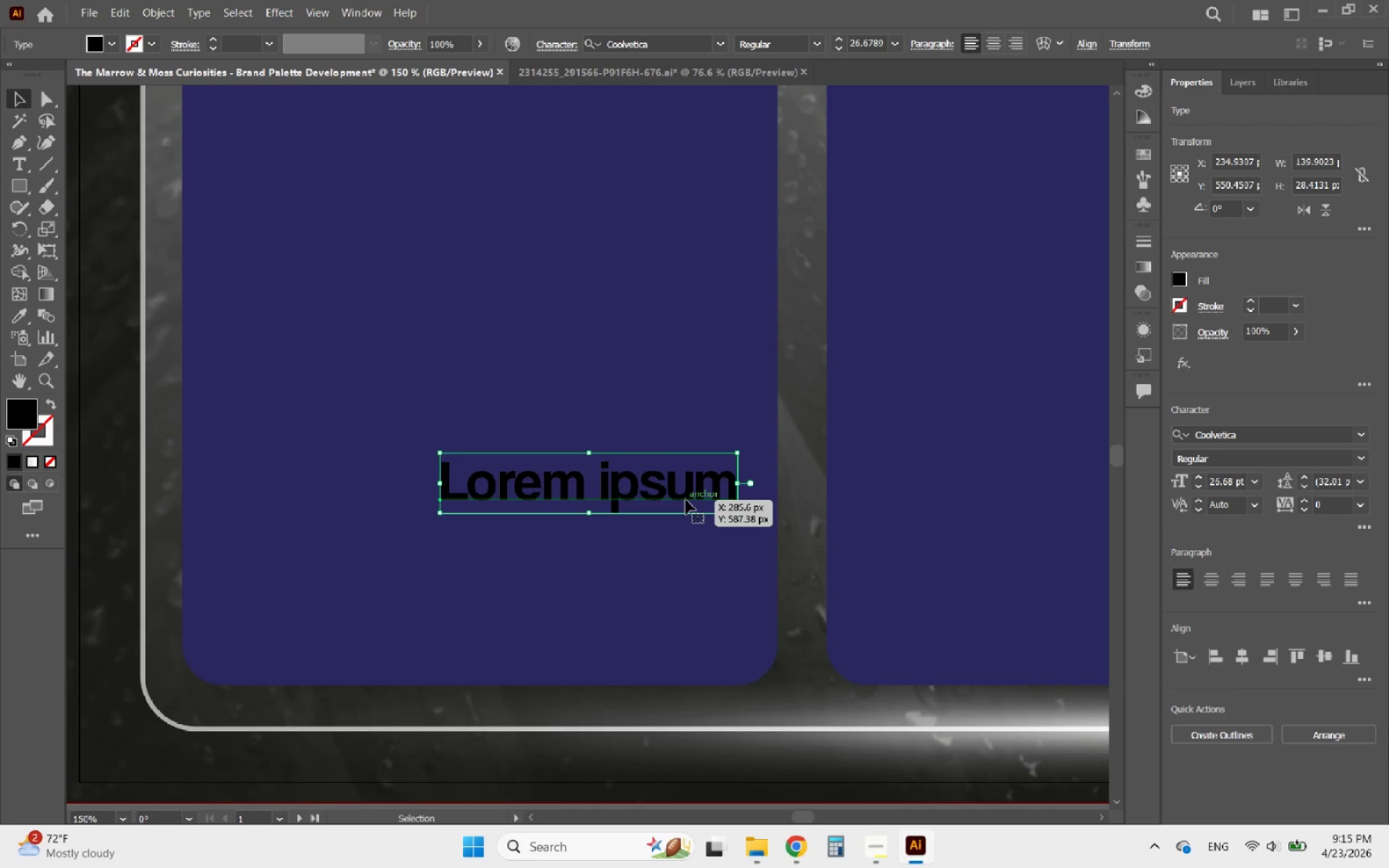 
hold_key(key=AltLeft, duration=1.06)
left_click_drag(start_coordinate=[686, 500], to_coordinate=[679, 559])
 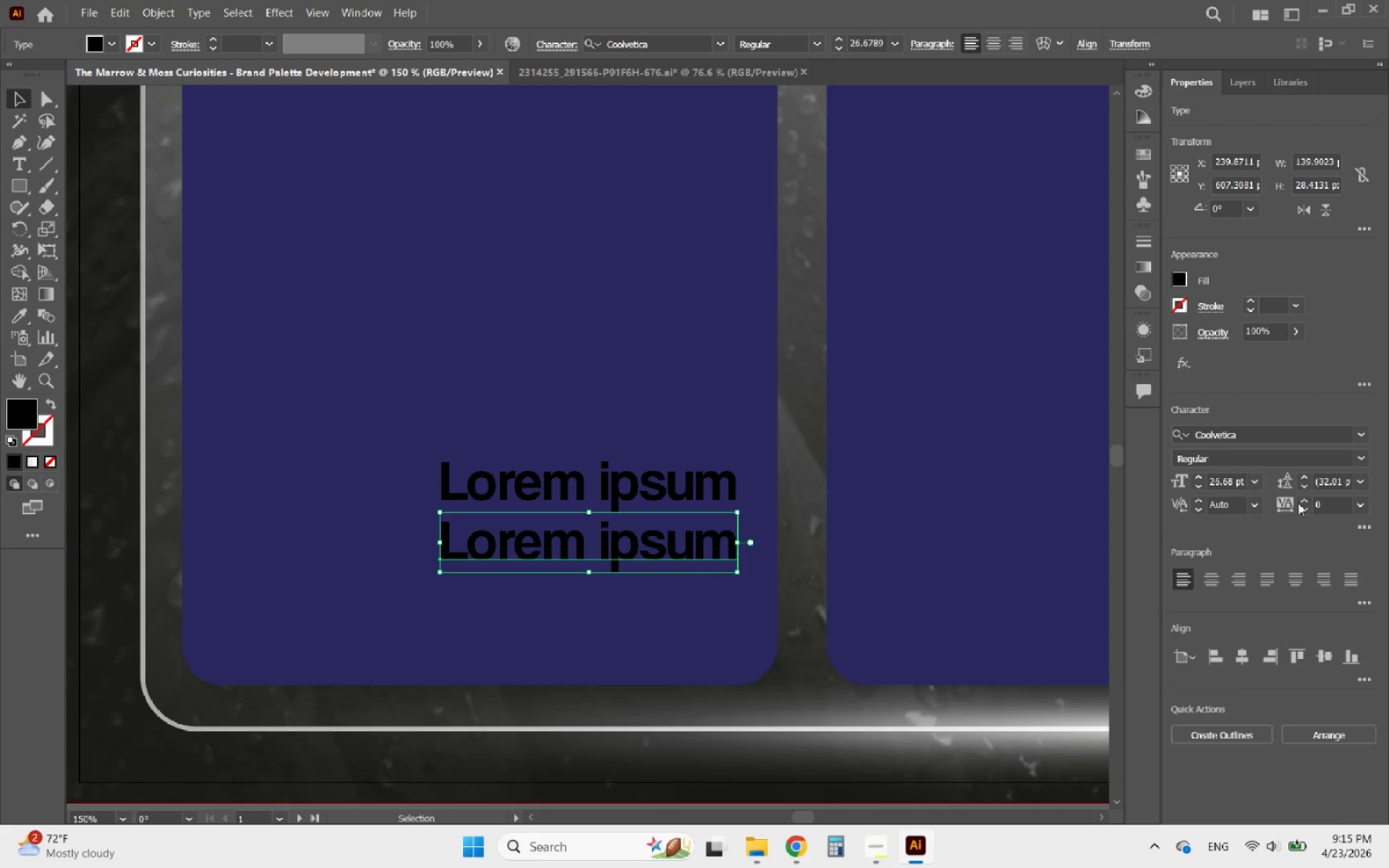 
hold_key(key=ShiftLeft, duration=0.72)
 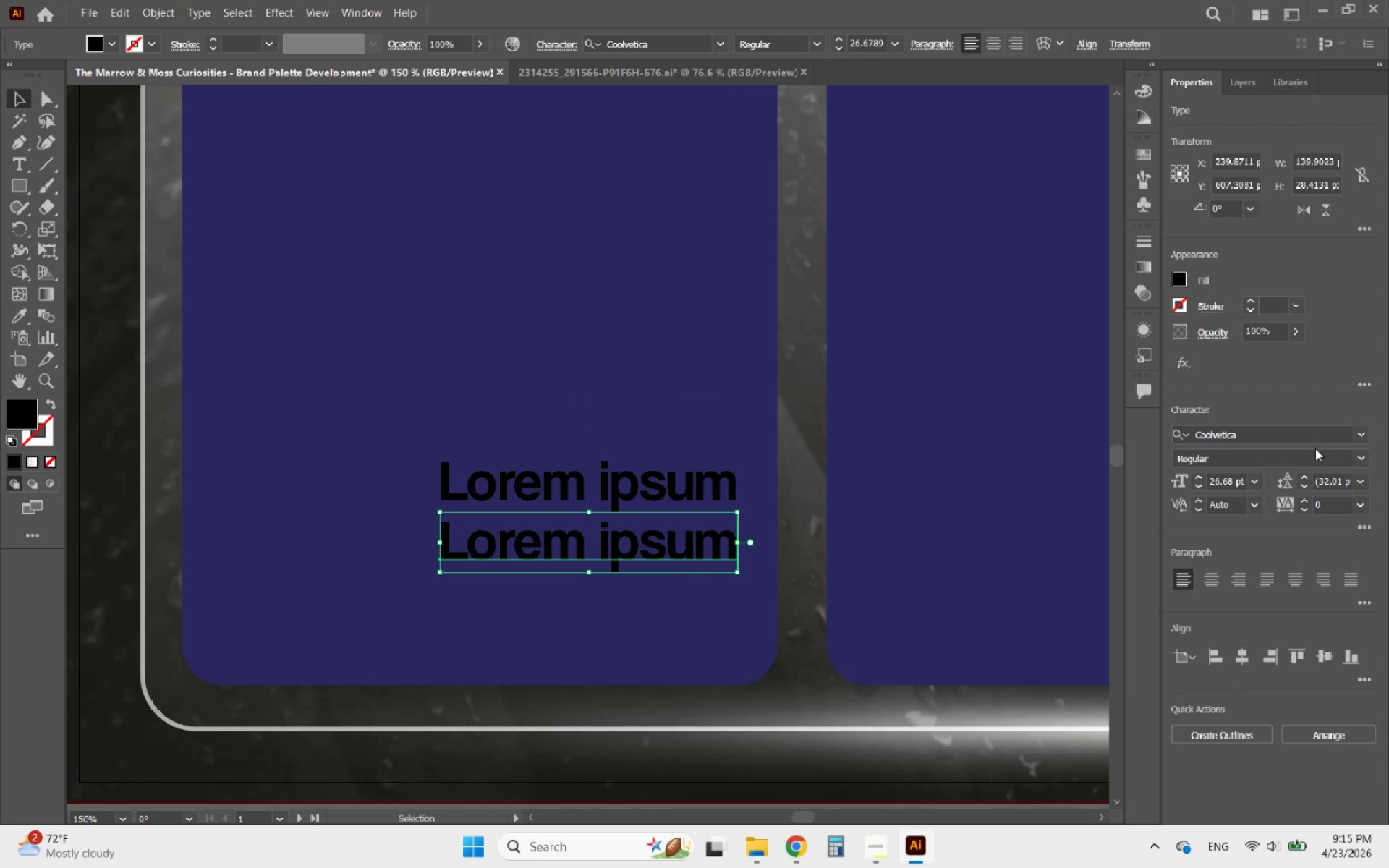 
left_click([1301, 433])
 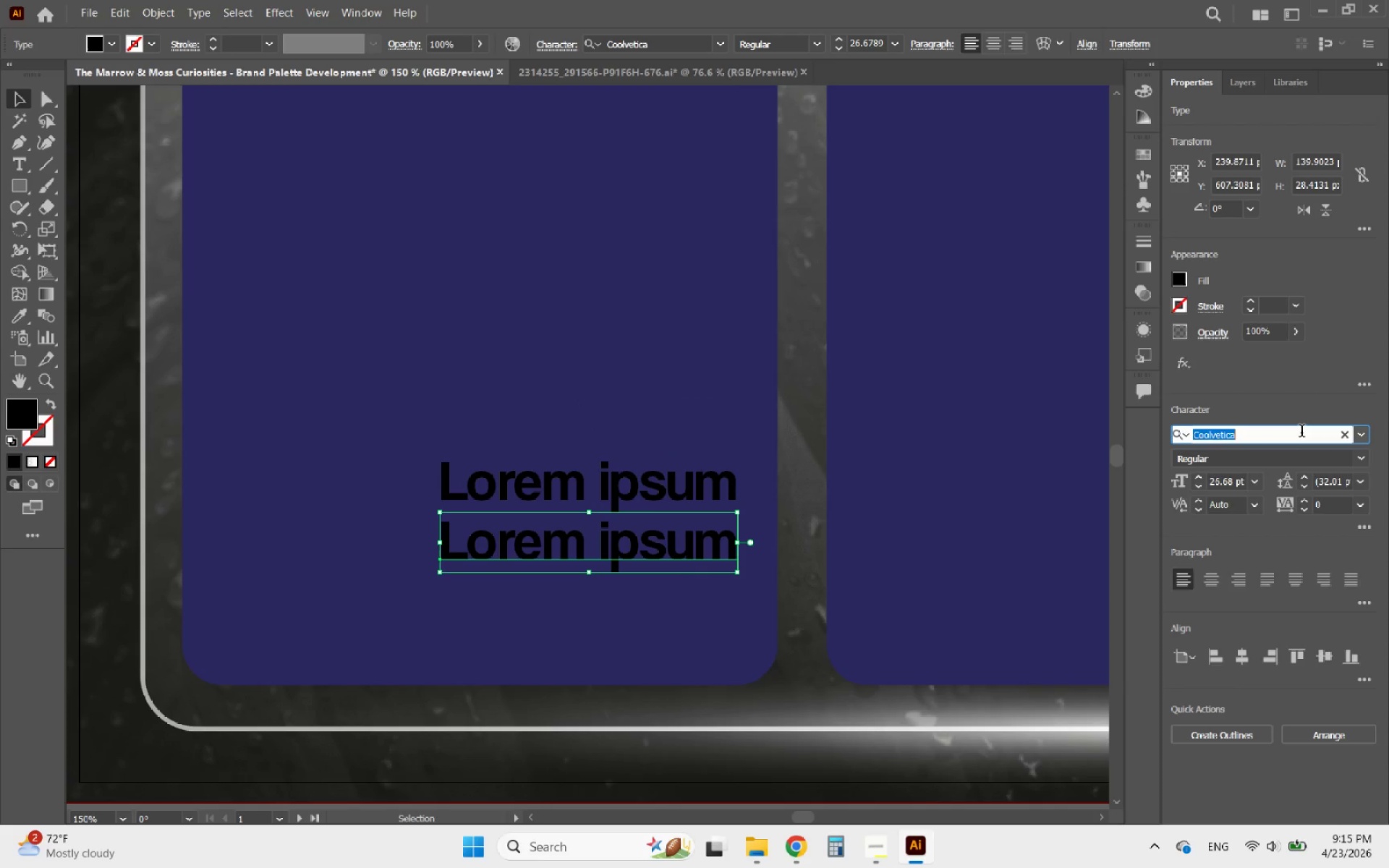 
type(mont)
 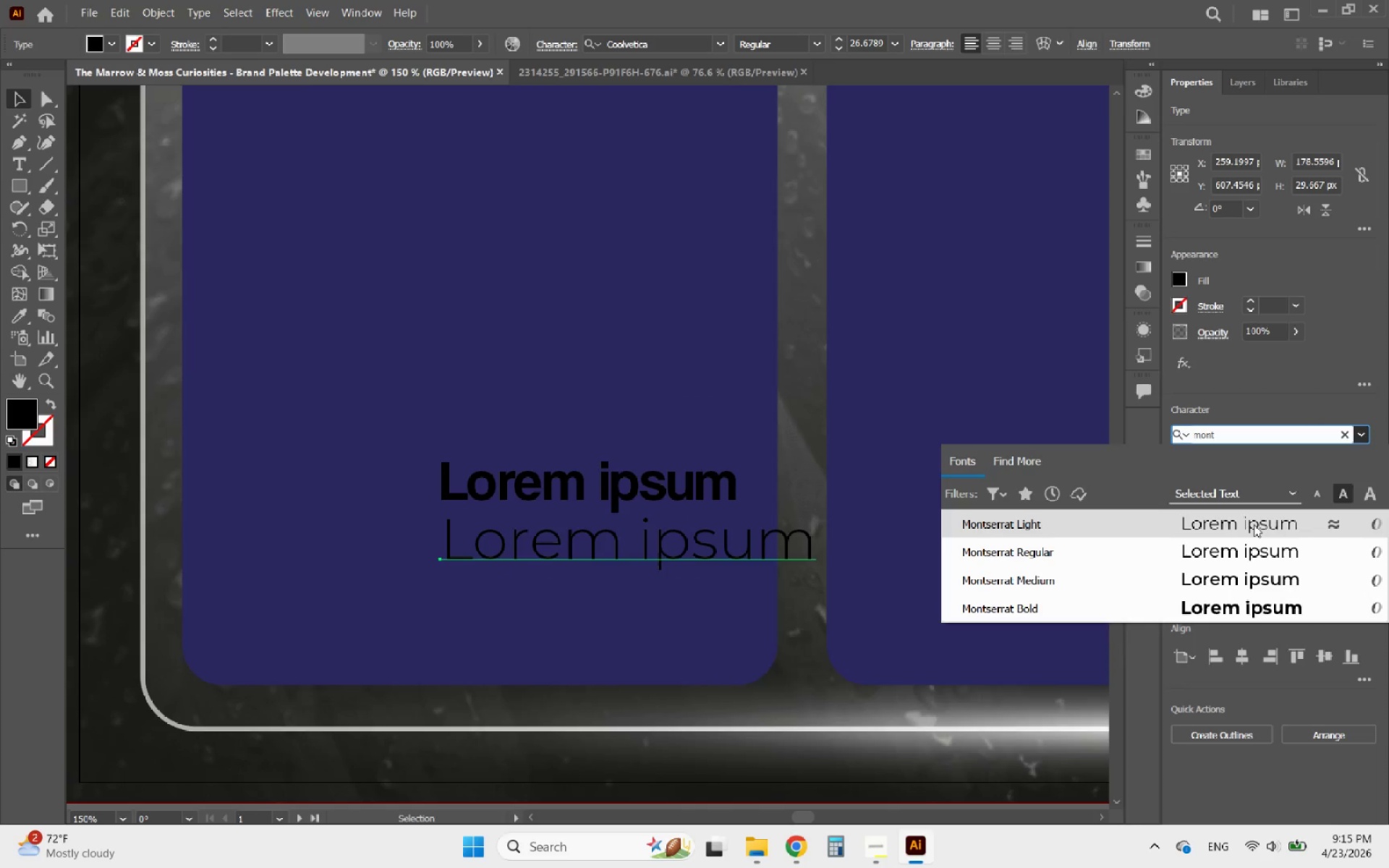 
left_click([1254, 524])
 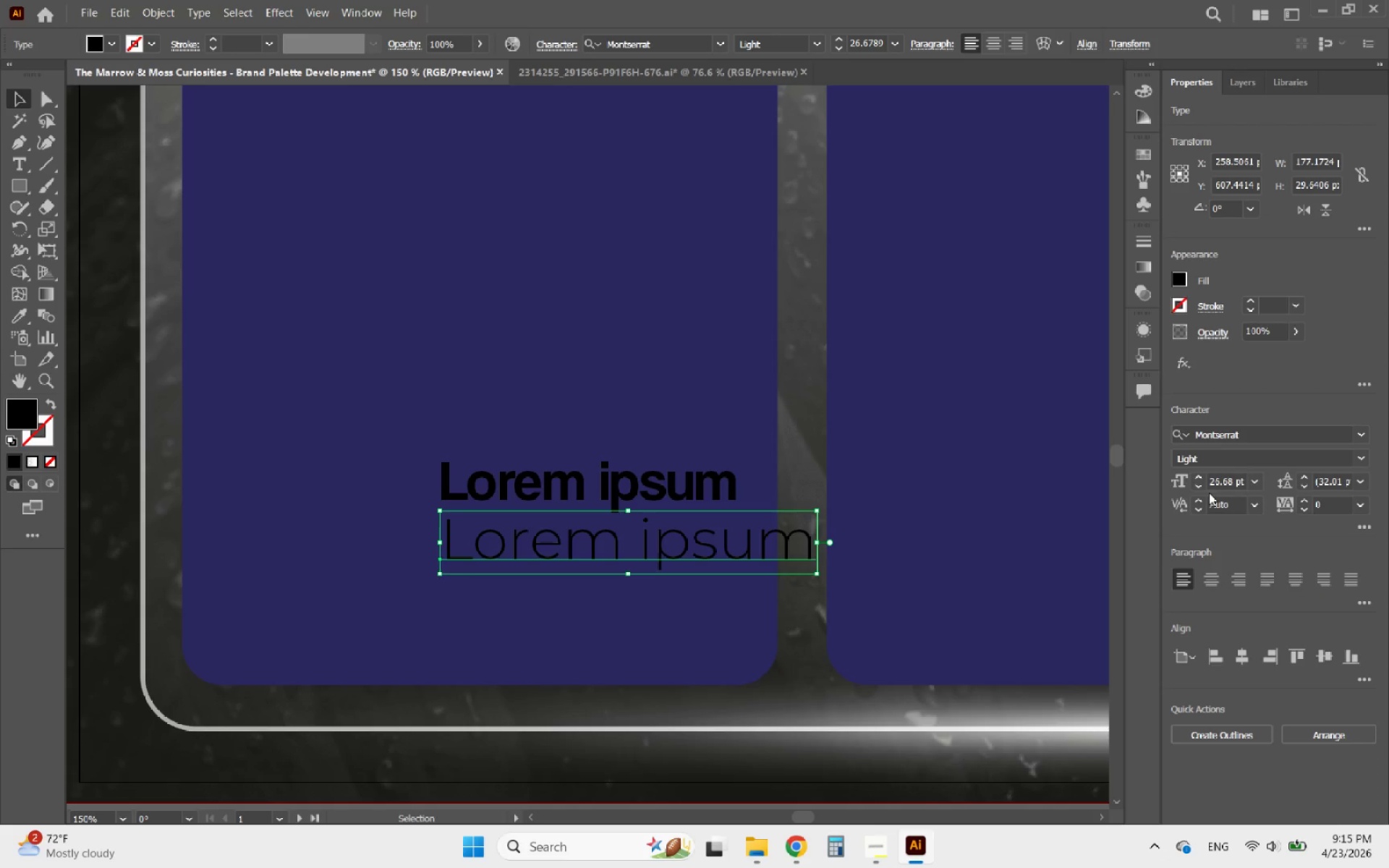 
left_click([1200, 491])
 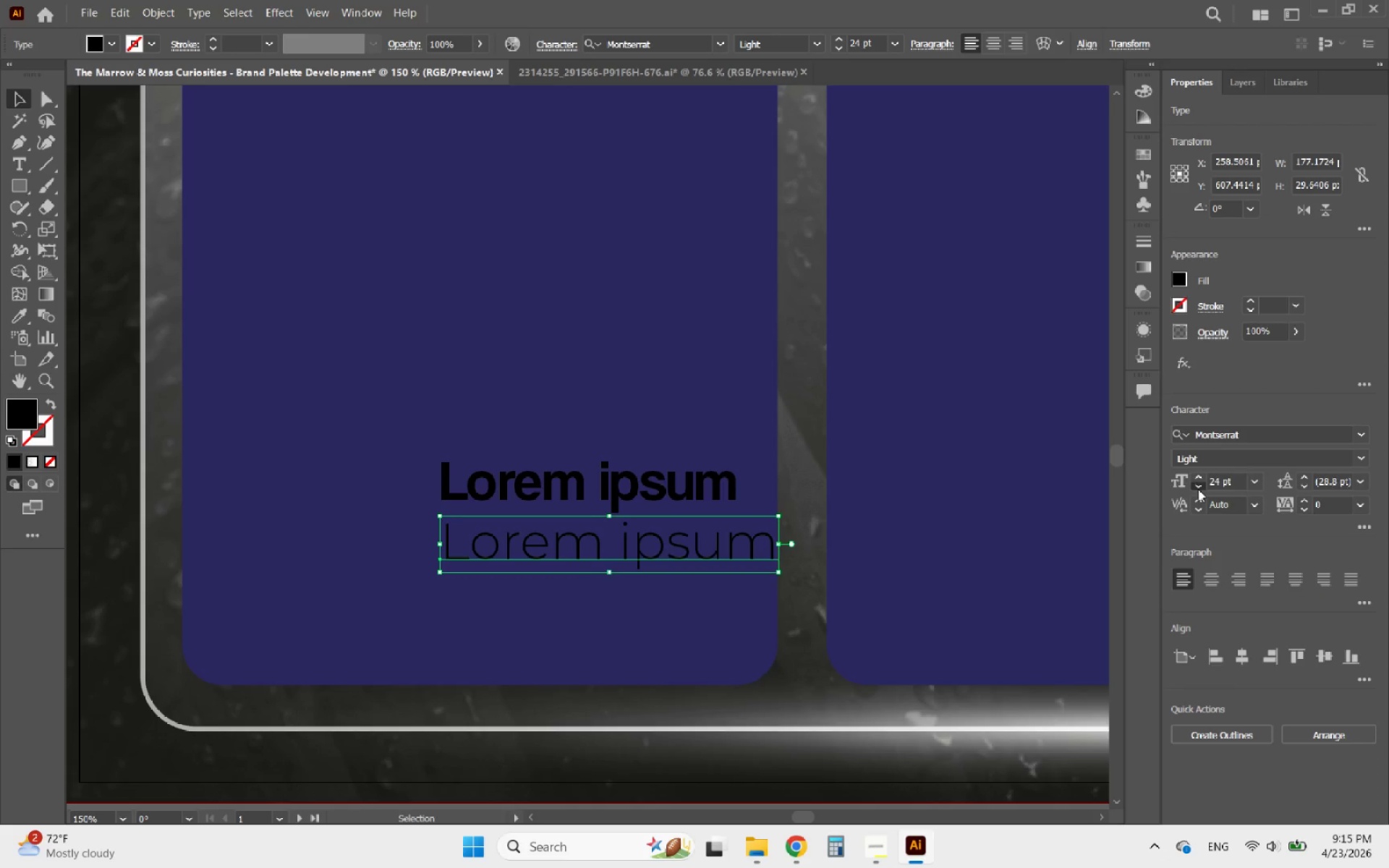 
left_click([1198, 489])
 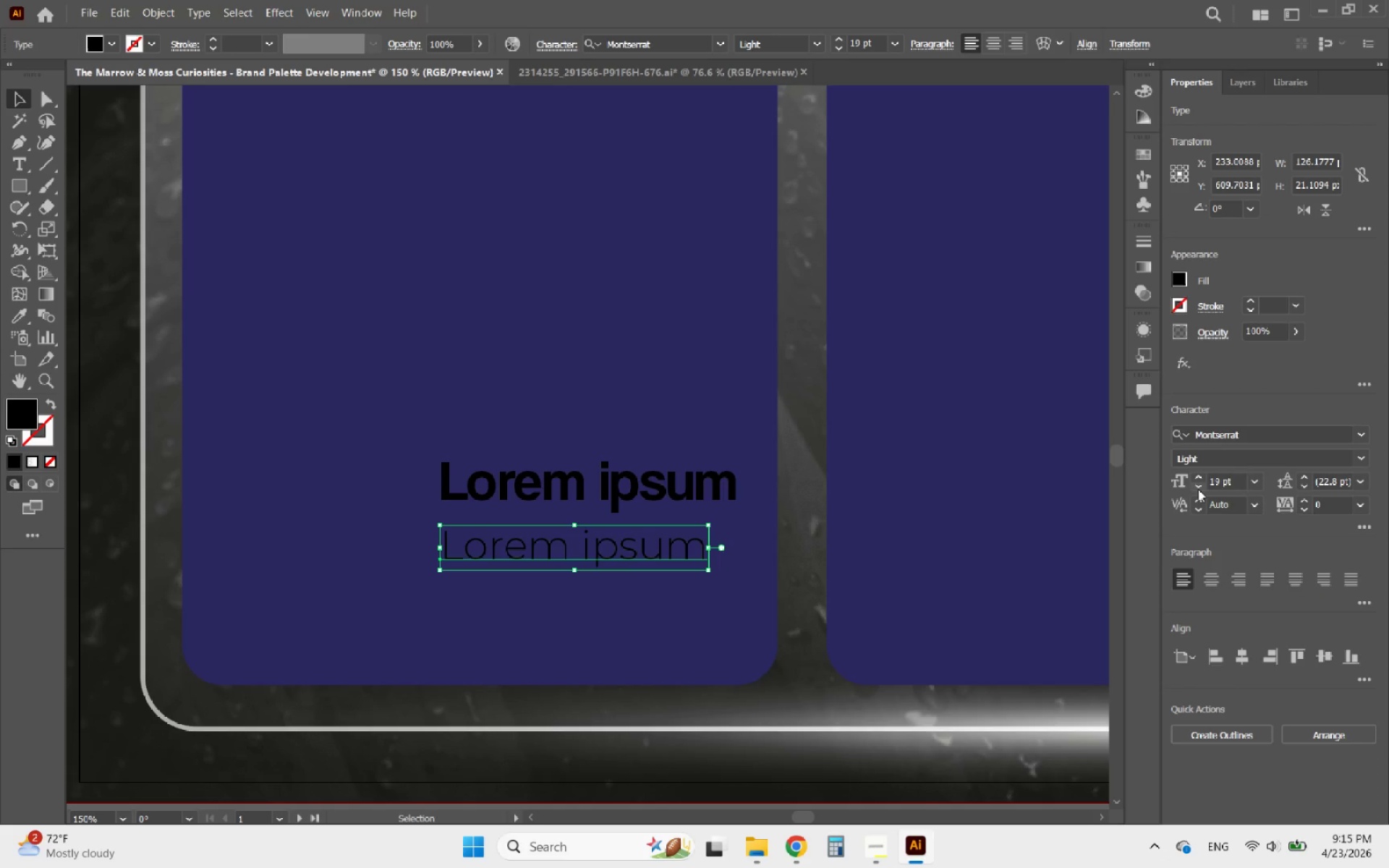 
left_click([1198, 489])
 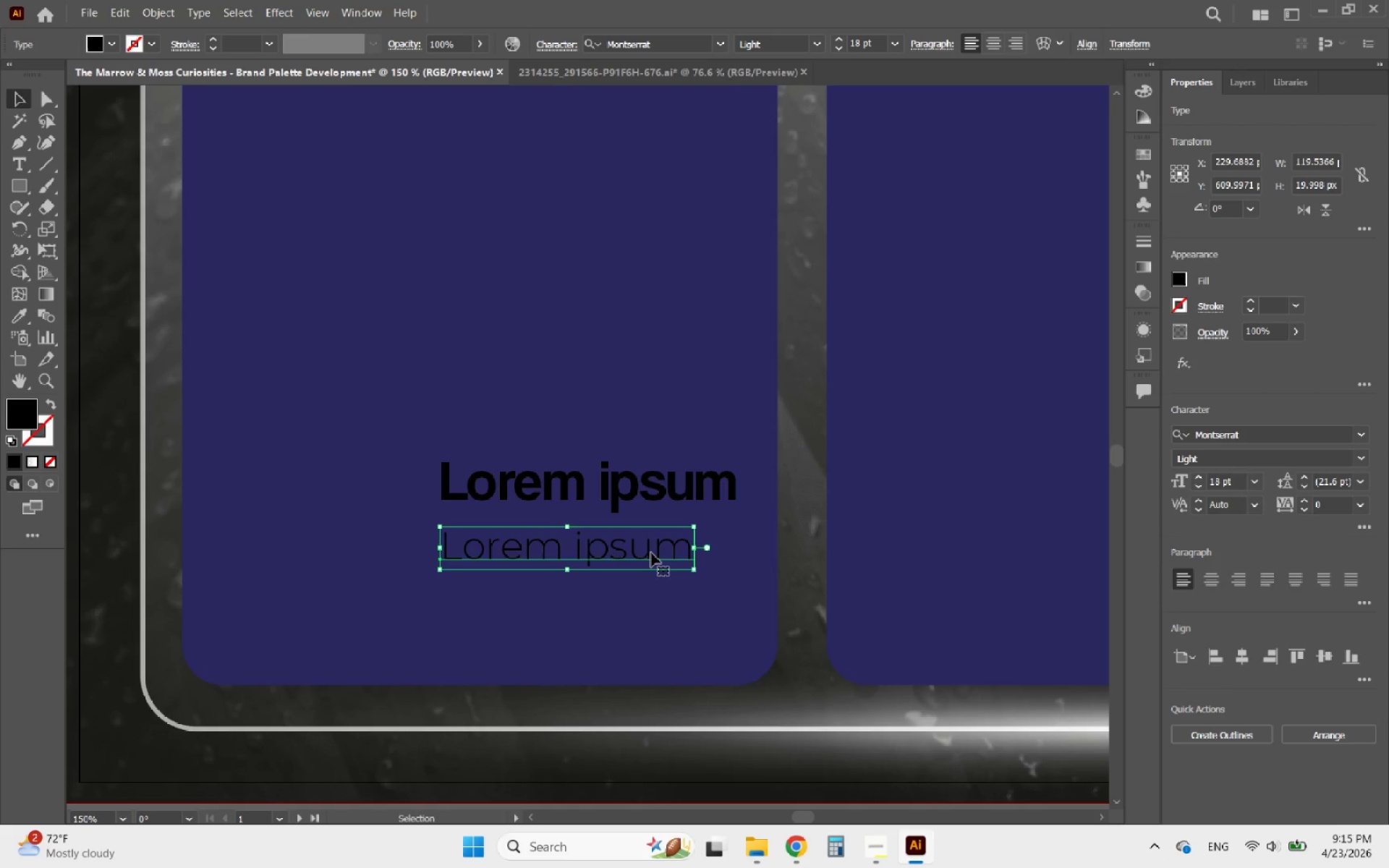 
left_click_drag(start_coordinate=[649, 553], to_coordinate=[689, 540])
 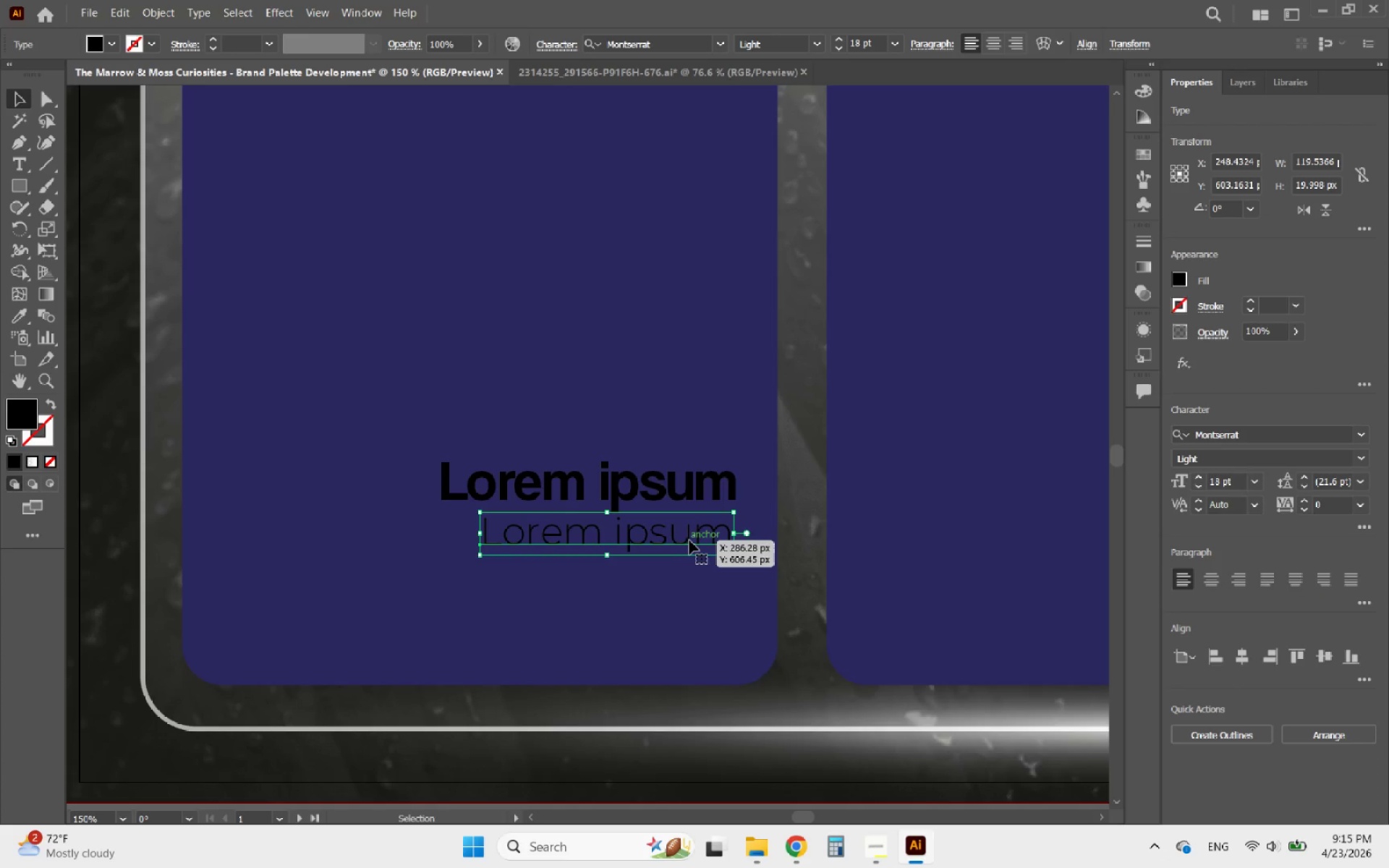 
double_click([689, 540])
 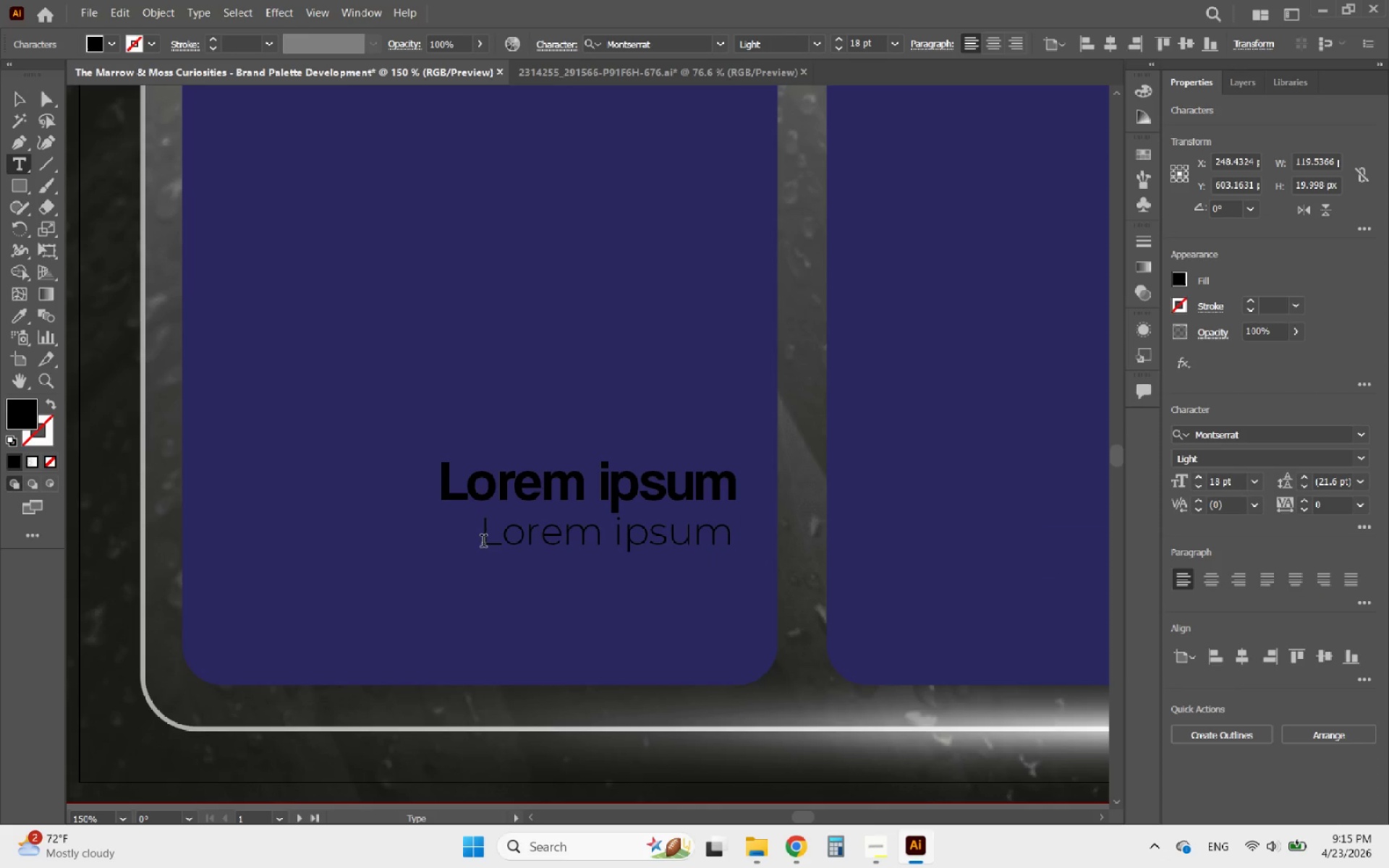 
left_click_drag(start_coordinate=[483, 542], to_coordinate=[730, 551])
 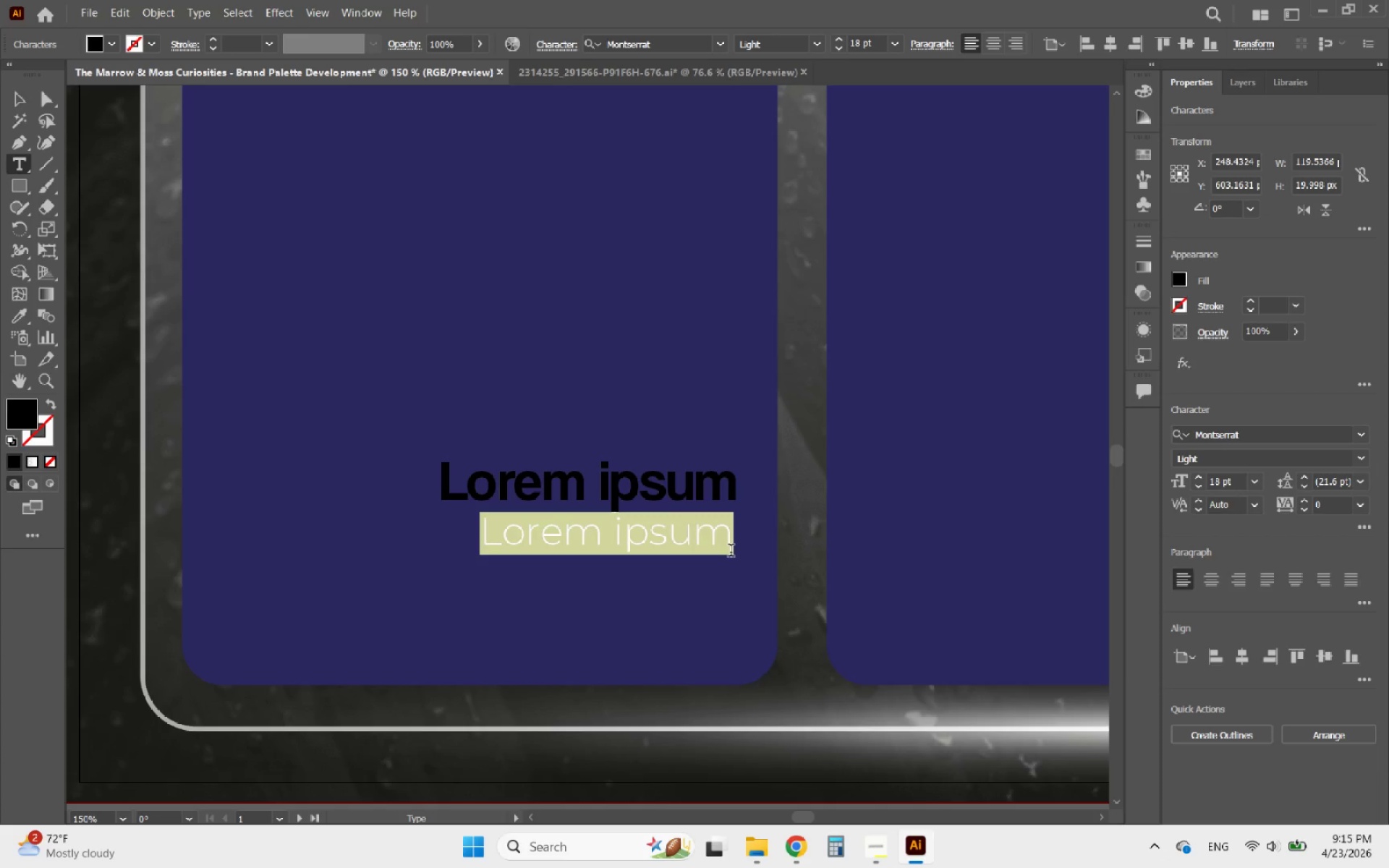 
type(R)
key(Backspace)
type(HE)
key(Backspace)
type(ex)
key(Backspace)
key(Backspace)
type(EX)
 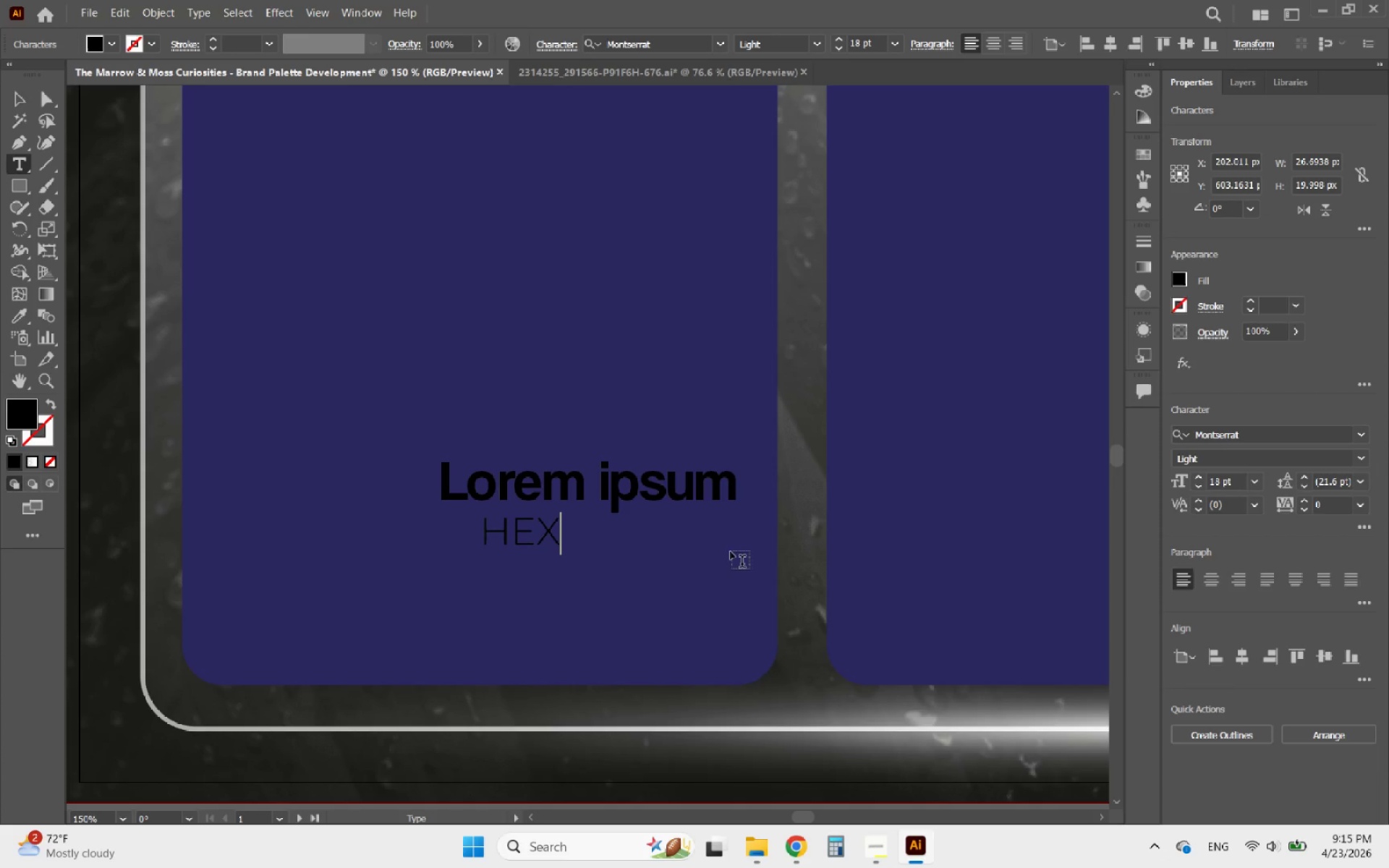 
key(Enter)
 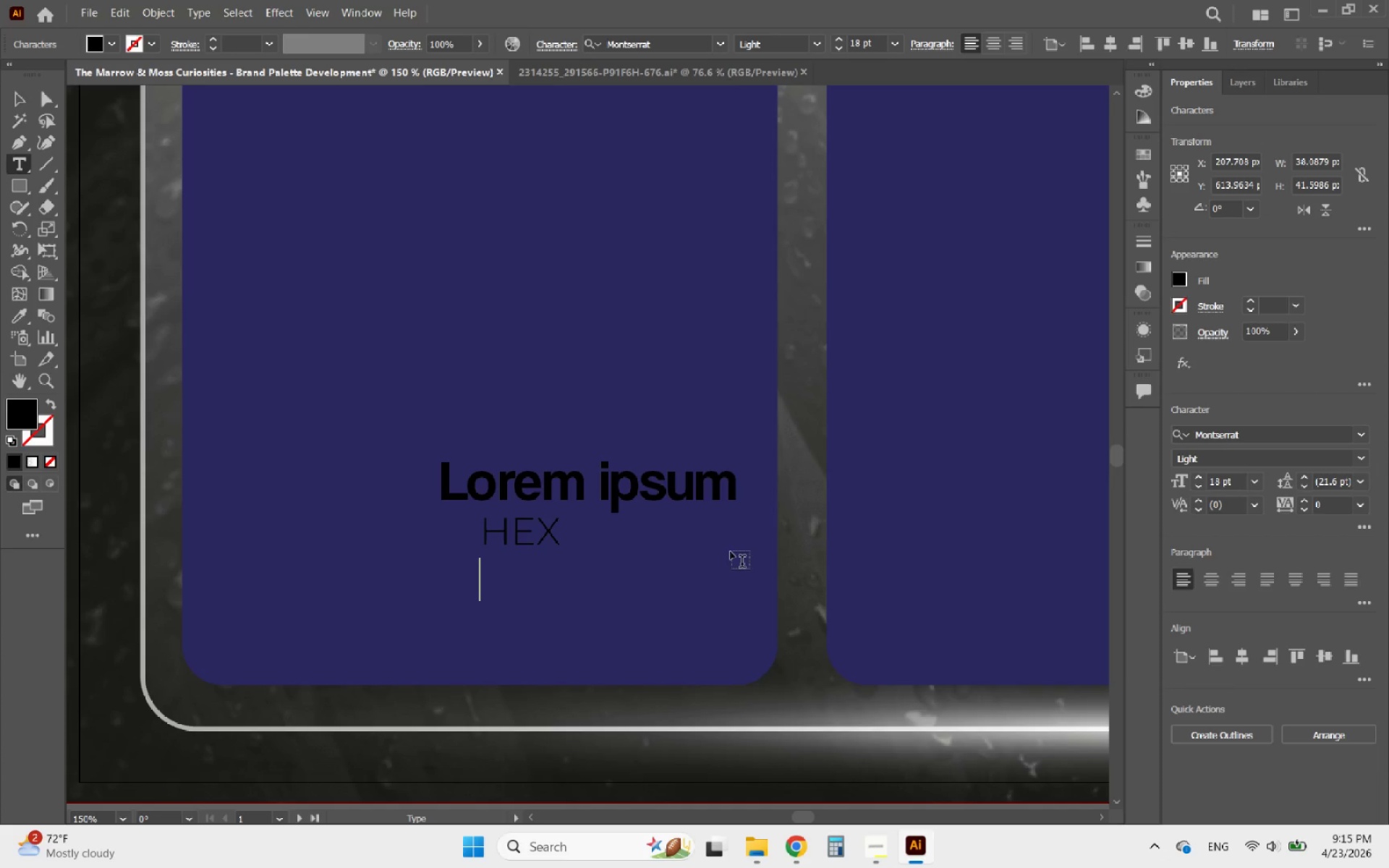 
type(CMT)
key(Backspace)
type(YK)
 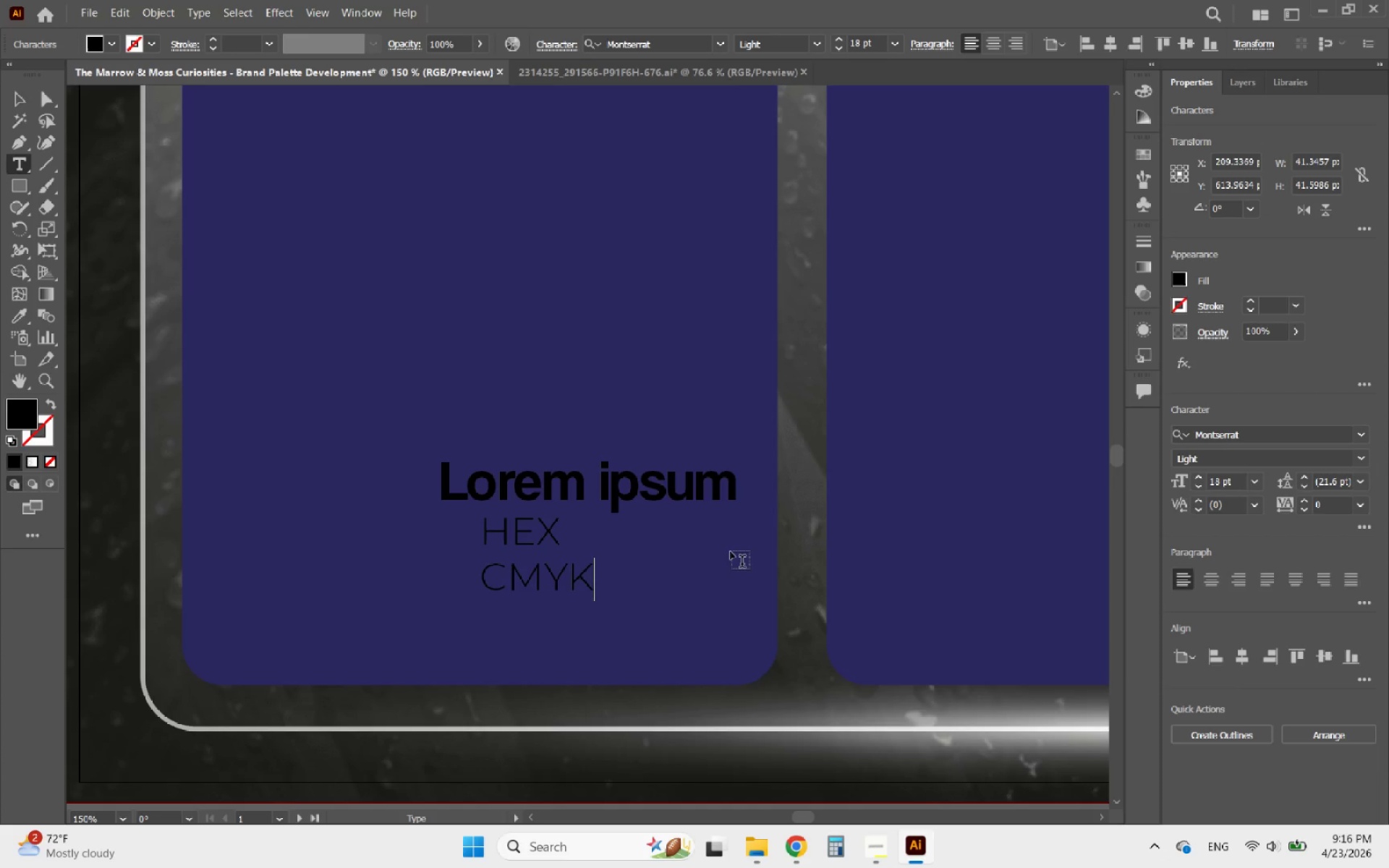 
key(Enter)
 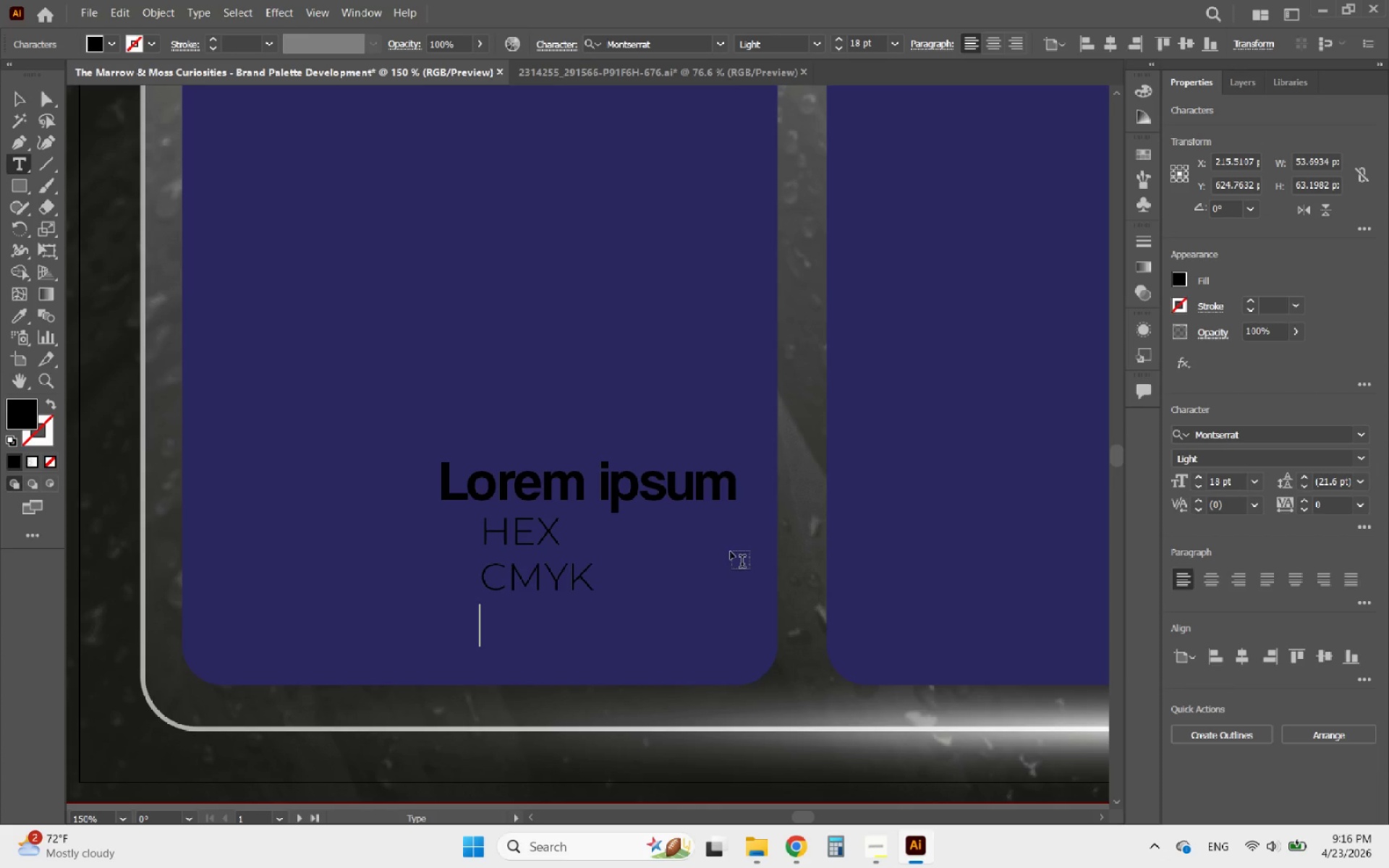 
hold_key(key=ShiftLeft, duration=0.34)
 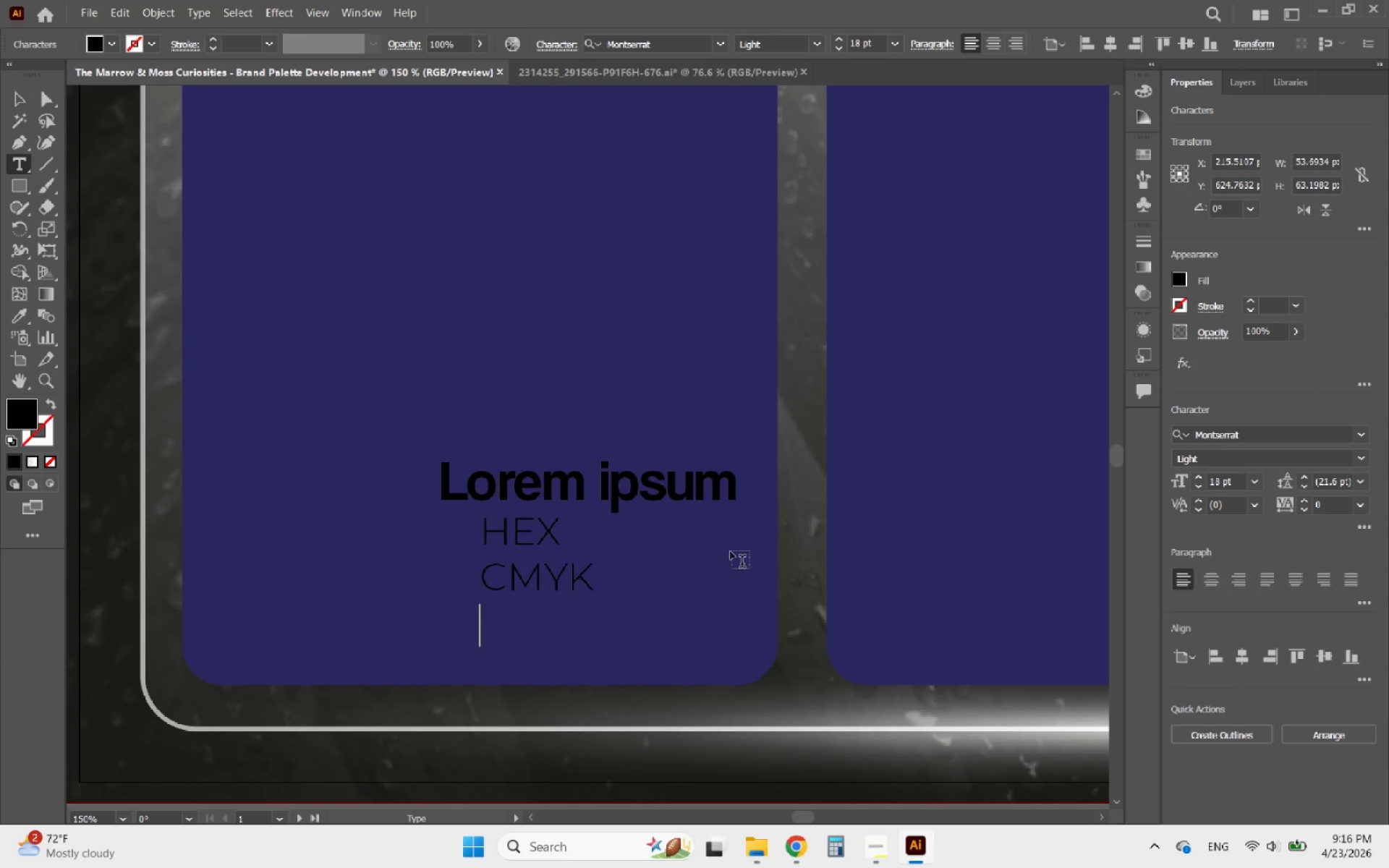 
key(Backspace)
key(Backspace)
key(Backspace)
key(Backspace)
key(Backspace)
type(RGB)
 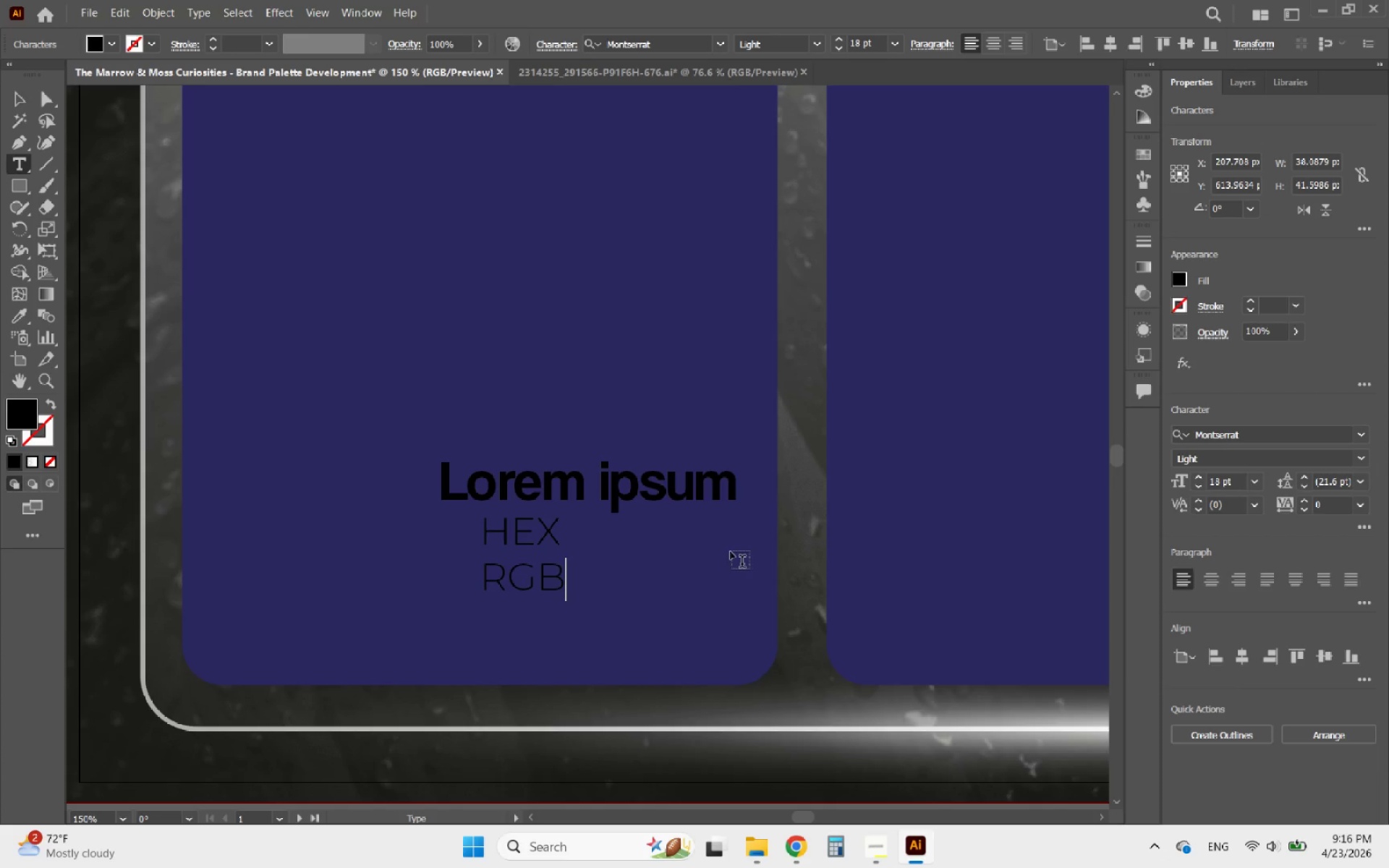 
key(Enter)
 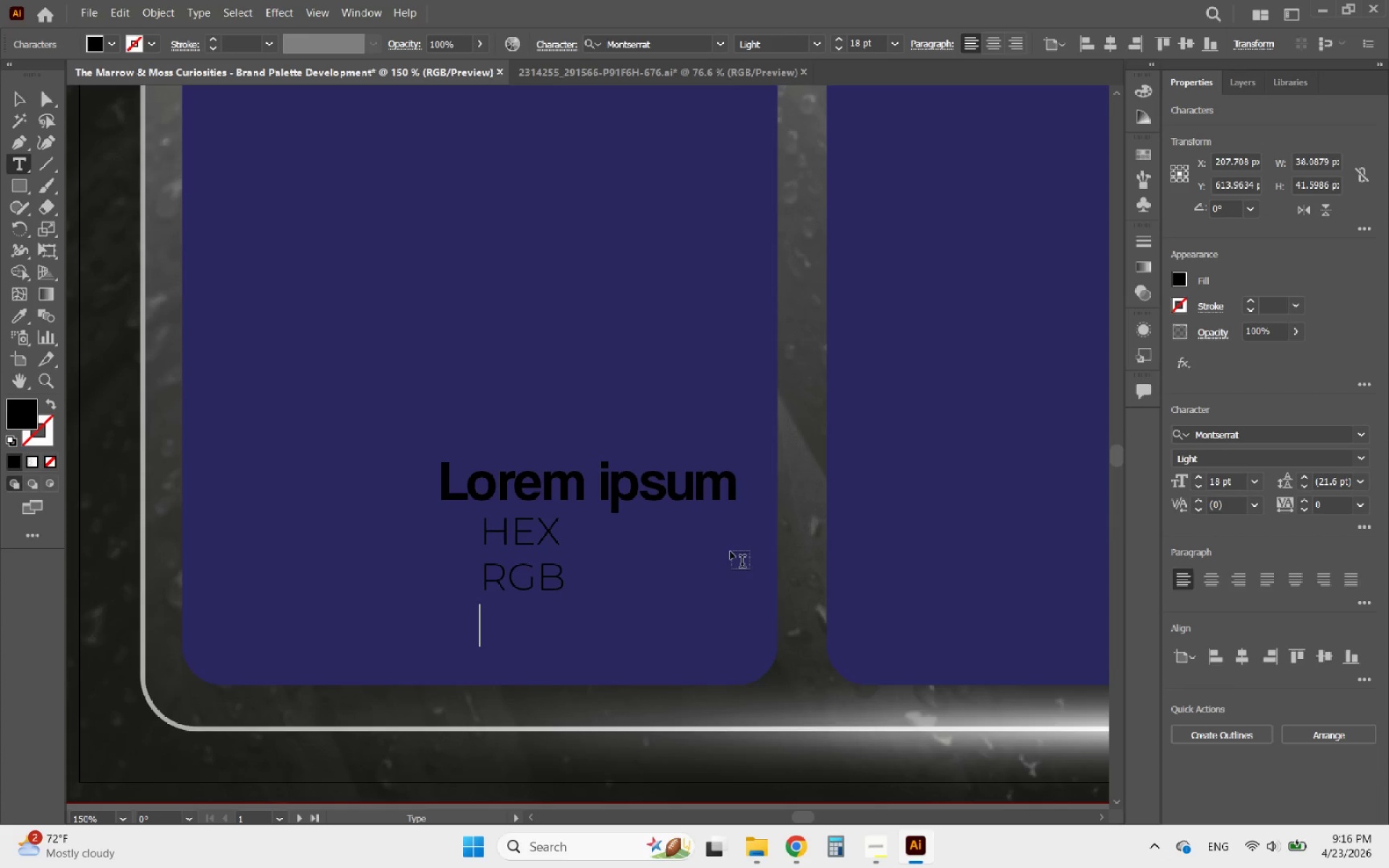 
type(CMYK)
 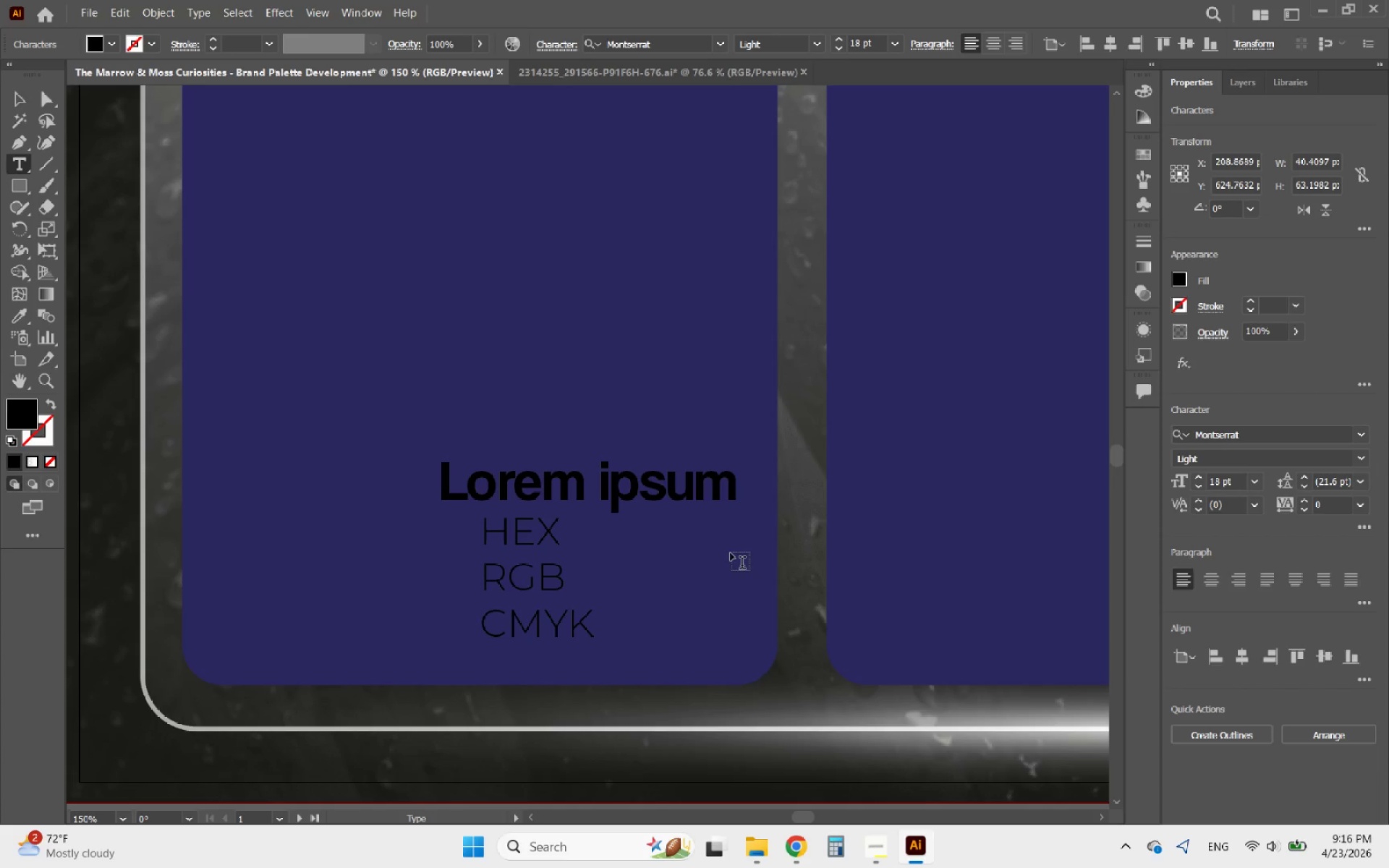 
wait(11.97)
 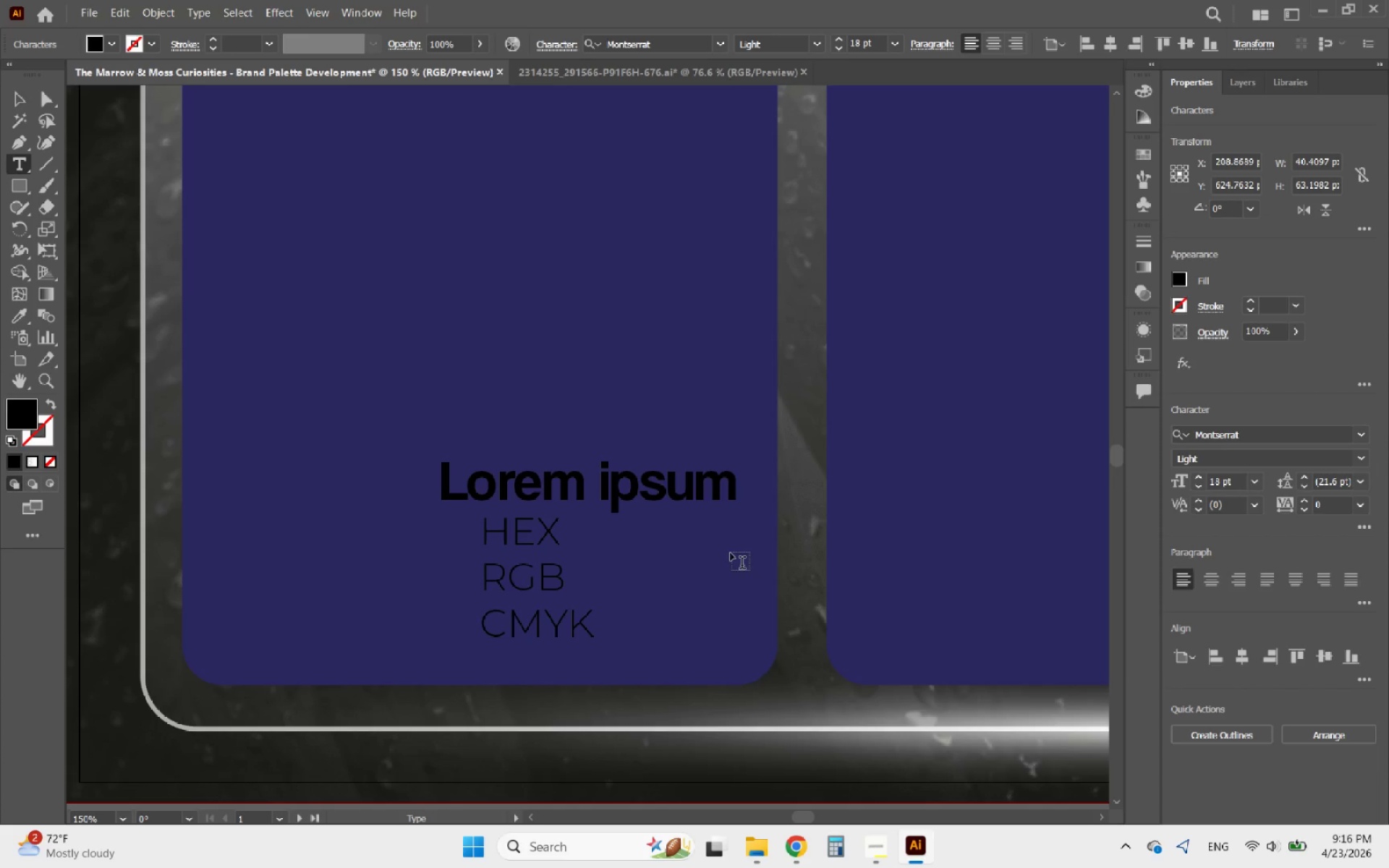 
left_click([11, 98])
 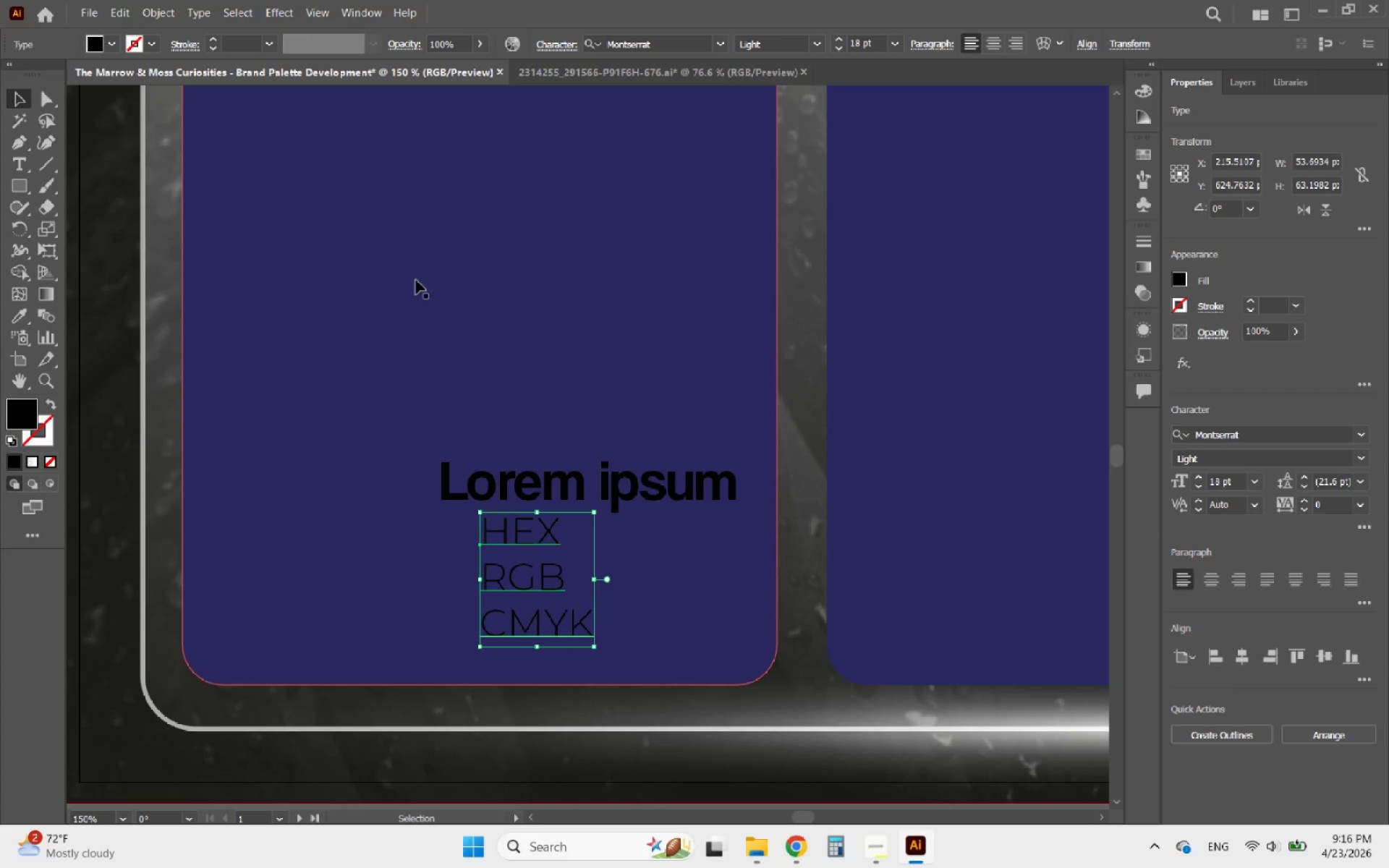 
hold_key(key=AltLeft, duration=0.64)
scroll: coordinate [440, 394], scroll_direction: down, amount: 2.0
 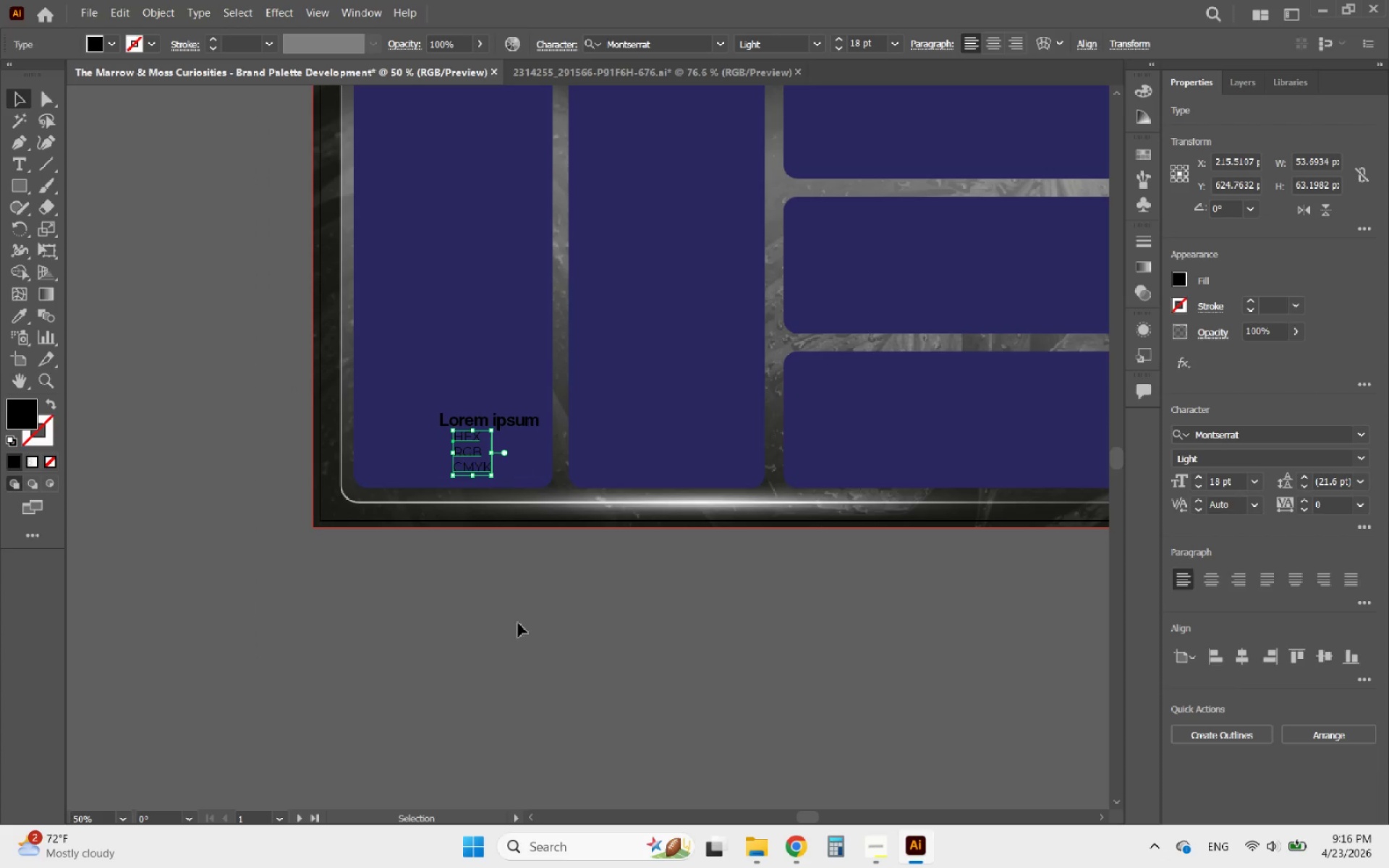 
left_click([517, 657])
 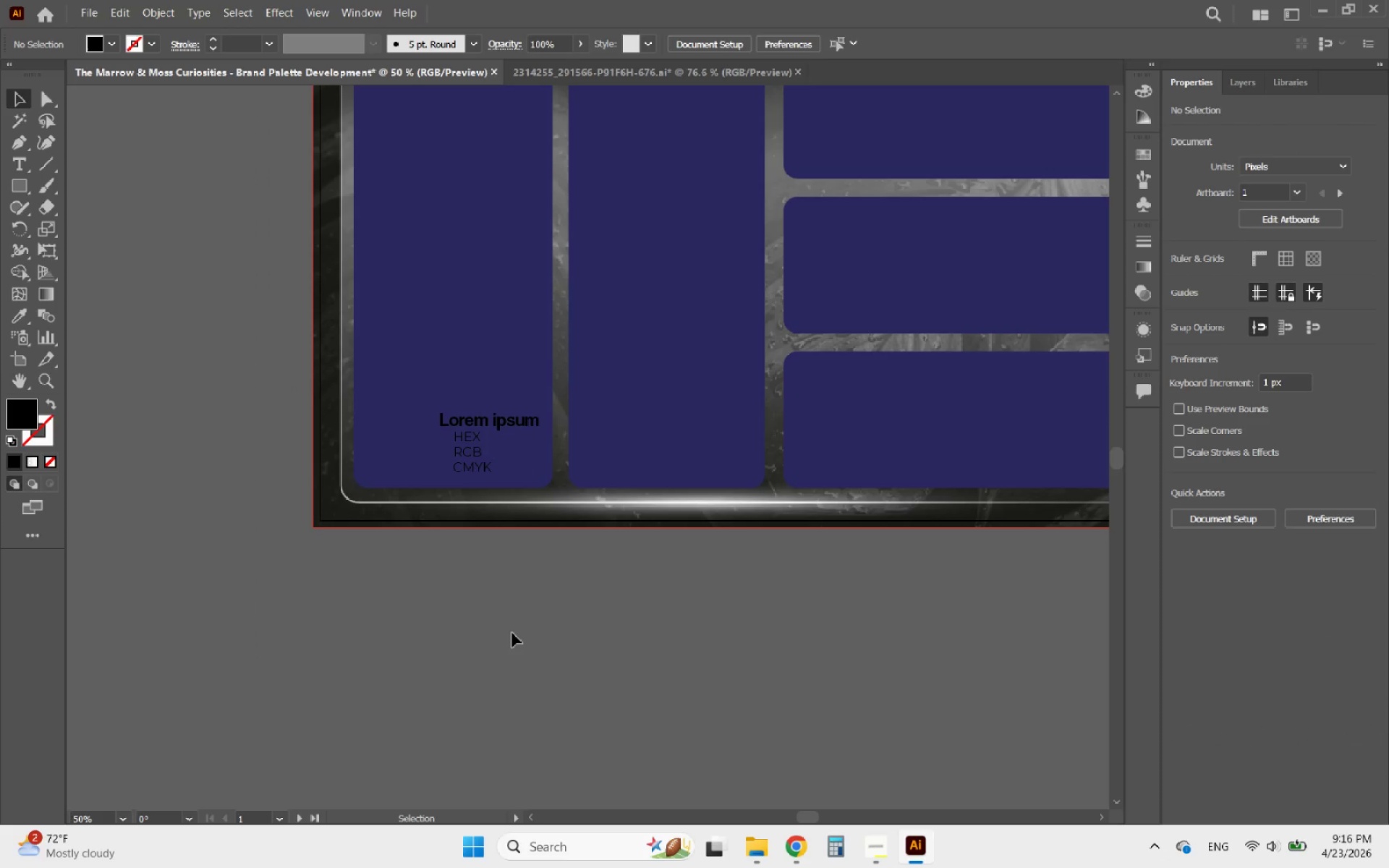 
wait(8.36)
 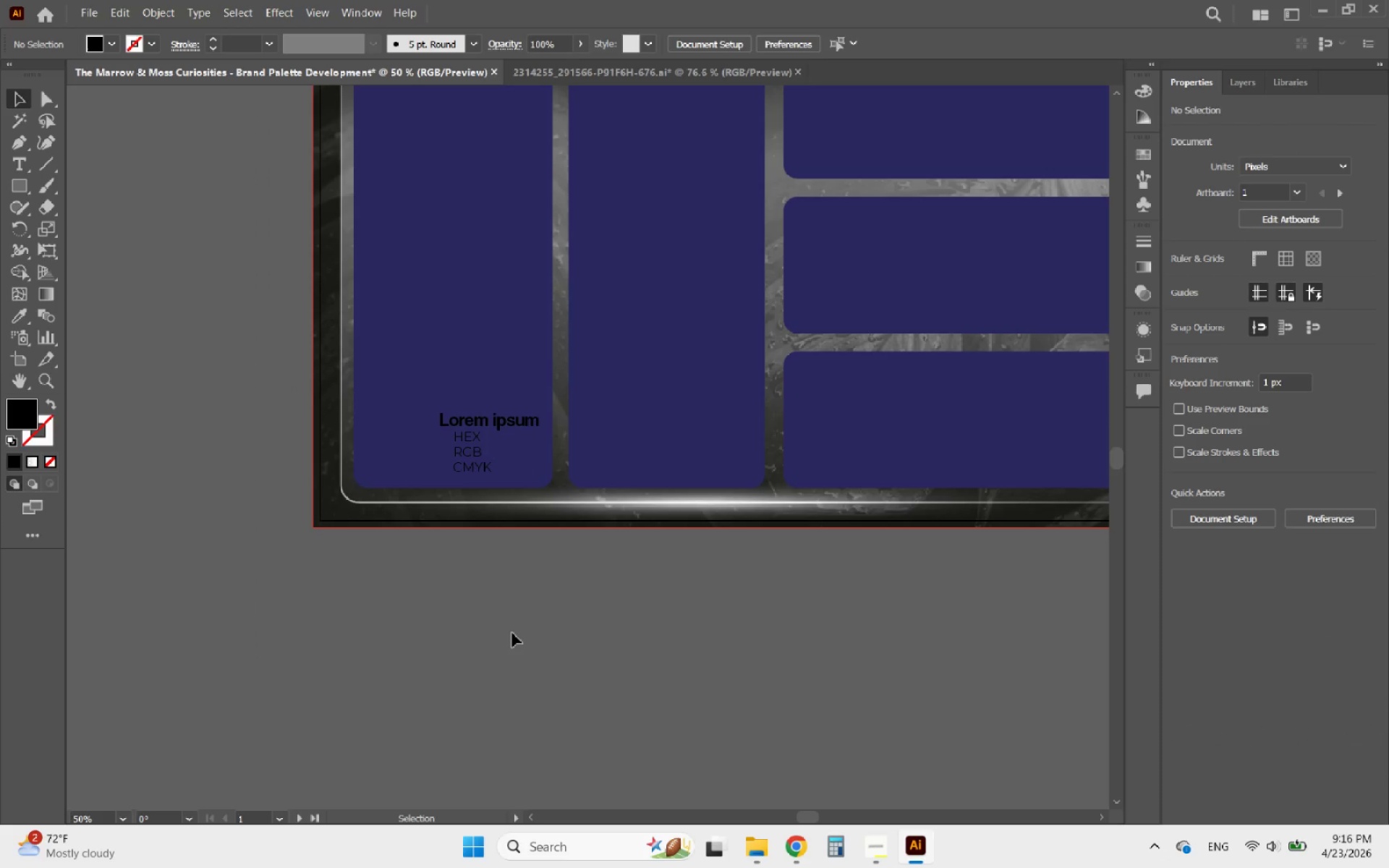 
key(Alt+AltLeft)
 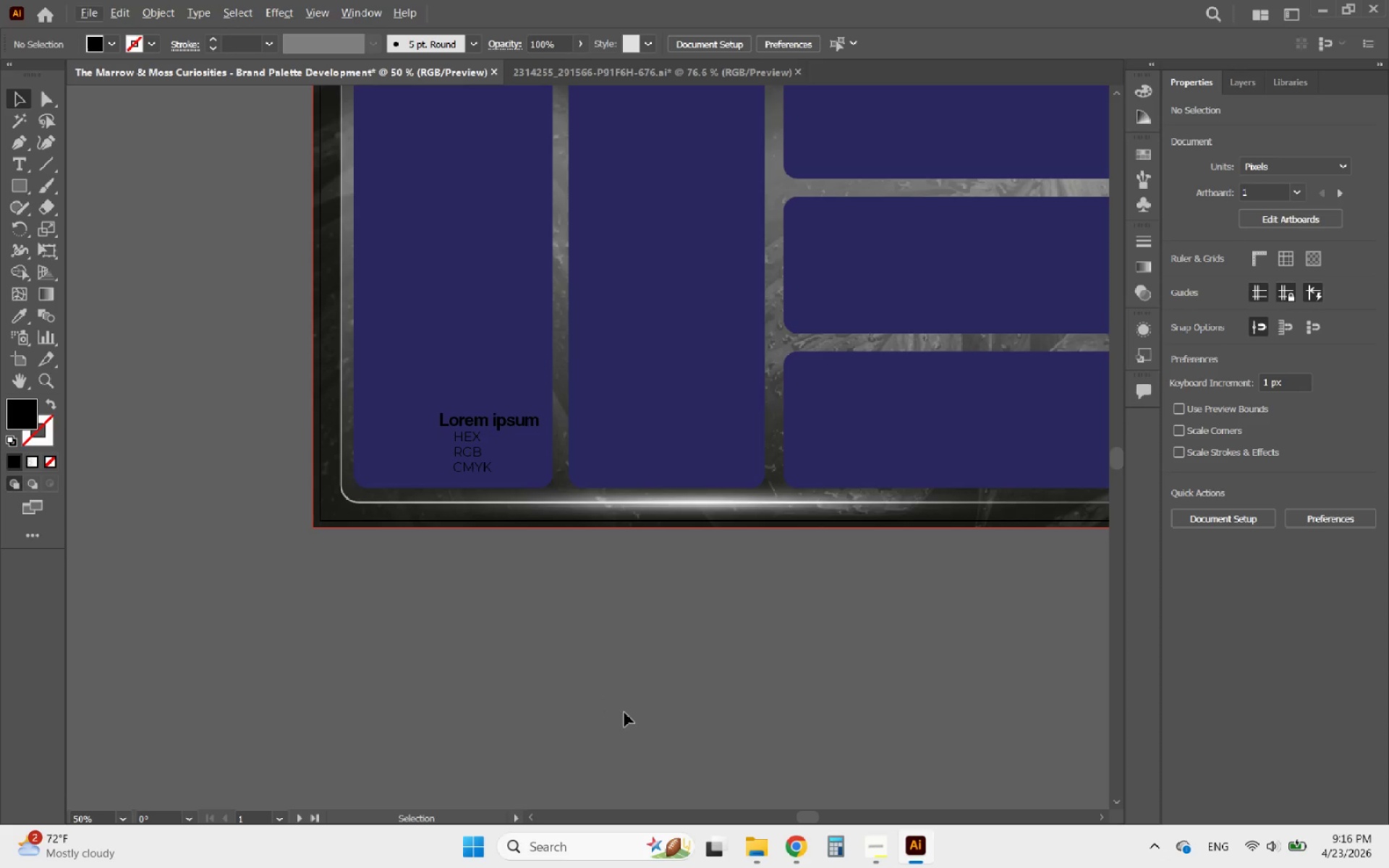 
hold_key(key=AltLeft, duration=2.08)
scroll: coordinate [604, 616], scroll_direction: down, amount: 4.0
 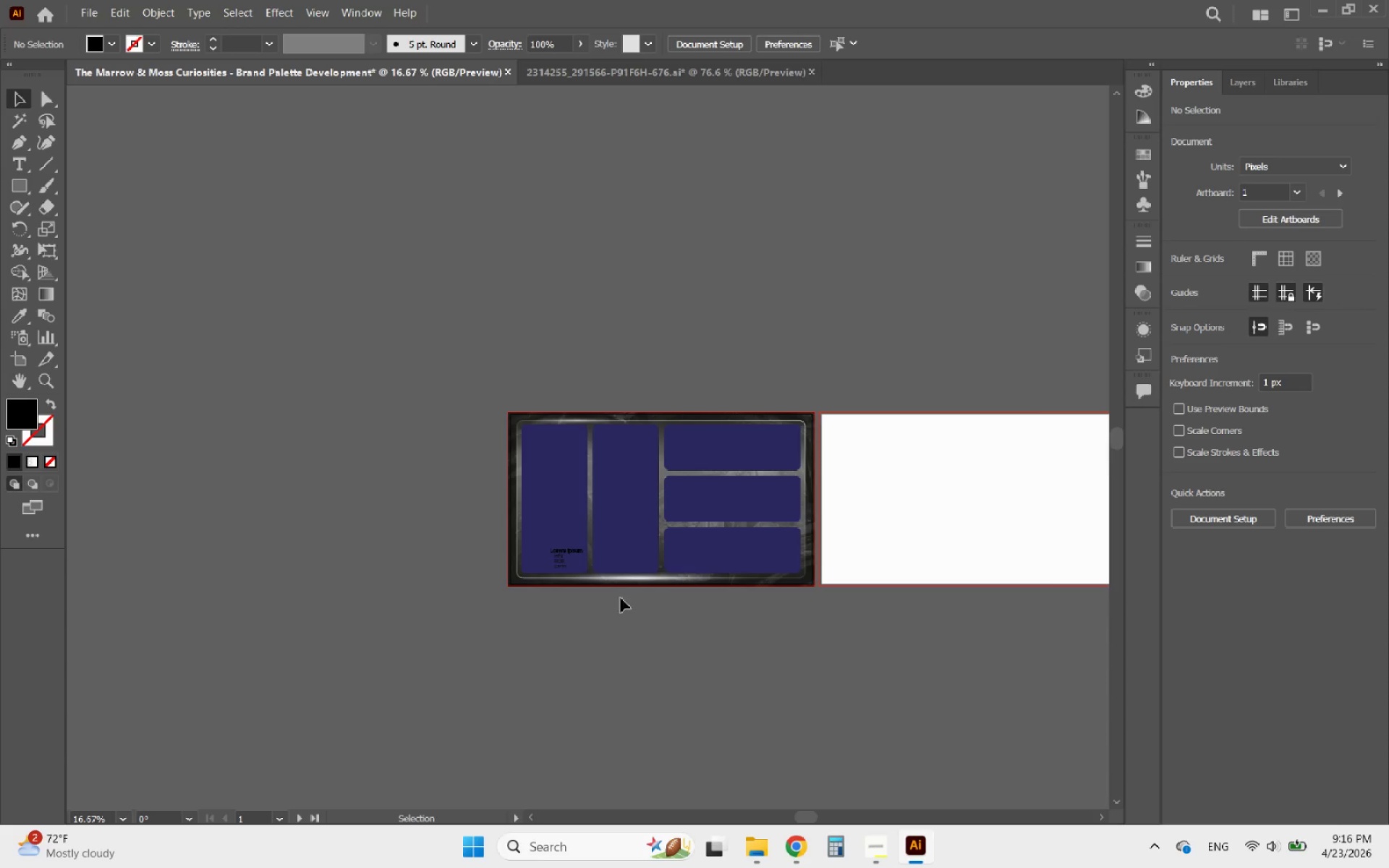 
scroll: coordinate [681, 574], scroll_direction: up, amount: 1.0
 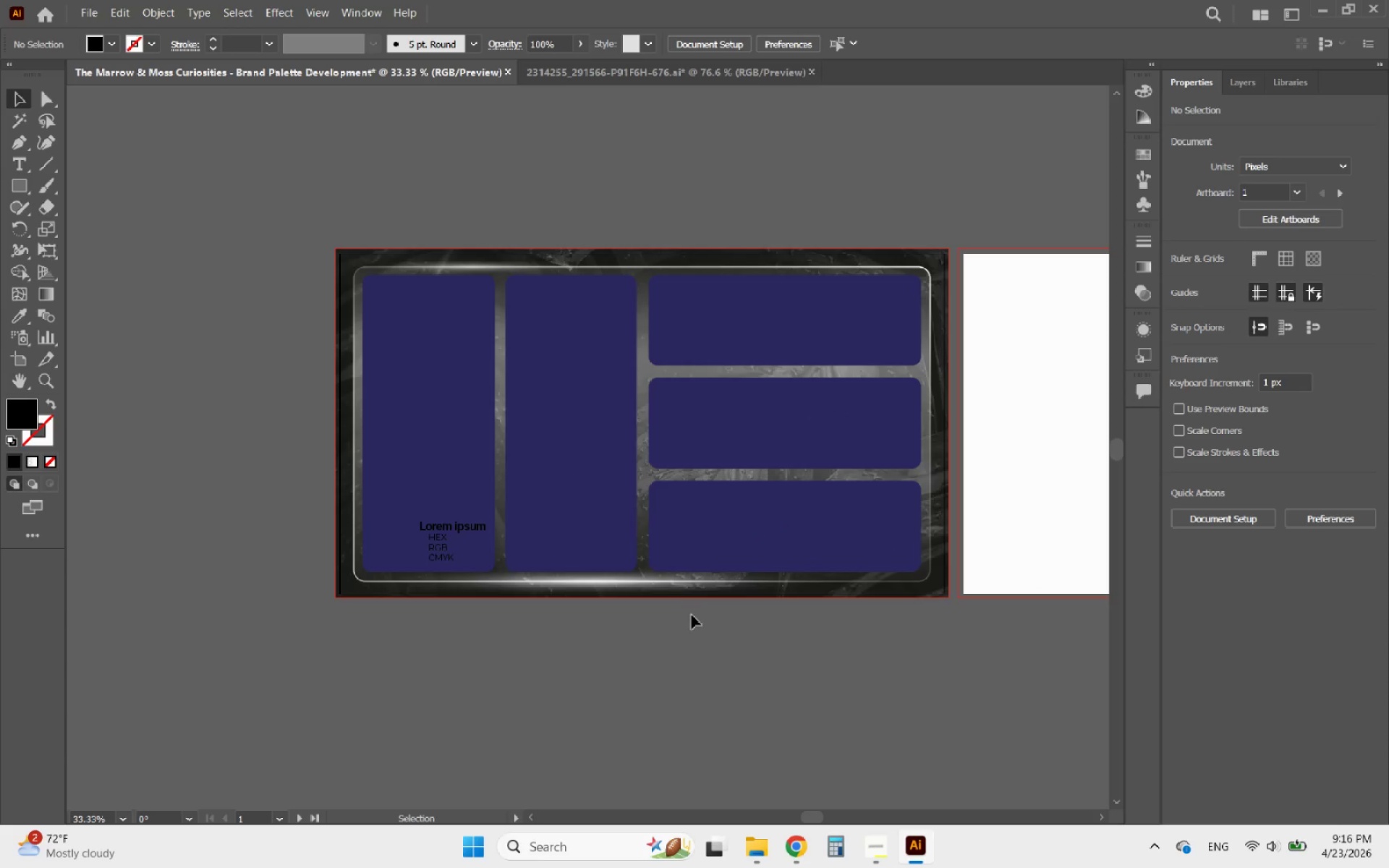 
hold_key(key=AltLeft, duration=0.62)
scroll: coordinate [442, 540], scroll_direction: up, amount: 3.0
 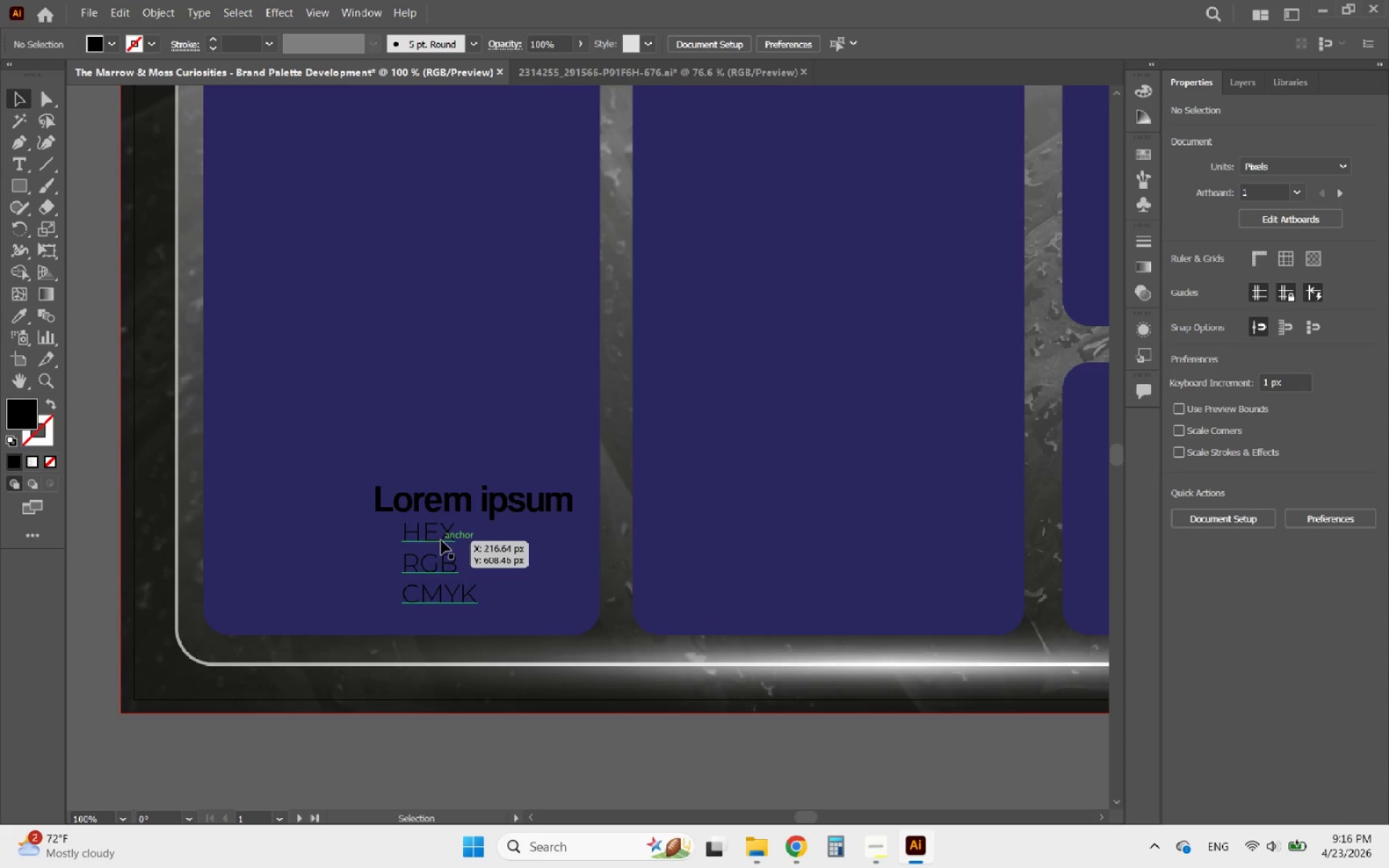 
left_click([441, 540])
 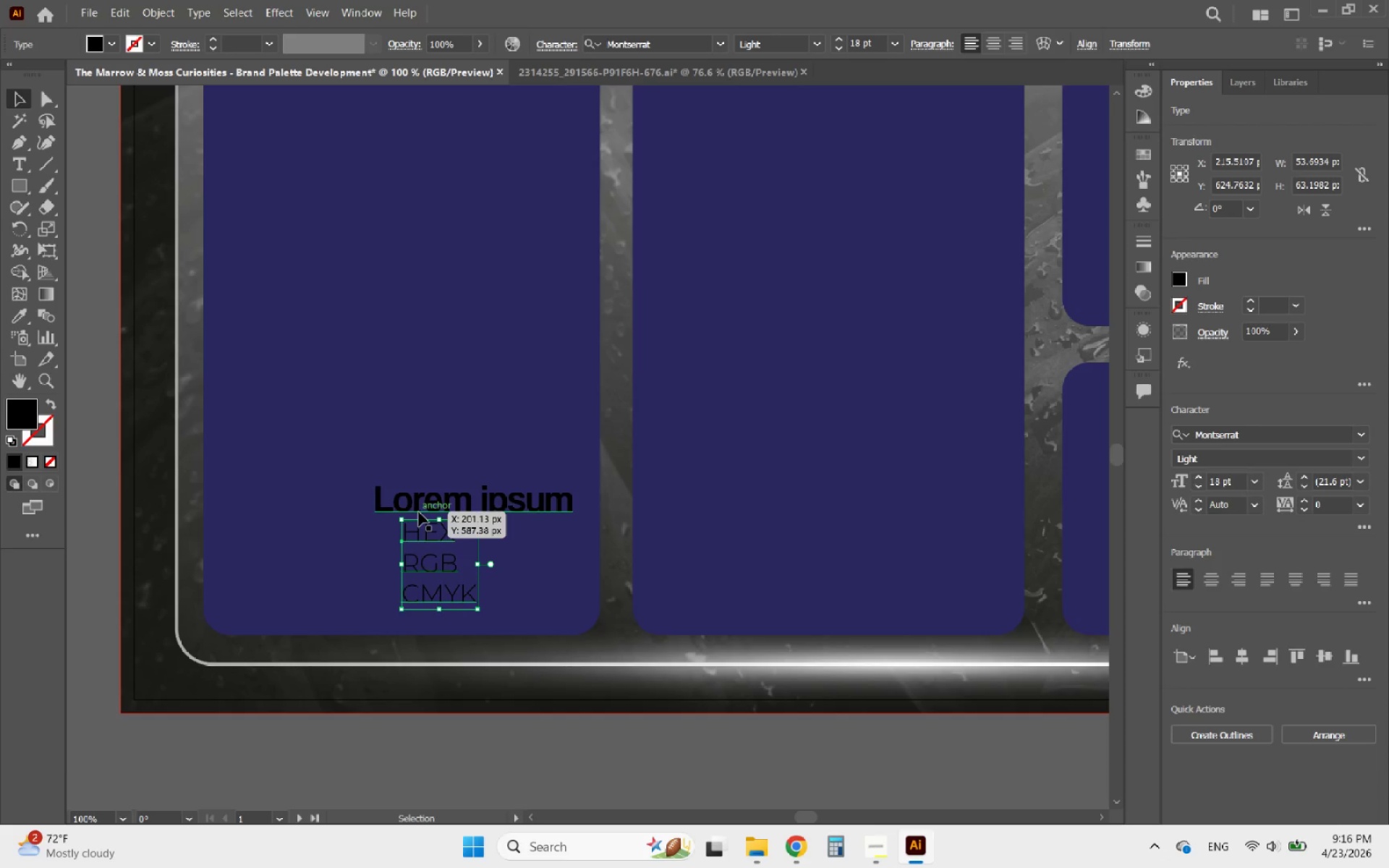 
wait(5.91)
 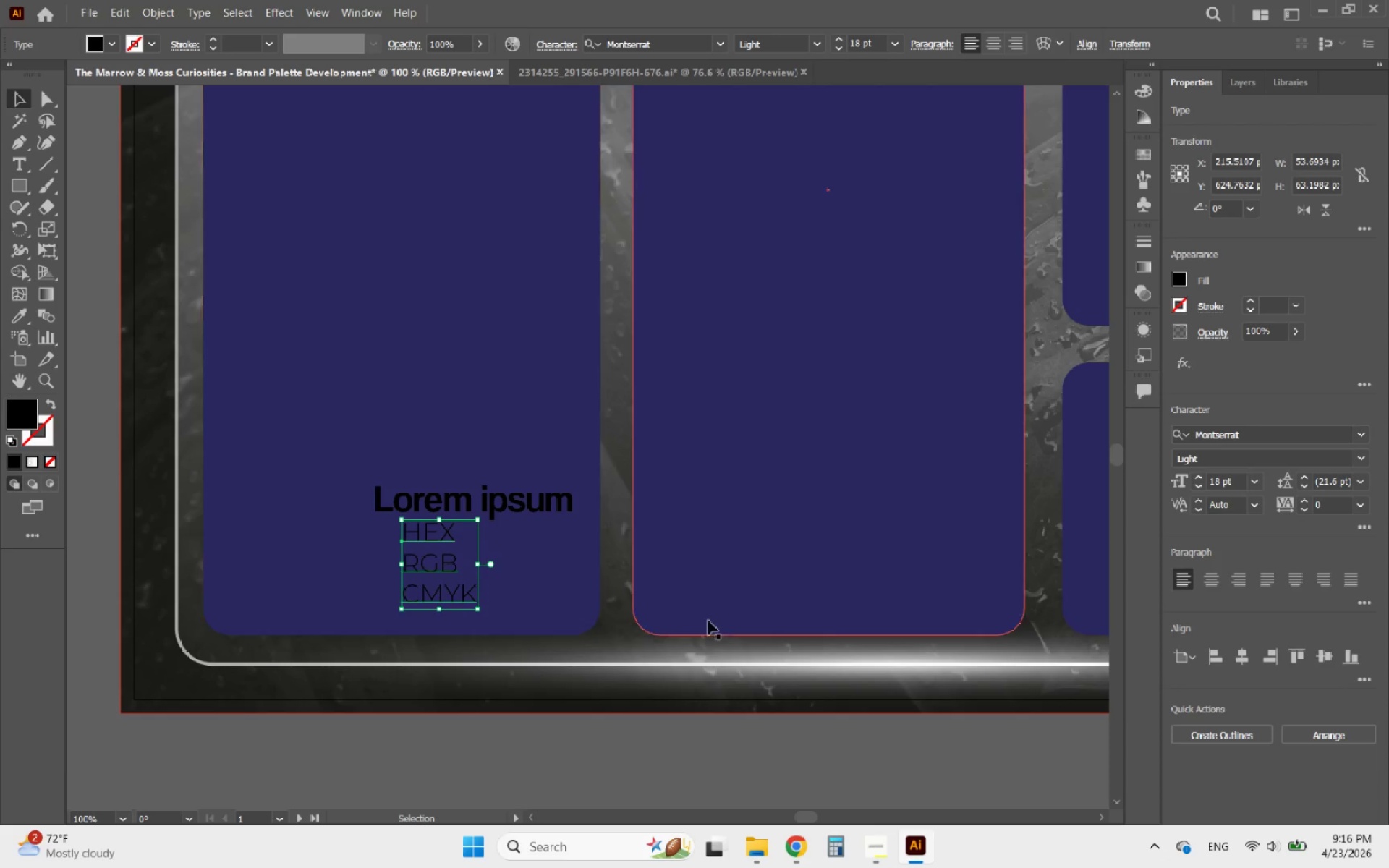 
hold_key(key=AltLeft, duration=3.64)
scroll: coordinate [486, 603], scroll_direction: none, amount: 0.0
 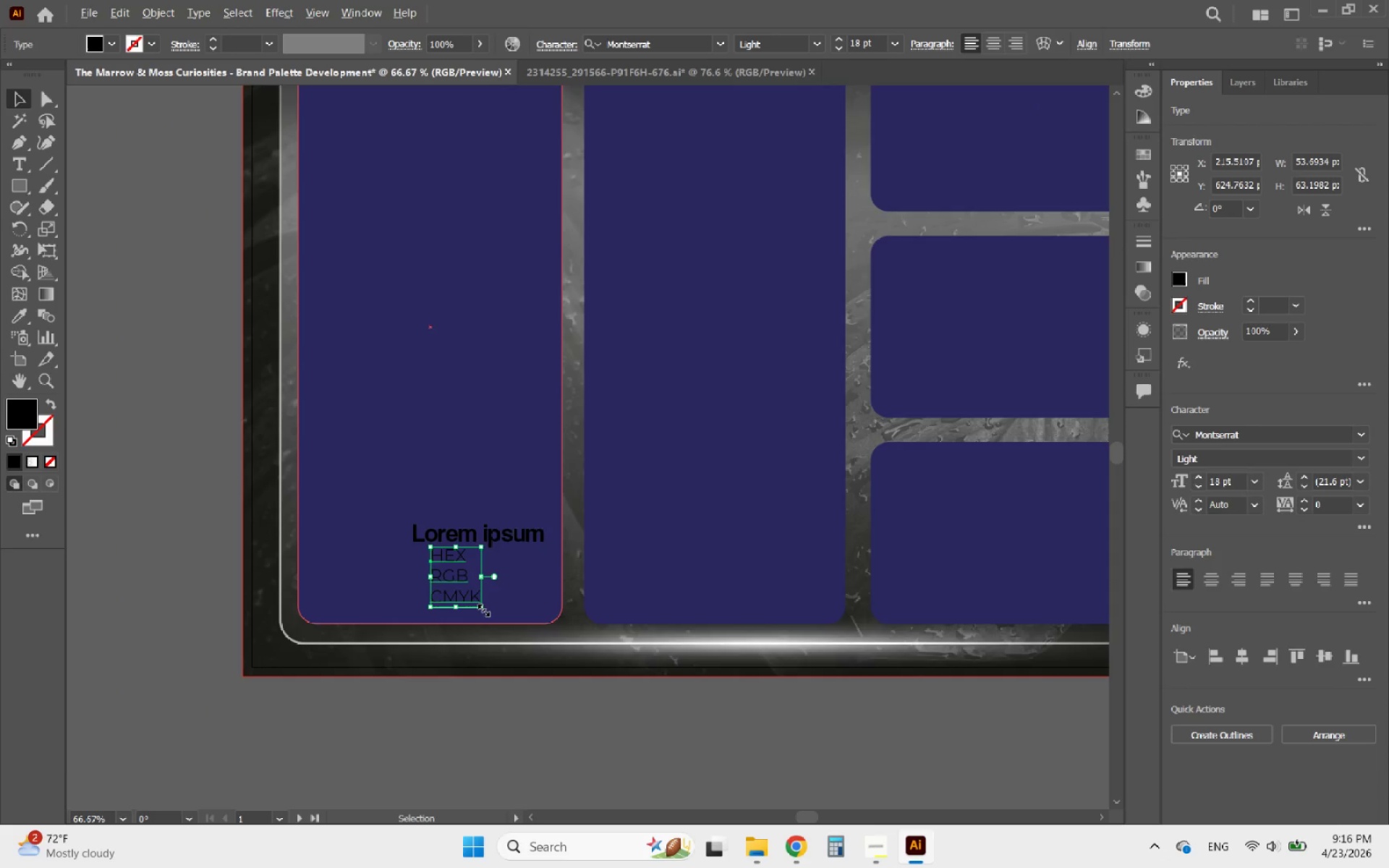 
scroll: coordinate [482, 608], scroll_direction: down, amount: 1.0
 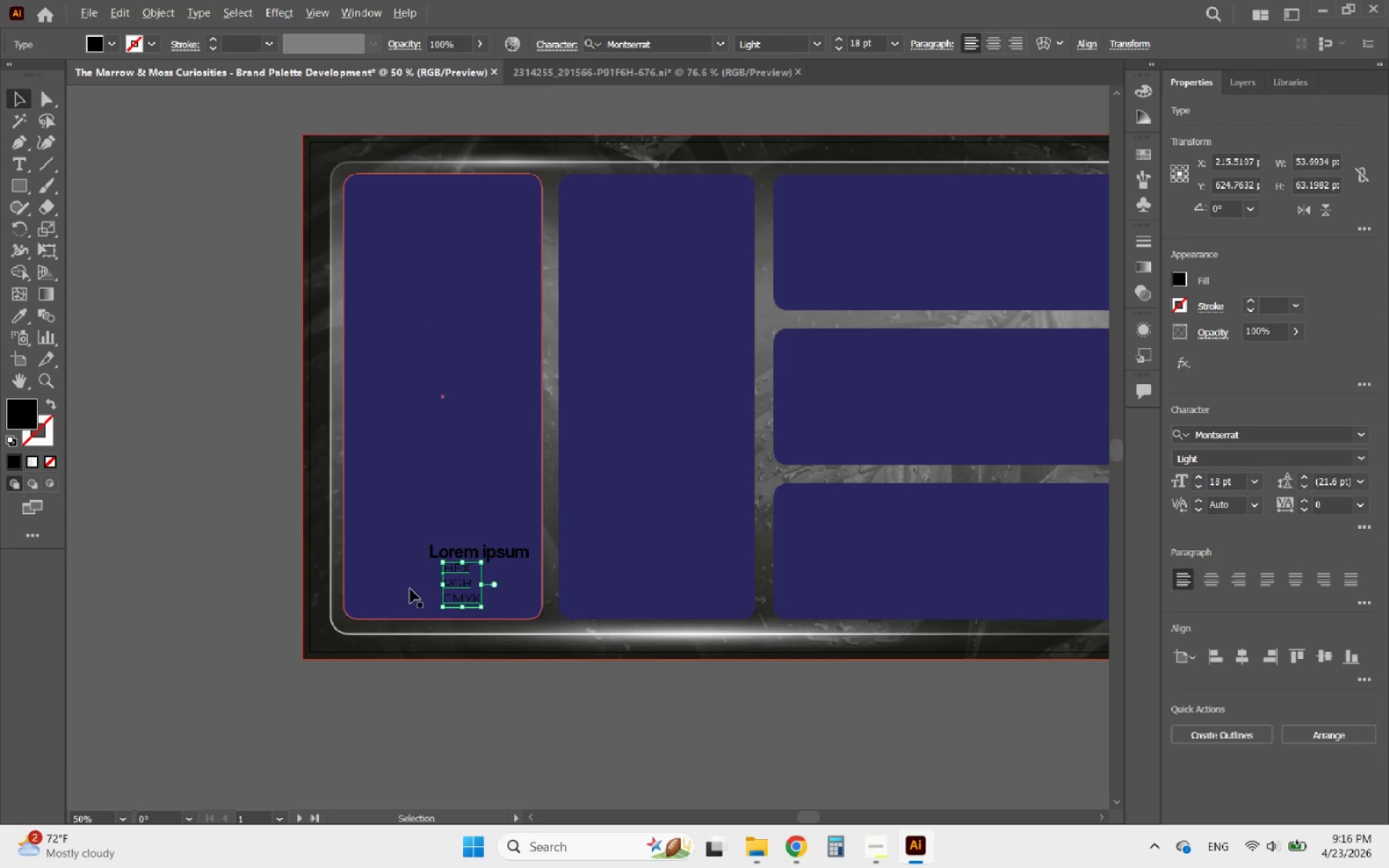 
scroll: coordinate [396, 577], scroll_direction: none, amount: 0.0
 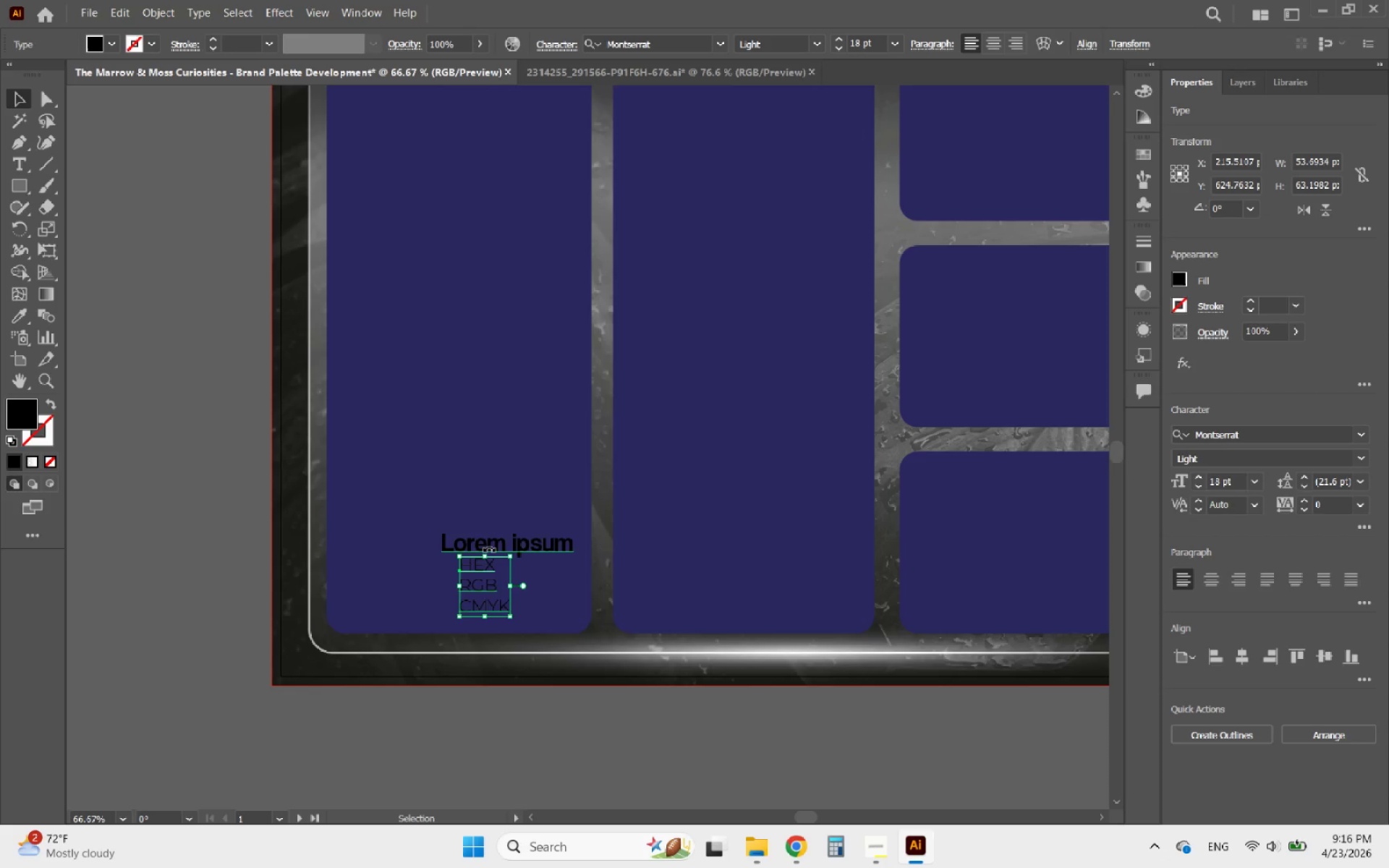 
left_click([581, 752])
 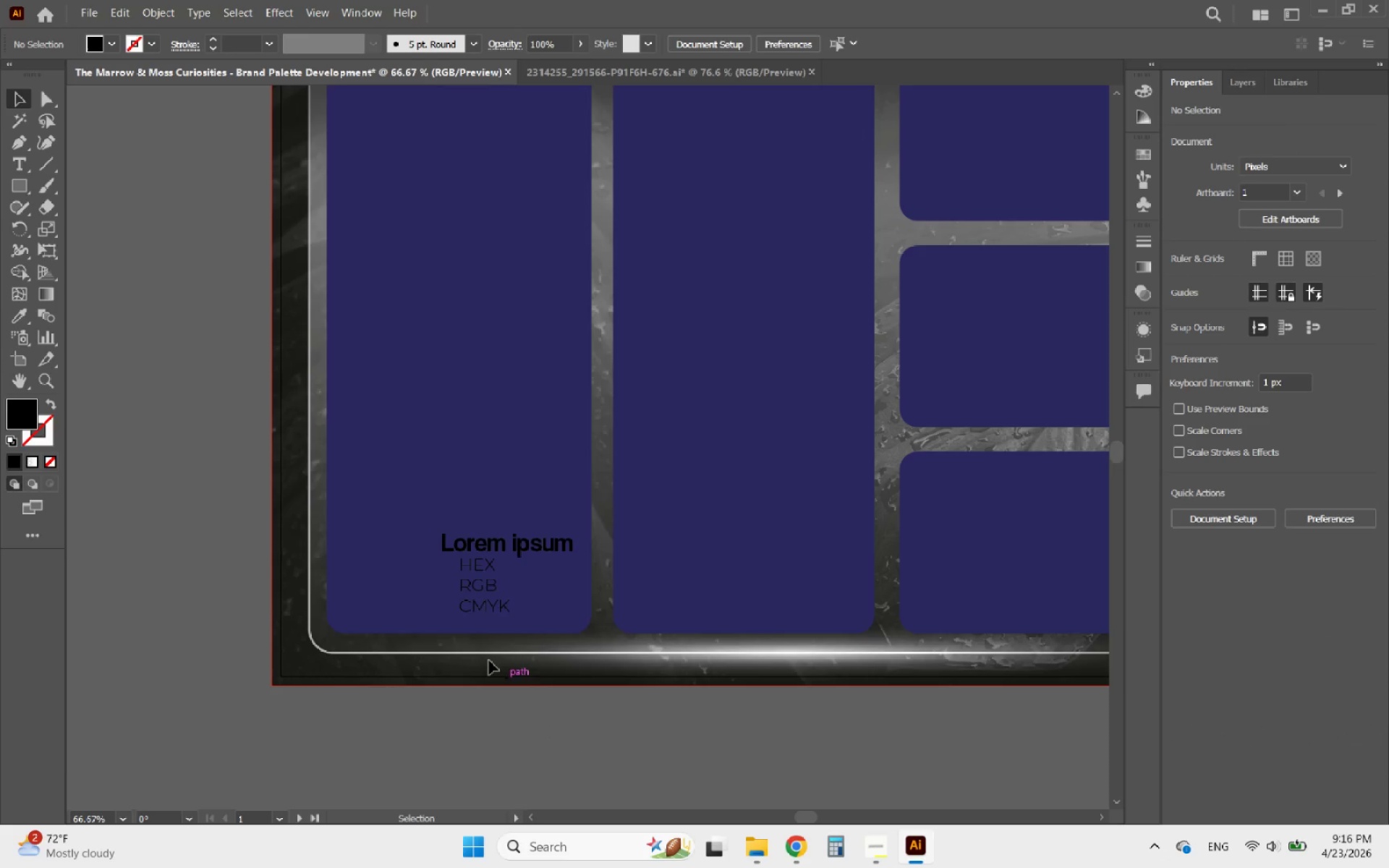 
hold_key(key=AltLeft, duration=1.62)
scroll: coordinate [443, 615], scroll_direction: down, amount: 3.0
 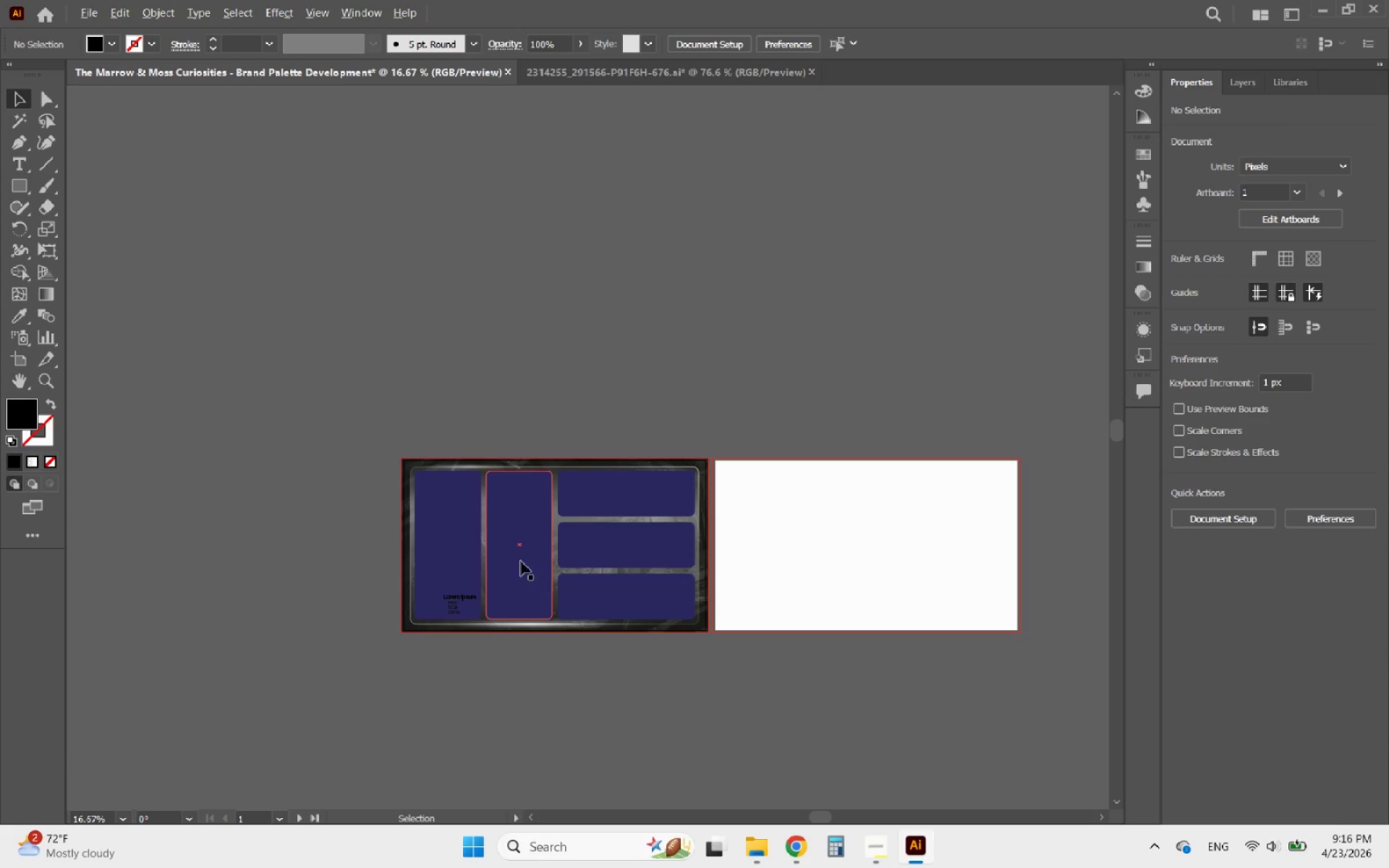 
scroll: coordinate [507, 545], scroll_direction: none, amount: 0.0
 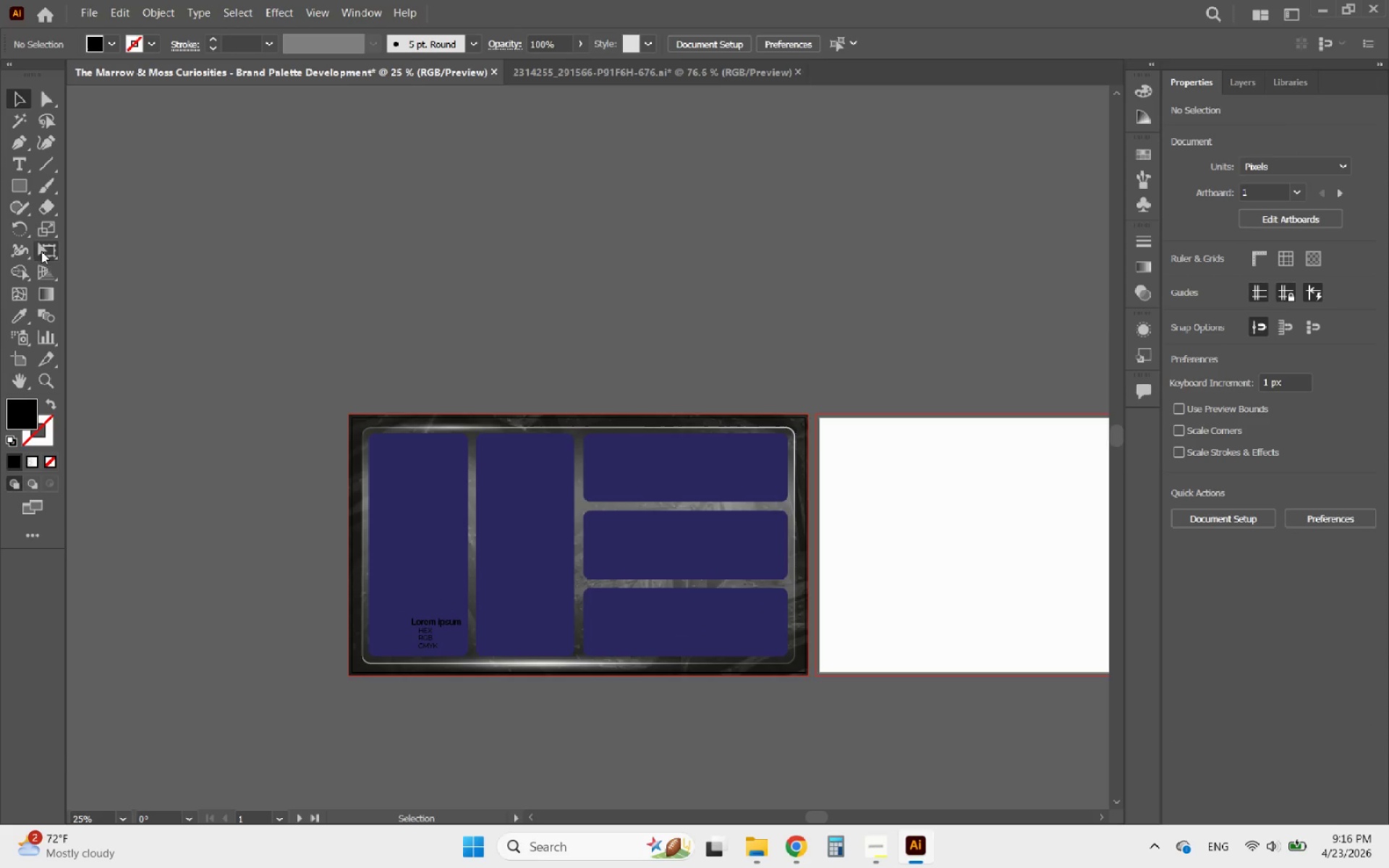 
left_click([20, 189])
 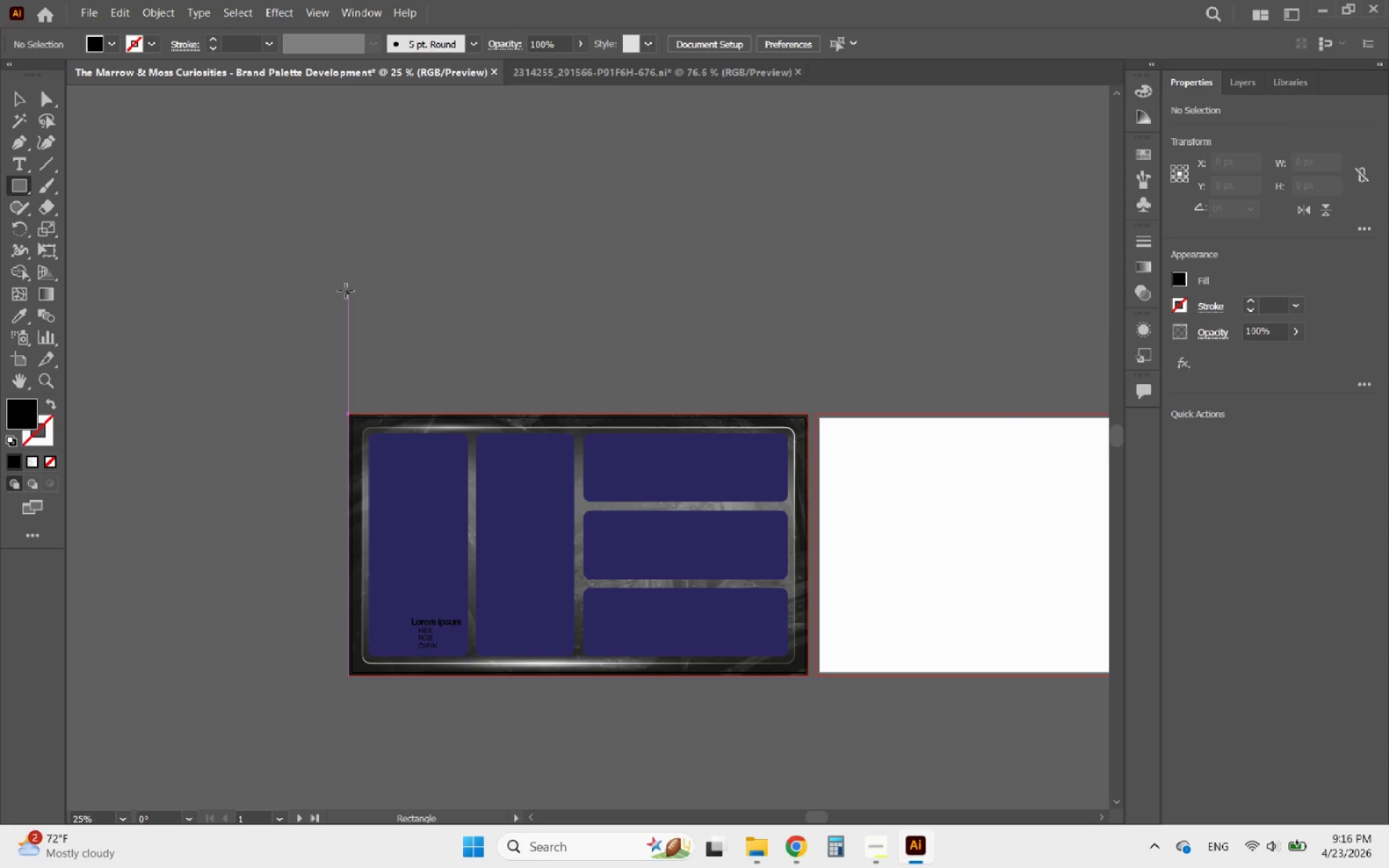 
left_click_drag(start_coordinate=[341, 279], to_coordinate=[471, 322])
 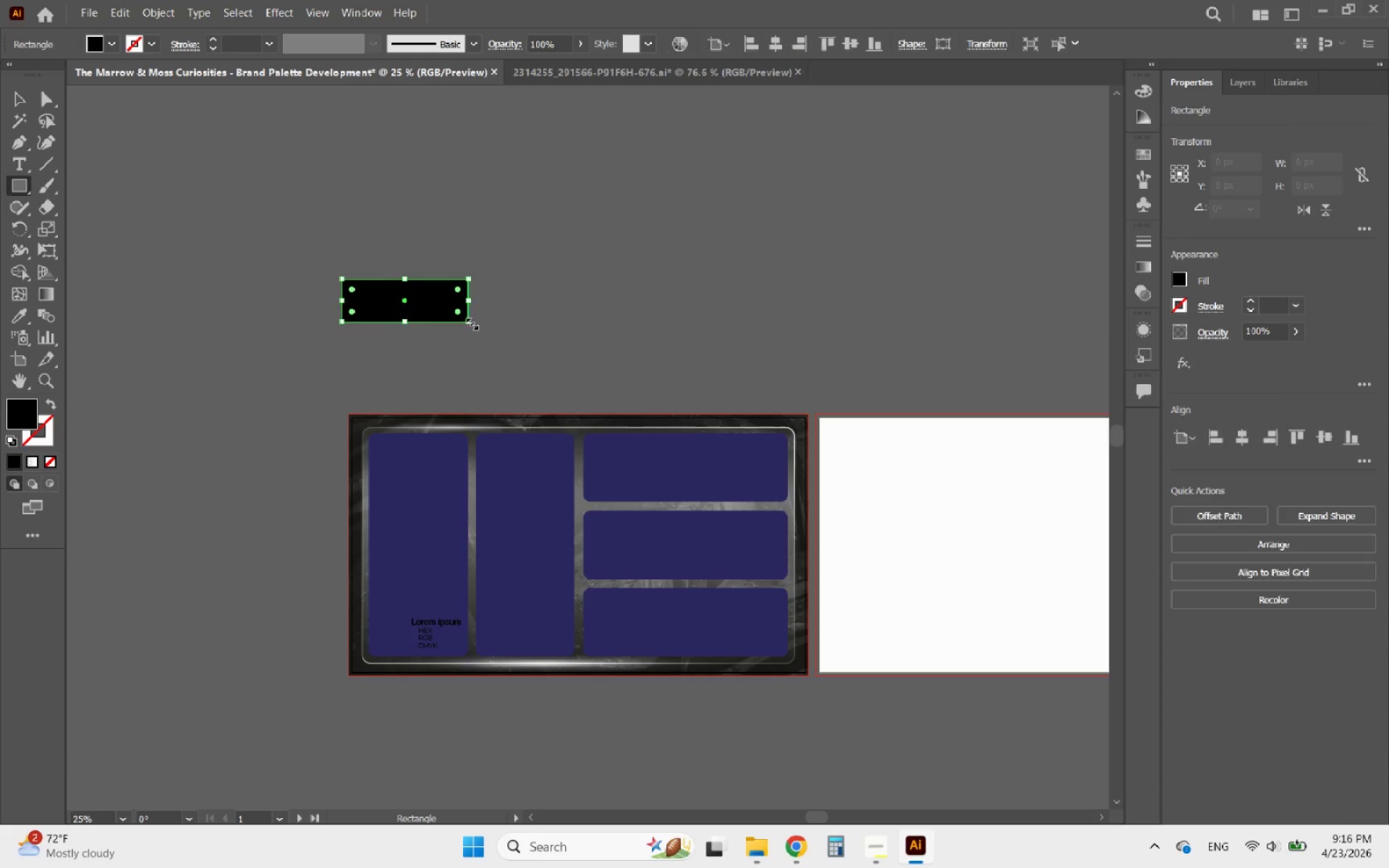 
left_click([471, 322])
 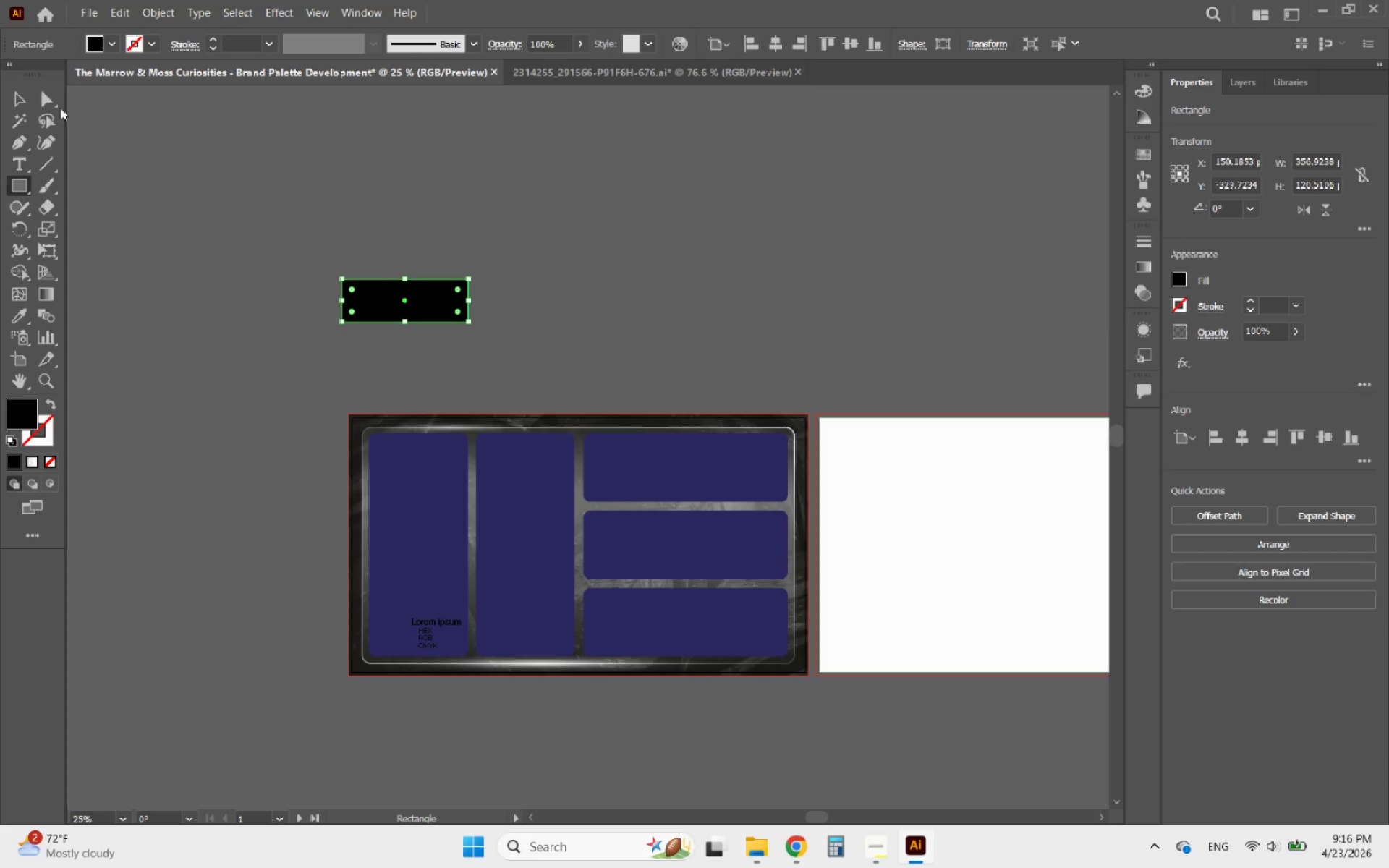 
left_click([27, 98])
 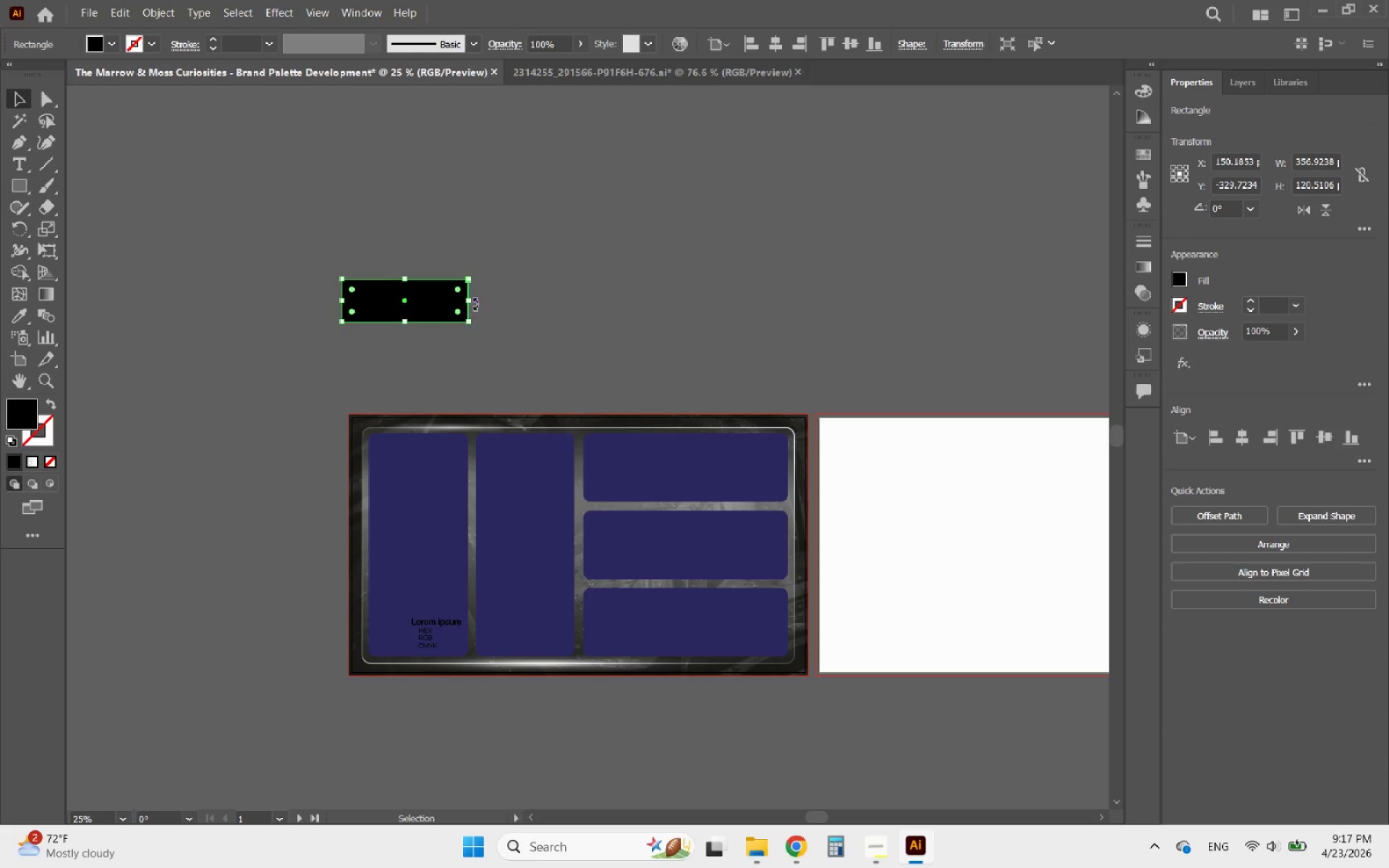 
left_click_drag(start_coordinate=[471, 302], to_coordinate=[427, 298])
 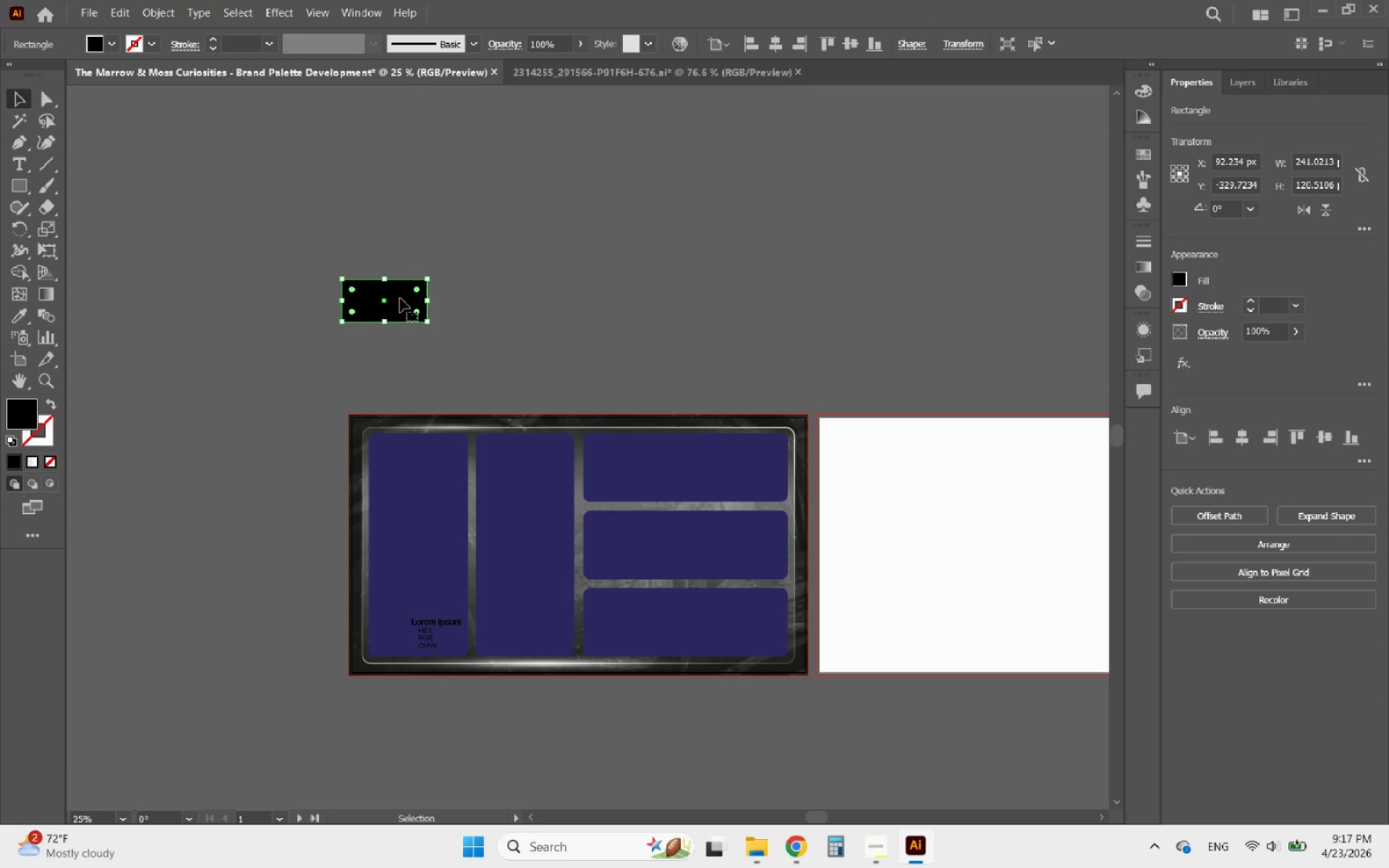 
hold_key(key=AltLeft, duration=1.42)
left_click_drag(start_coordinate=[400, 298], to_coordinate=[494, 336])
 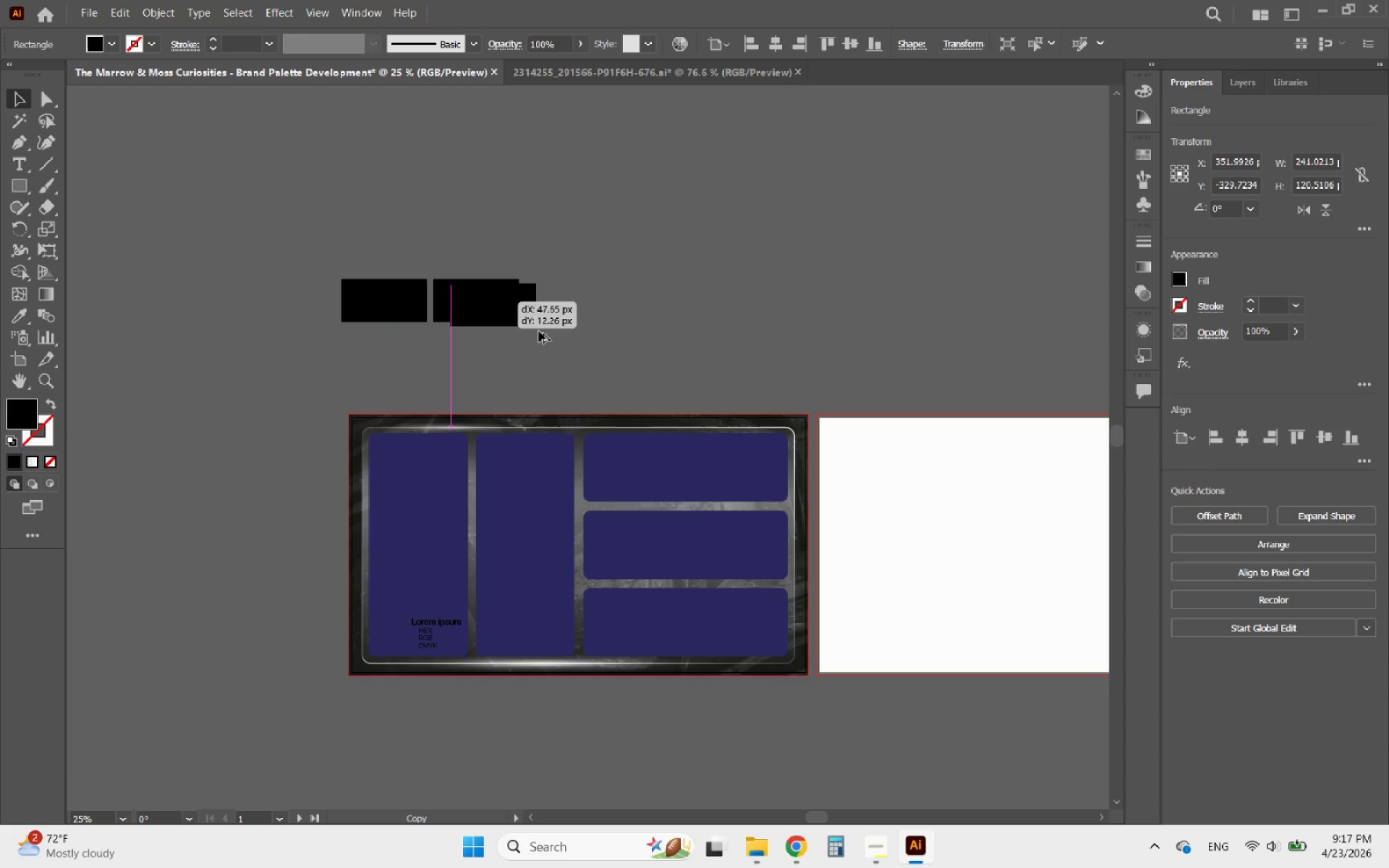 
hold_key(key=ShiftLeft, duration=1.06)
 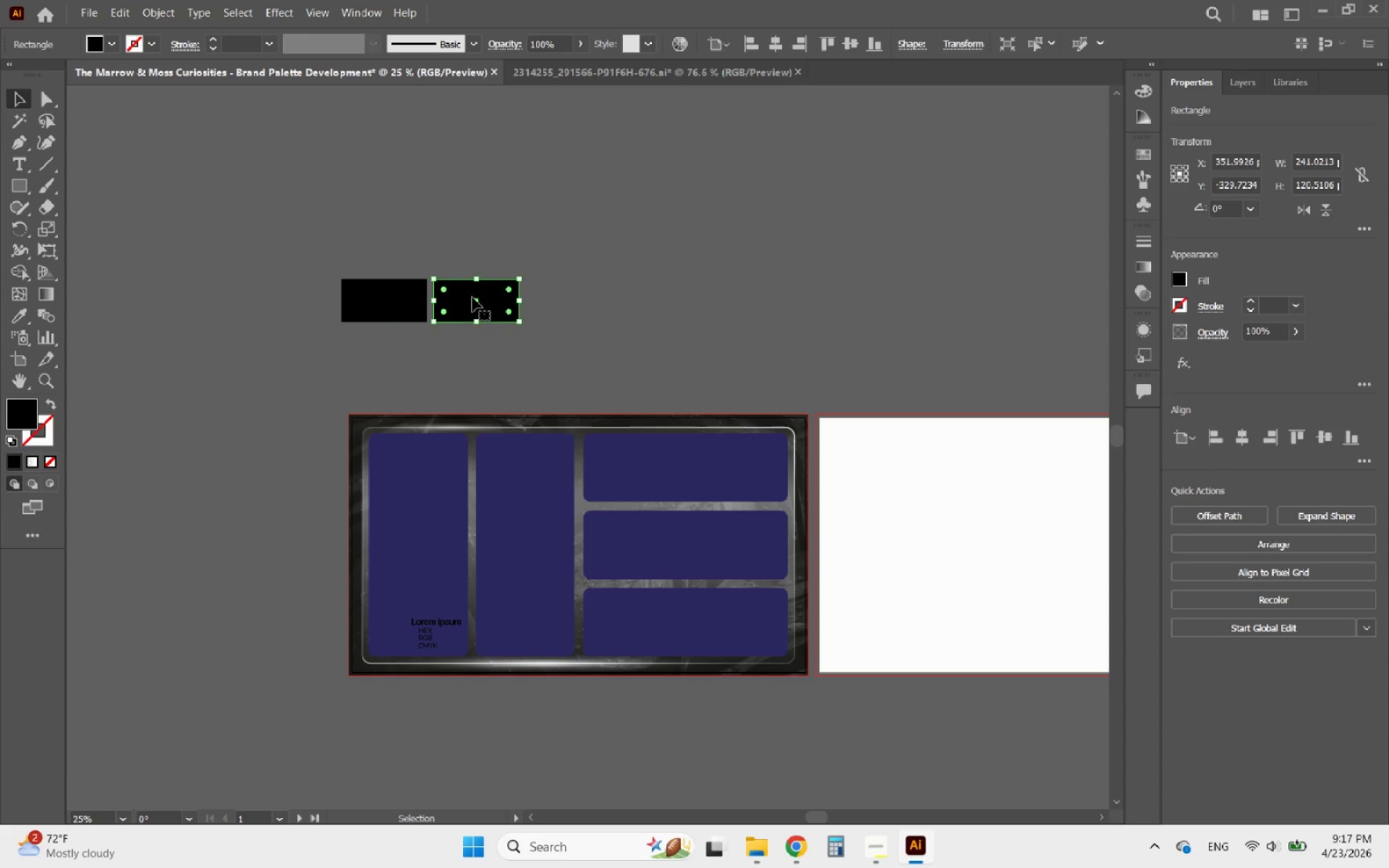 
hold_key(key=AltLeft, duration=1.49)
left_click_drag(start_coordinate=[472, 297], to_coordinate=[565, 322])
 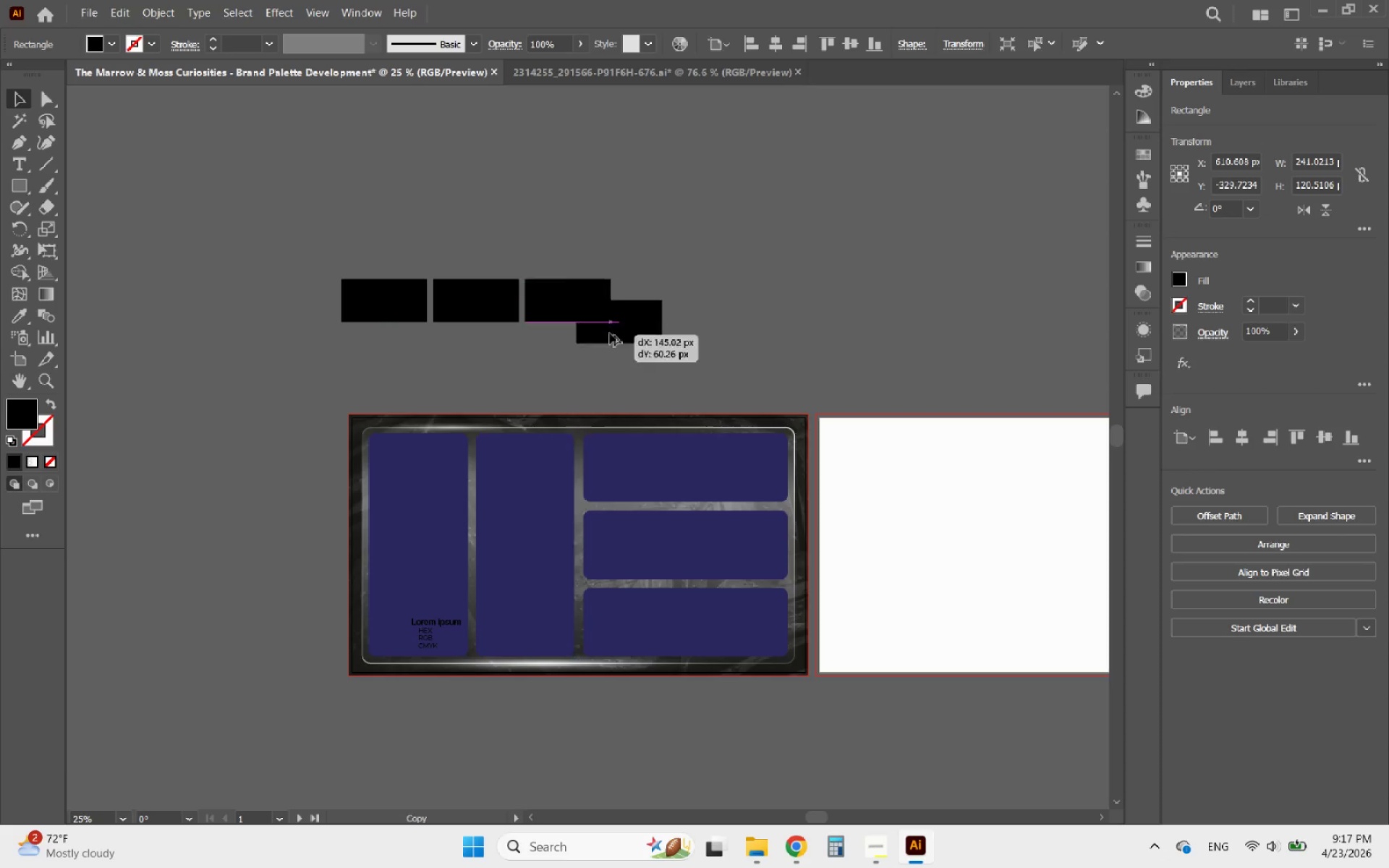 
hold_key(key=ShiftLeft, duration=1.19)
 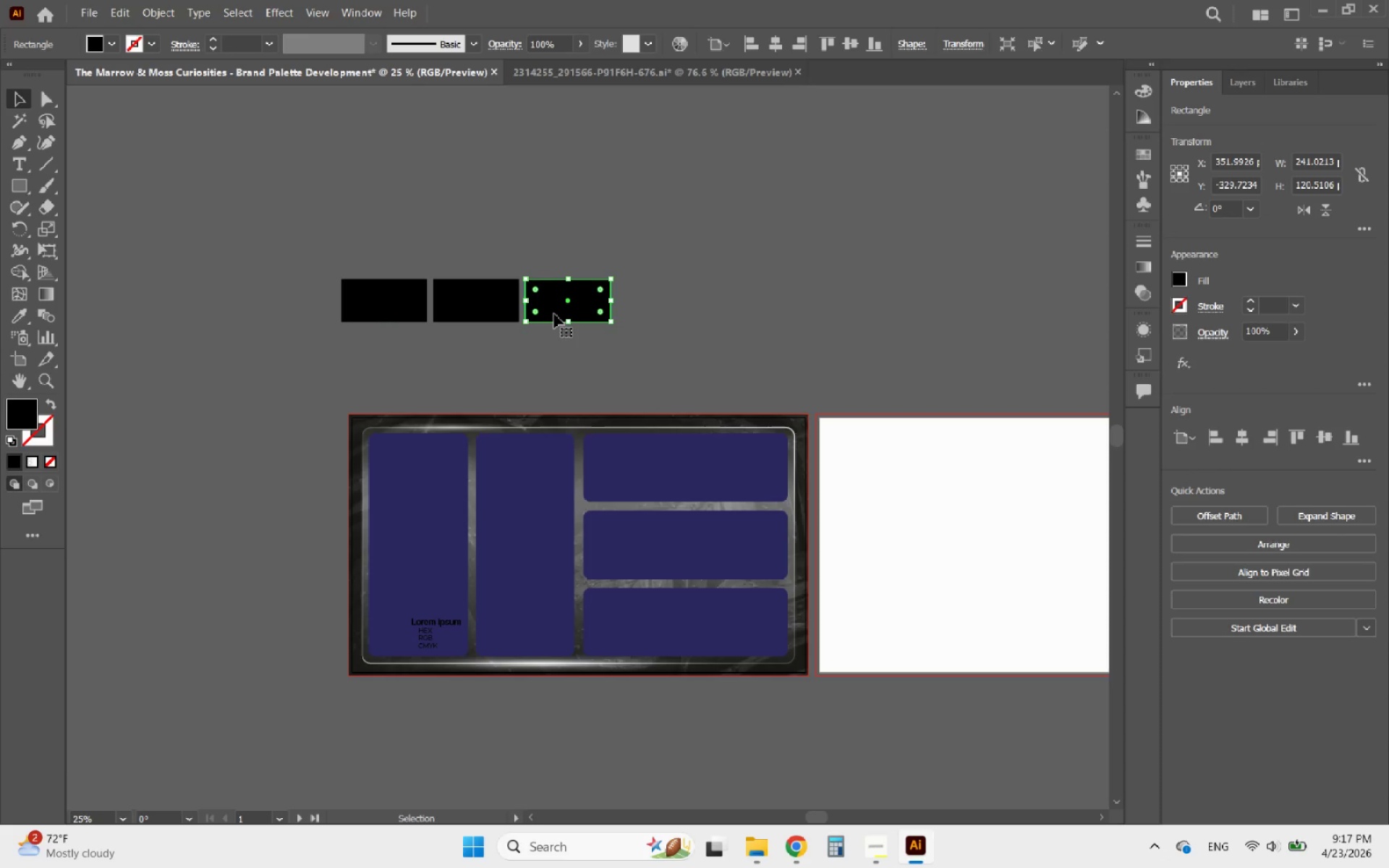 
hold_key(key=AltLeft, duration=2.88)
left_click_drag(start_coordinate=[554, 314], to_coordinate=[647, 326])
 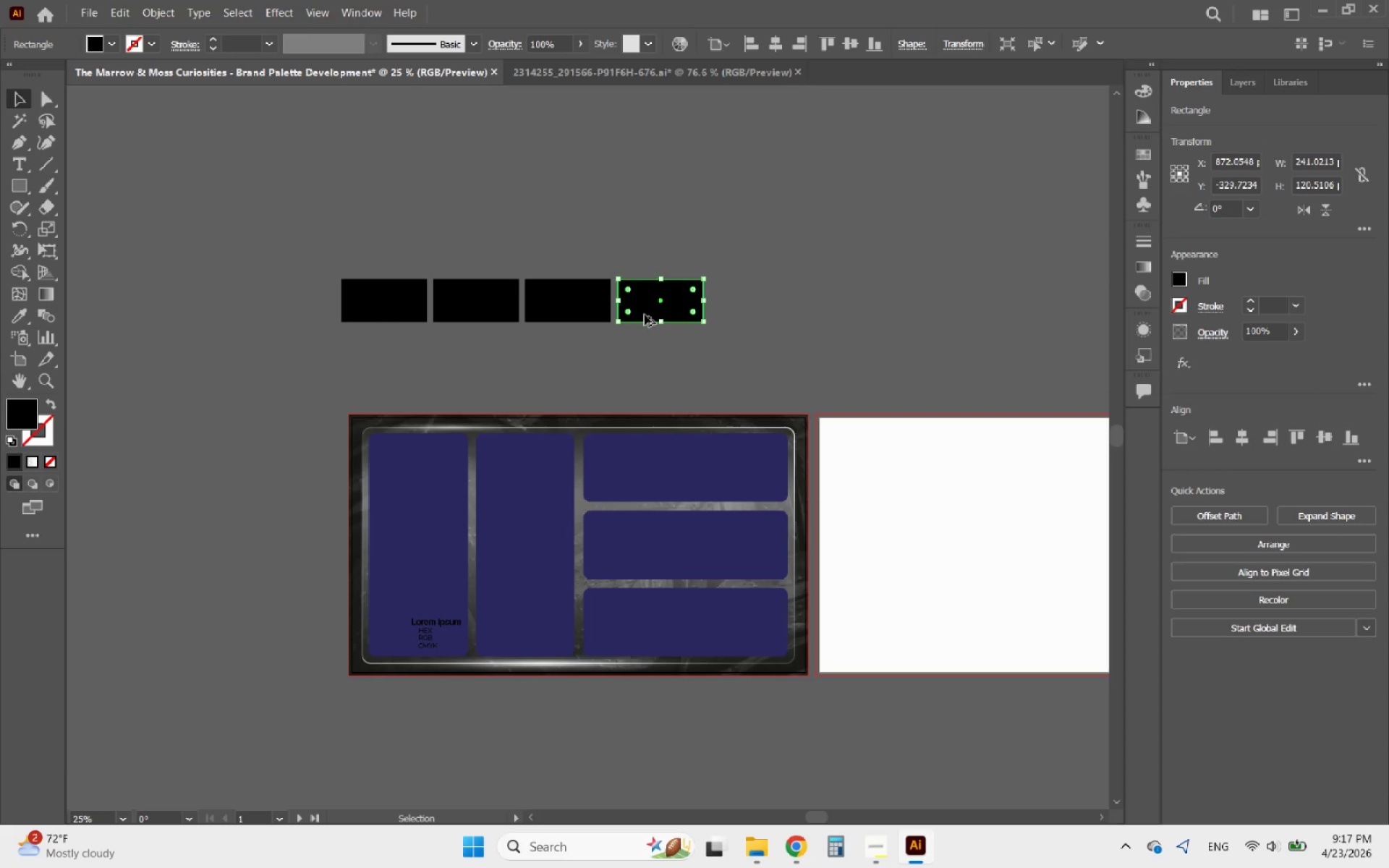 
hold_key(key=ShiftLeft, duration=2.64)
 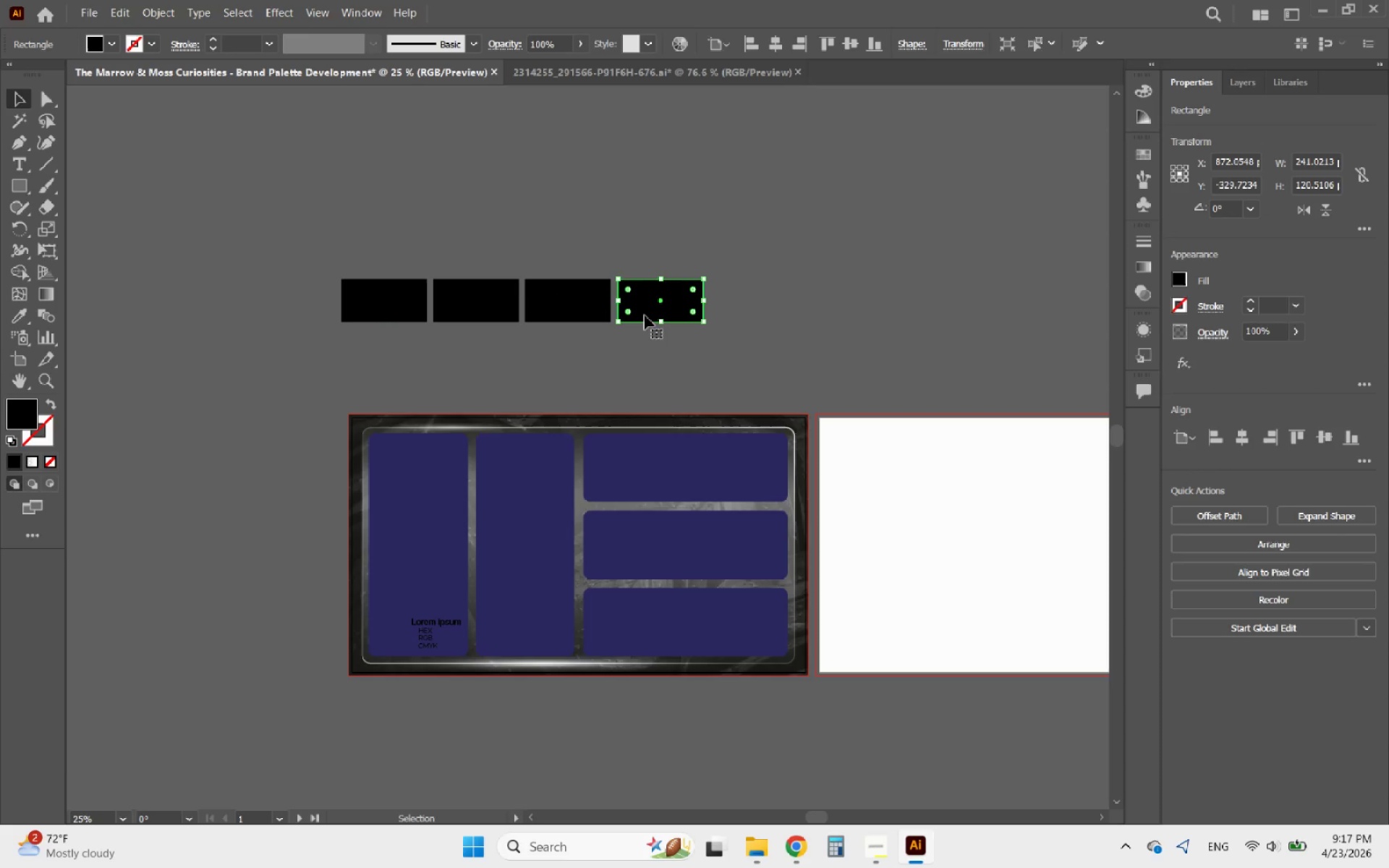 
hold_key(key=AltLeft, duration=2.5)
left_click_drag(start_coordinate=[645, 313], to_coordinate=[742, 345])
 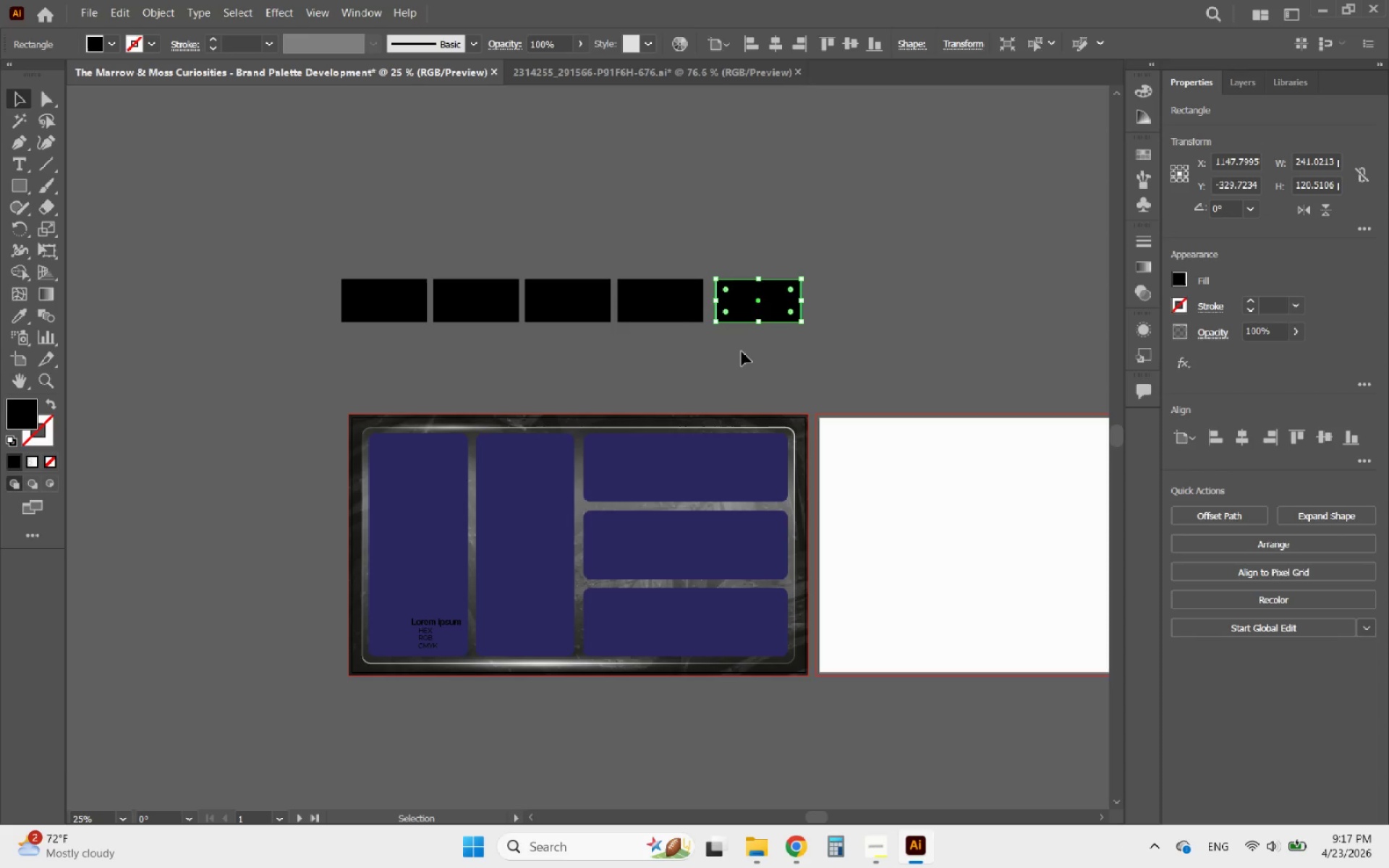 
hold_key(key=ShiftLeft, duration=2.06)
 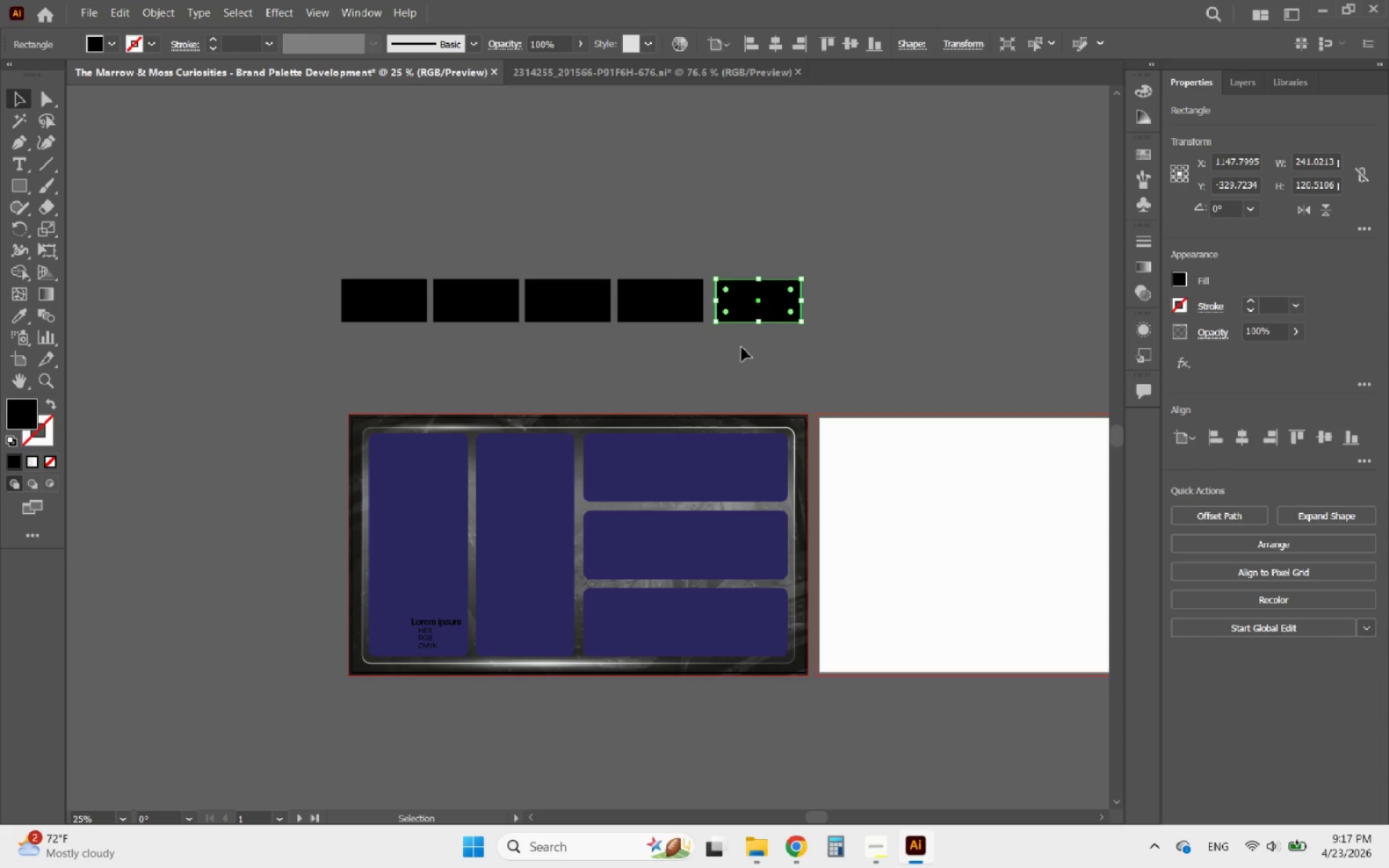 
left_click_drag(start_coordinate=[742, 352], to_coordinate=[386, 291])
 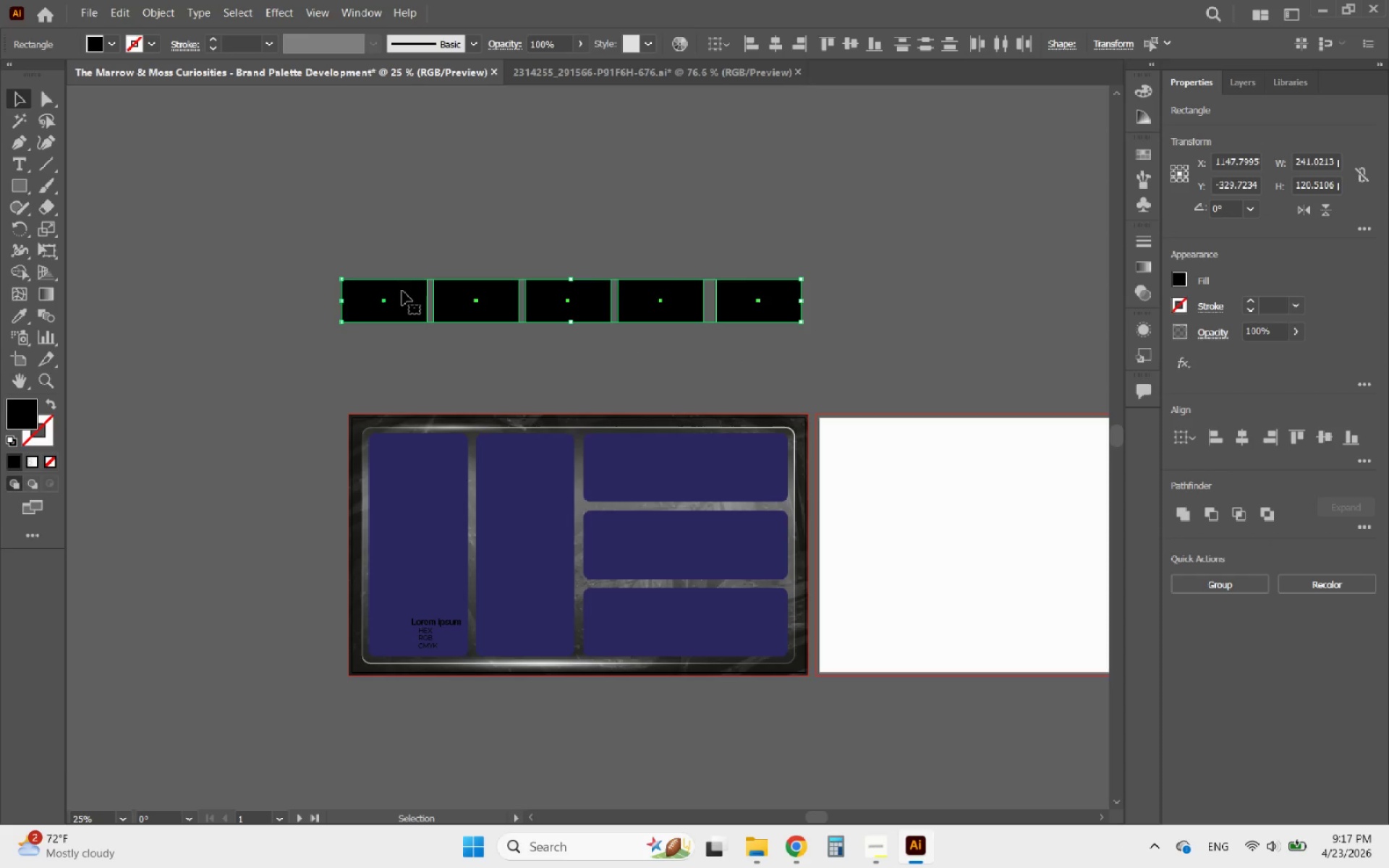 
hold_key(key=AltLeft, duration=2.12)
left_click_drag(start_coordinate=[403, 291], to_coordinate=[887, 354])
 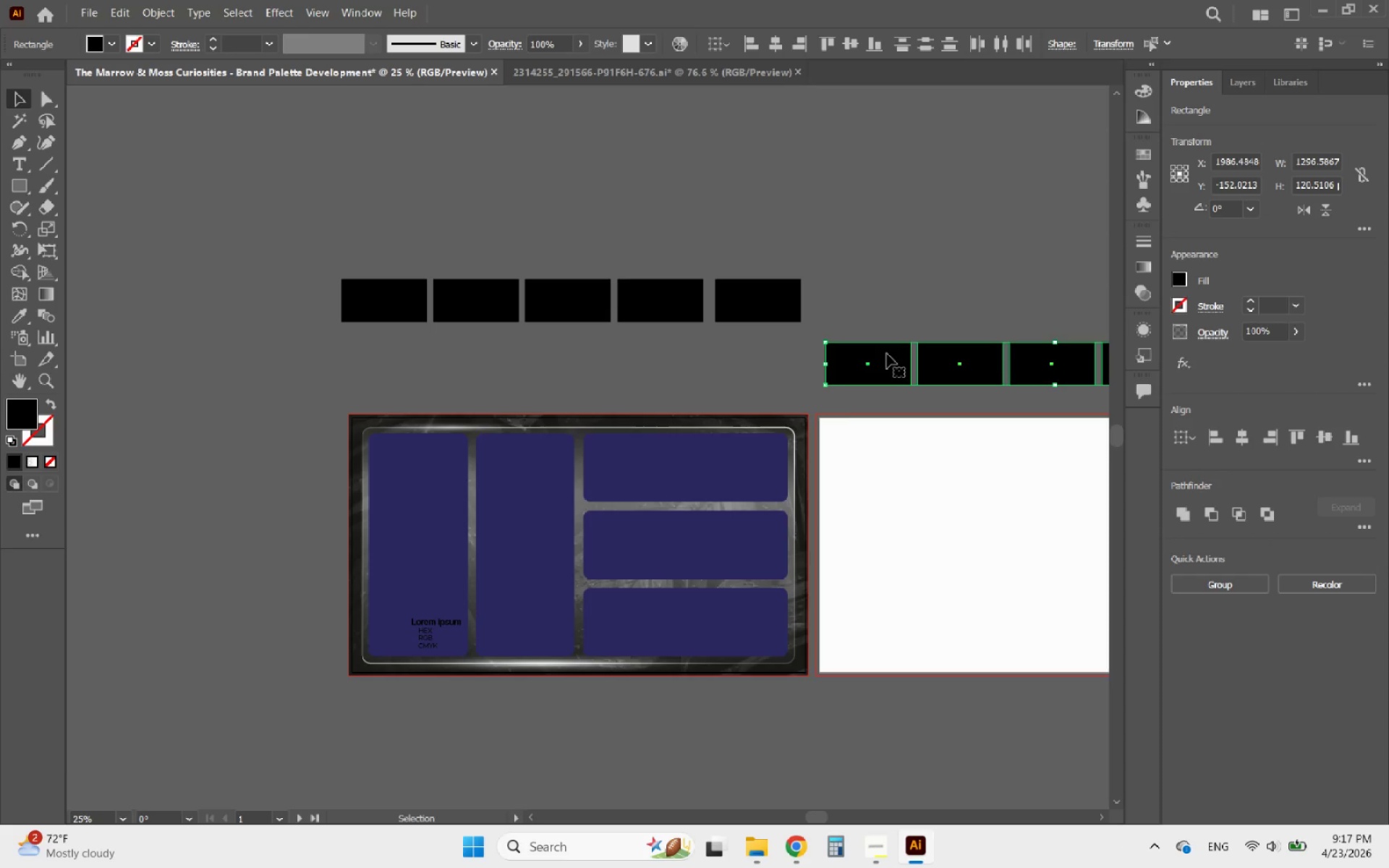 
hold_key(key=AltLeft, duration=2.92)
scroll: coordinate [595, 377], scroll_direction: down, amount: 1.0
 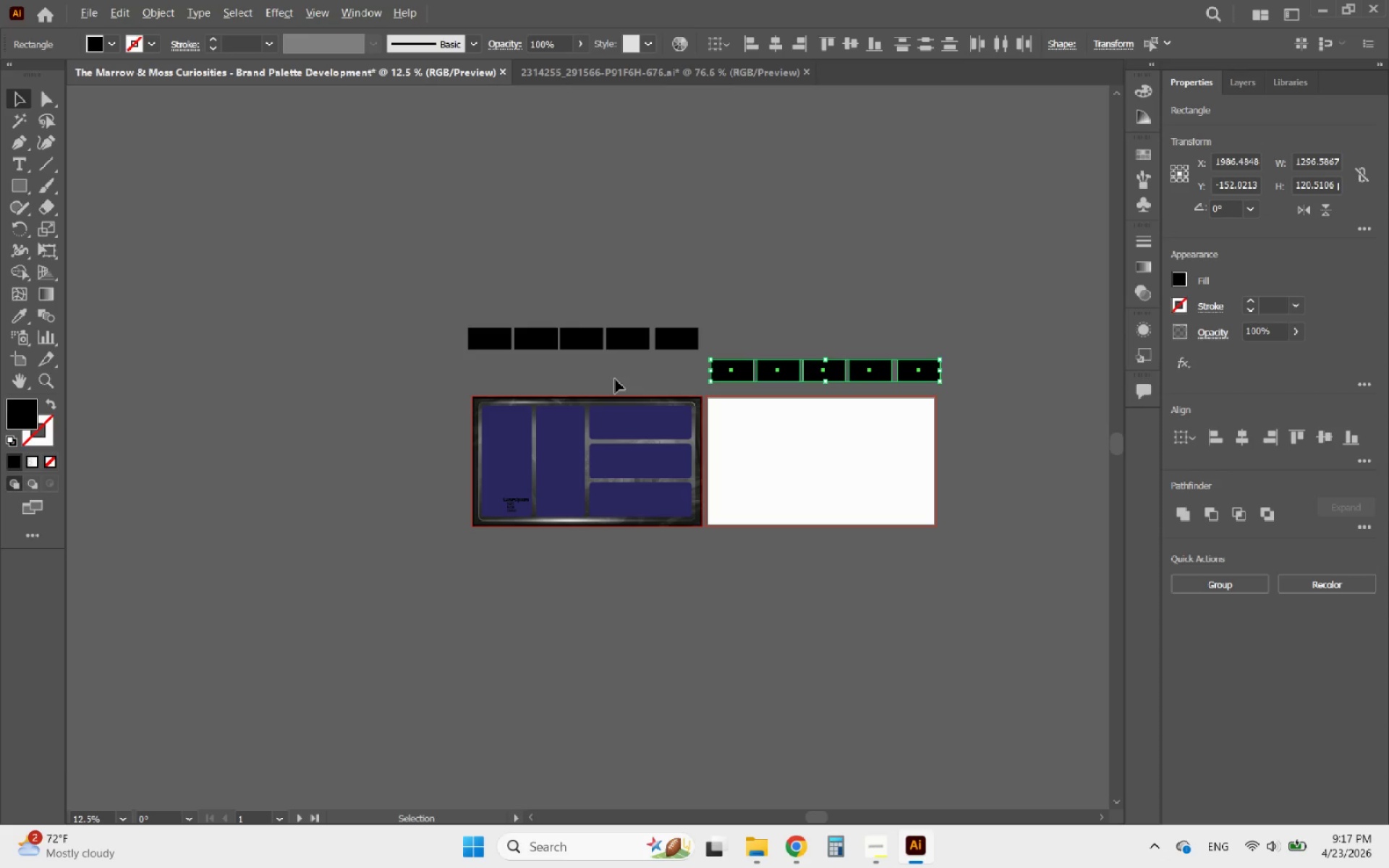 
scroll: coordinate [553, 373], scroll_direction: up, amount: 2.0
 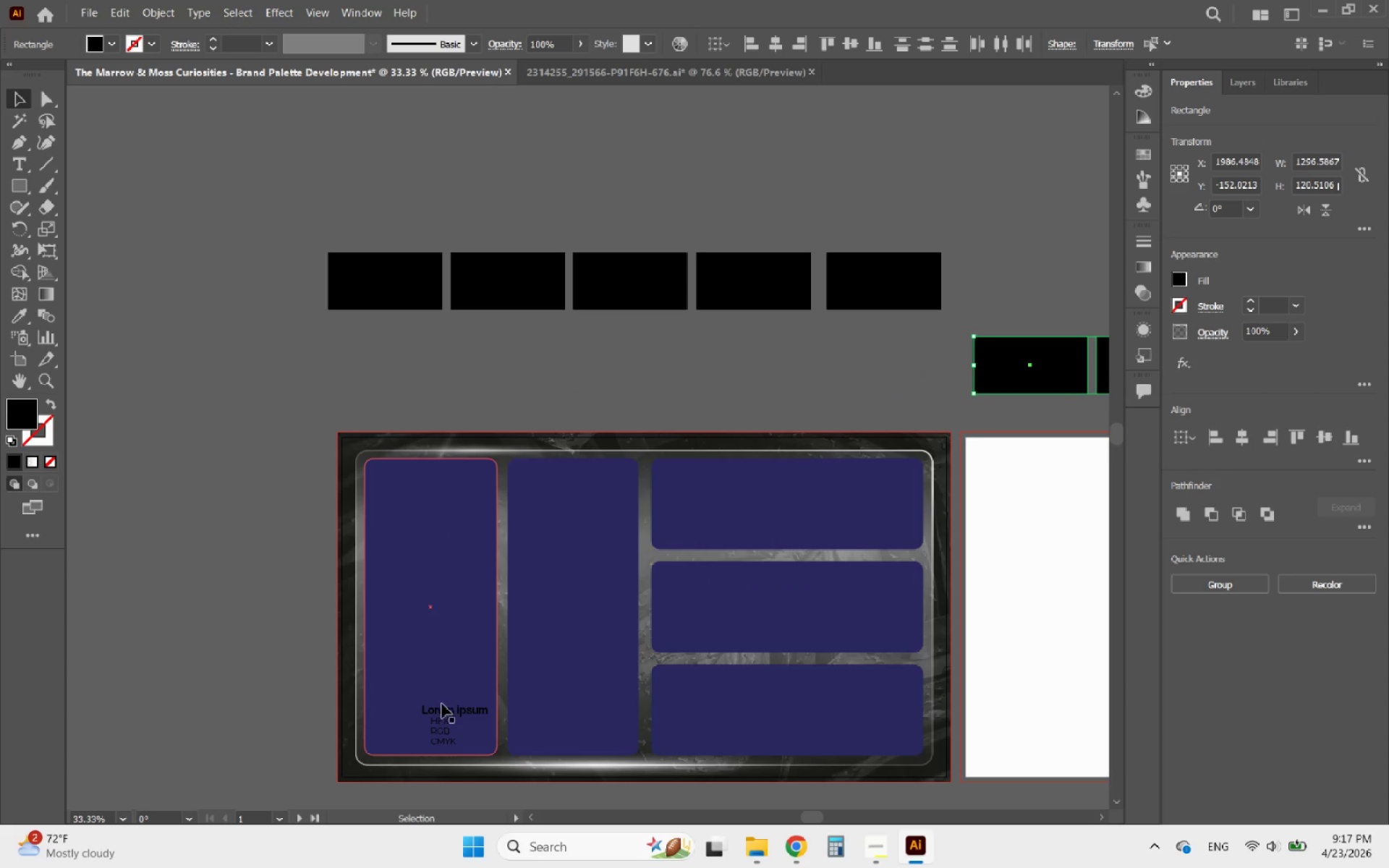 
left_click([442, 705])
 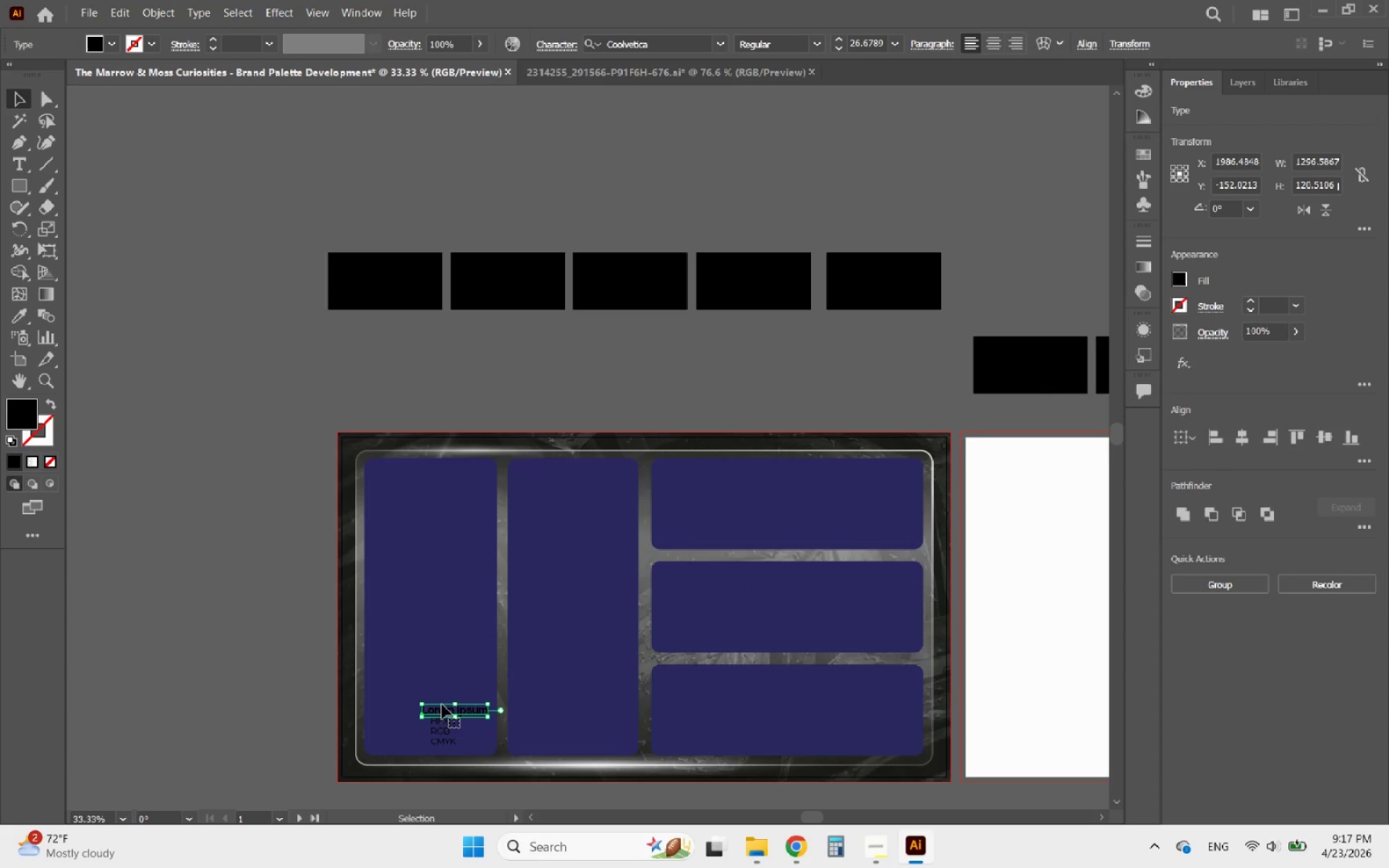 
hold_key(key=ShiftLeft, duration=0.78)
left_click([441, 723])
 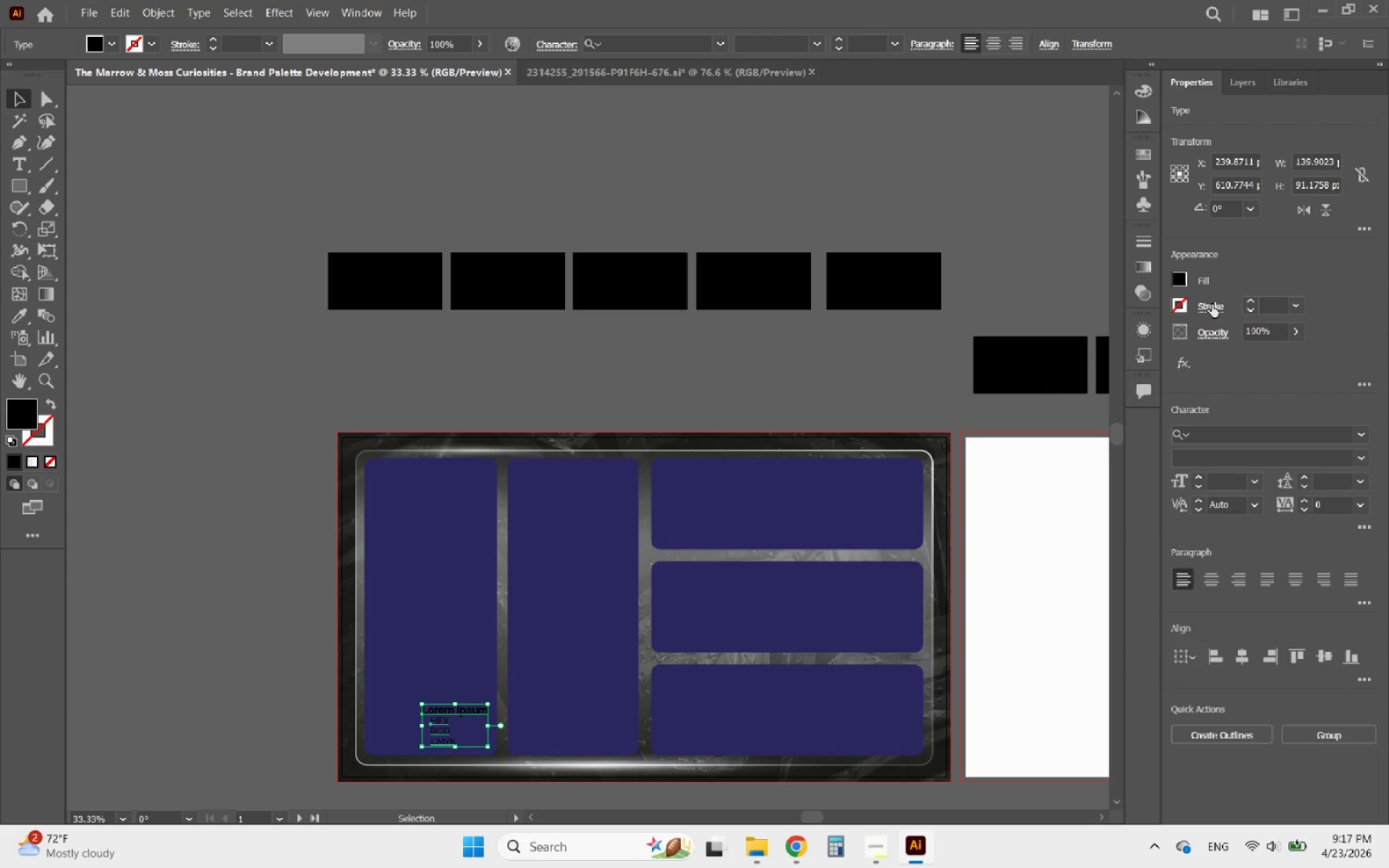 
left_click([1173, 279])
 